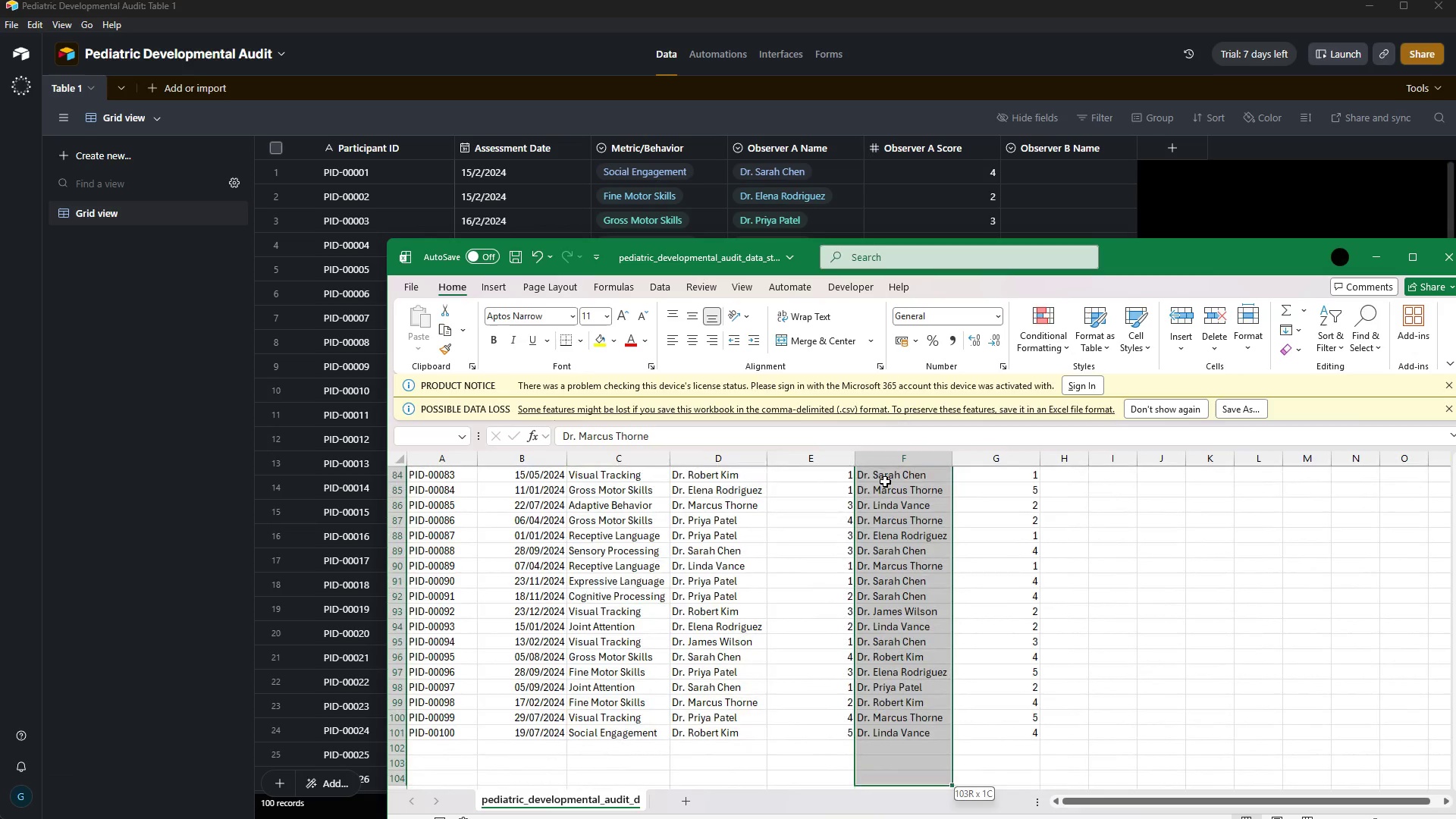 
key(Shift+ArrowUp)
 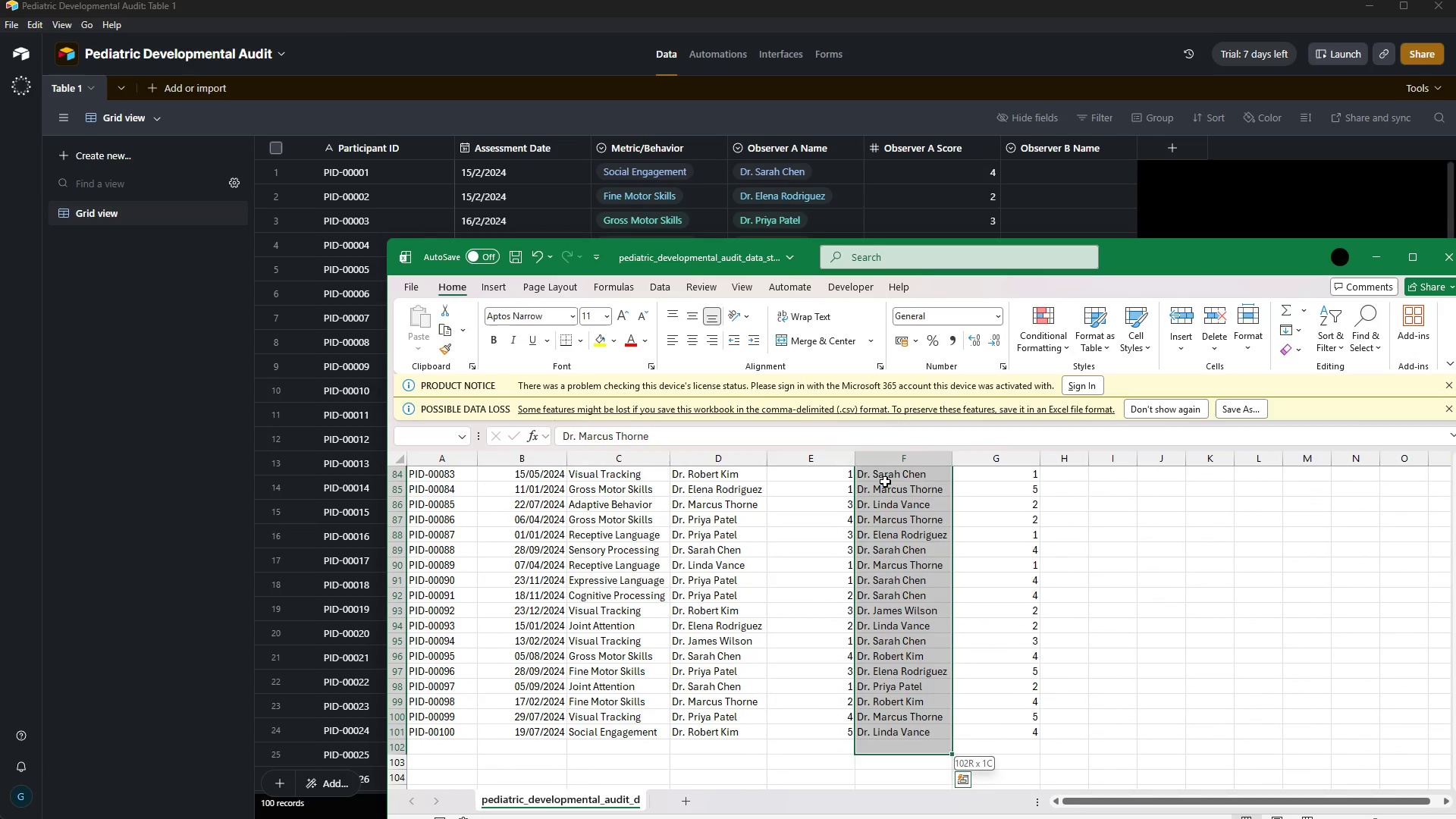 
key(Shift+ArrowUp)
 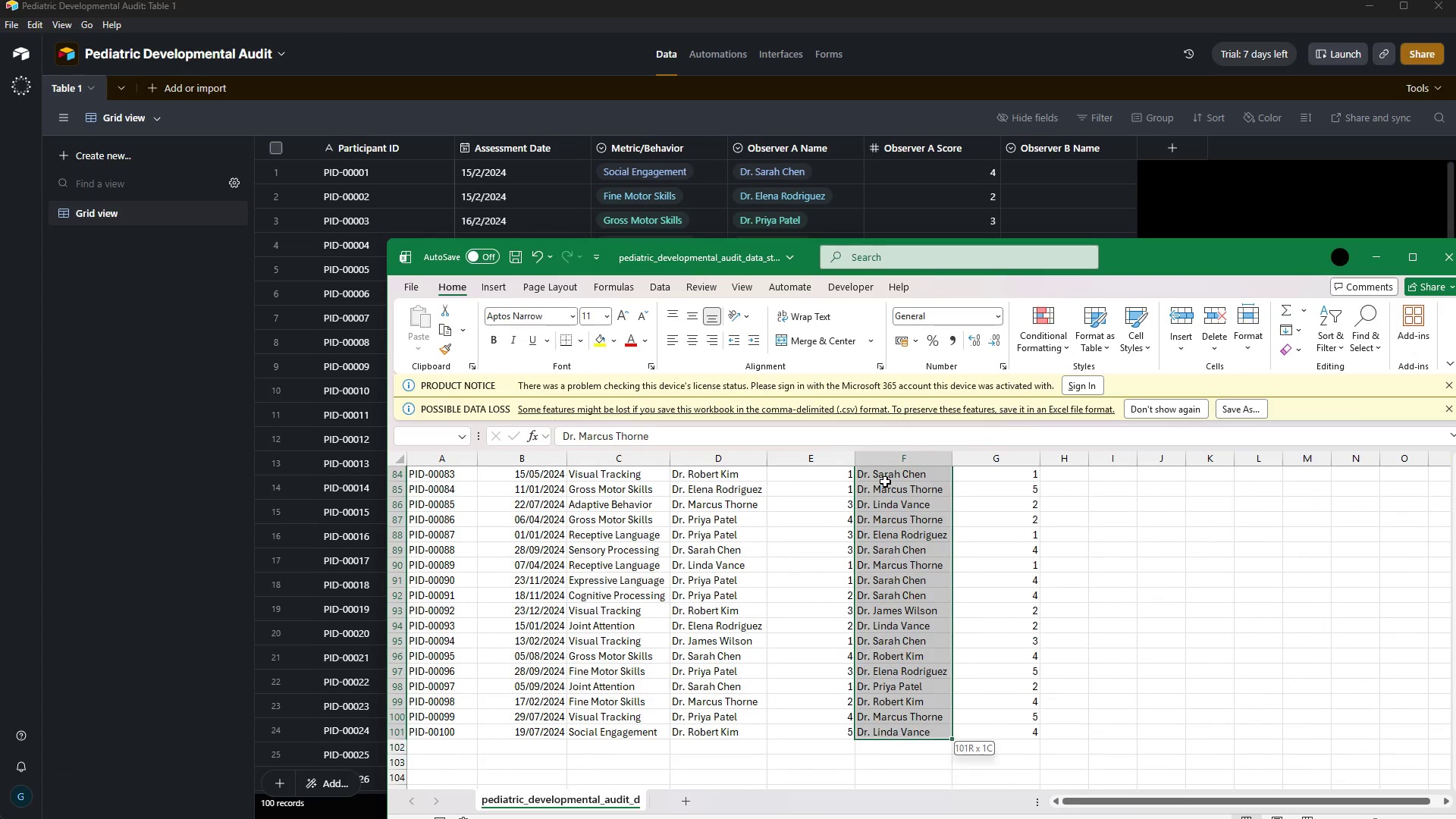 
key(Shift+ArrowUp)
 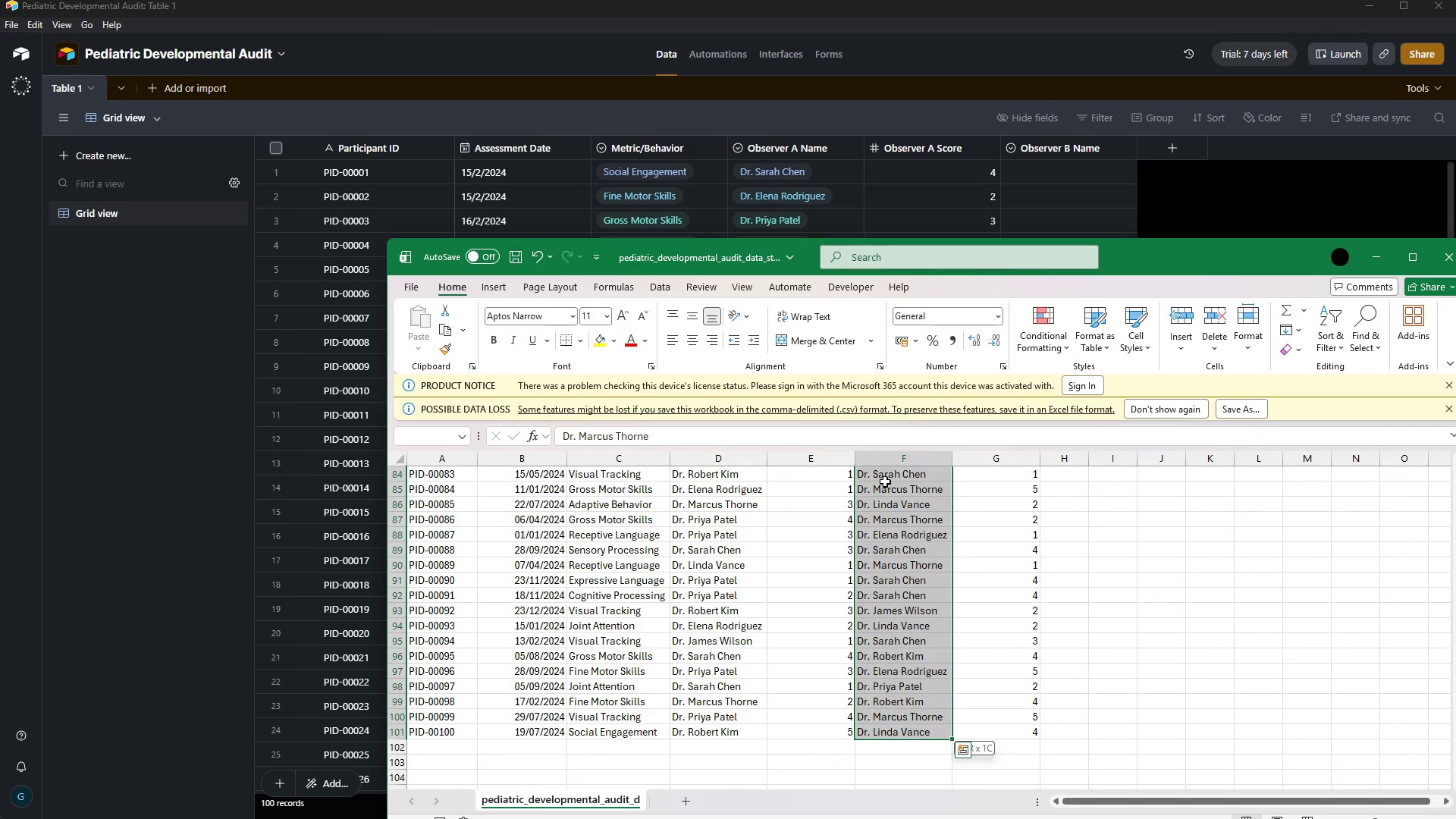 
key(Control+C)
 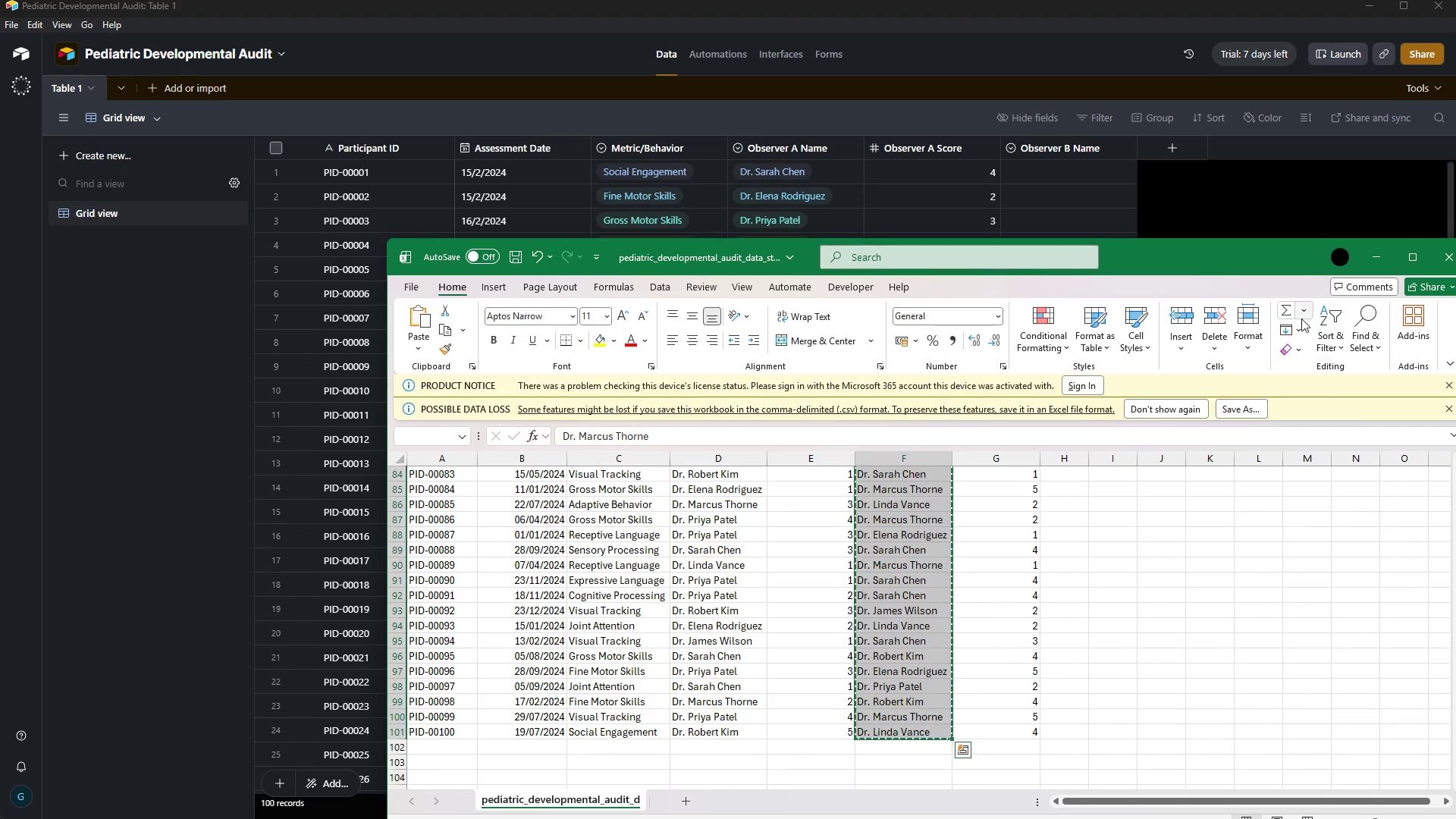 
left_click([1382, 258])
 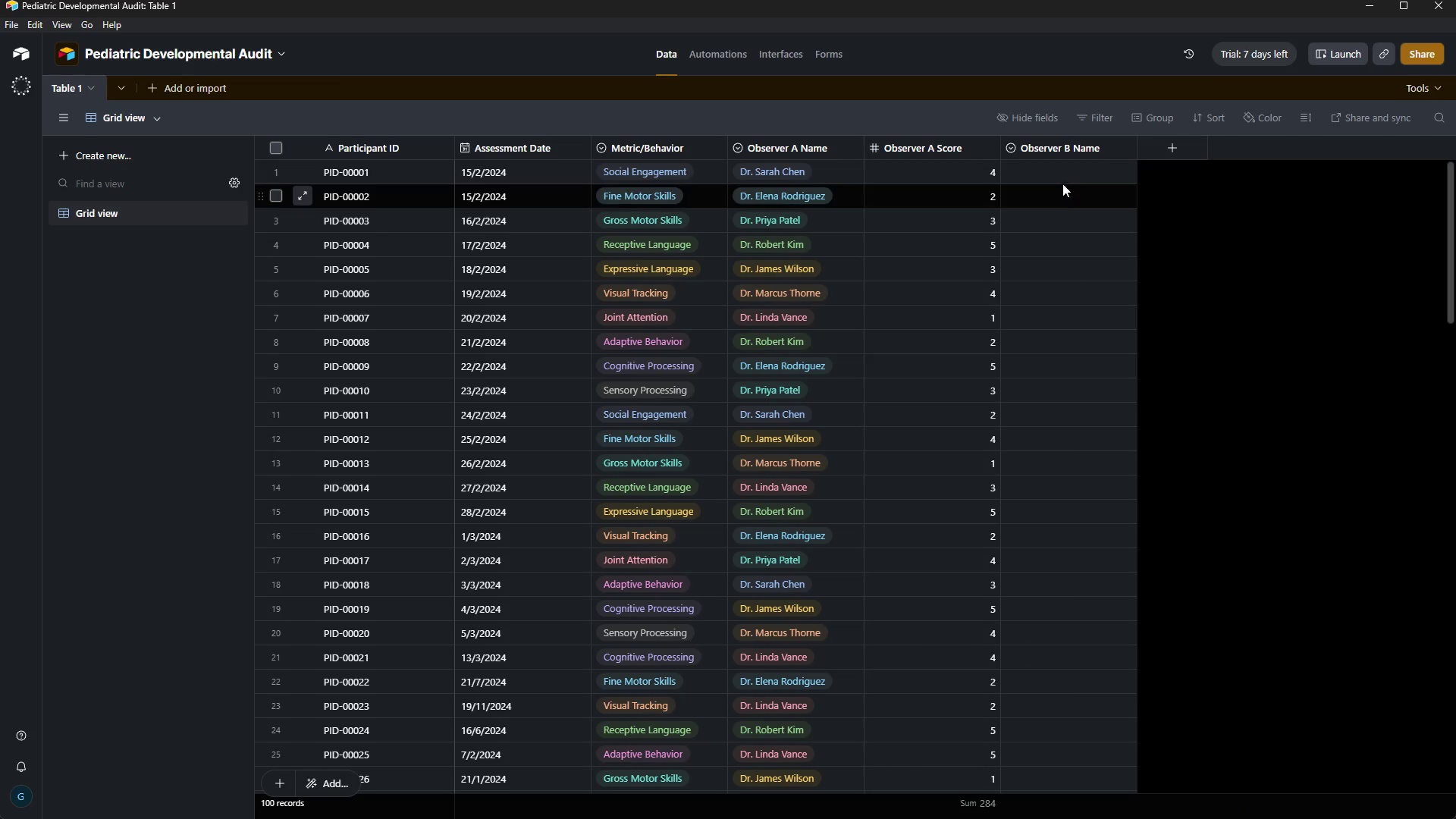 
left_click([1062, 182])
 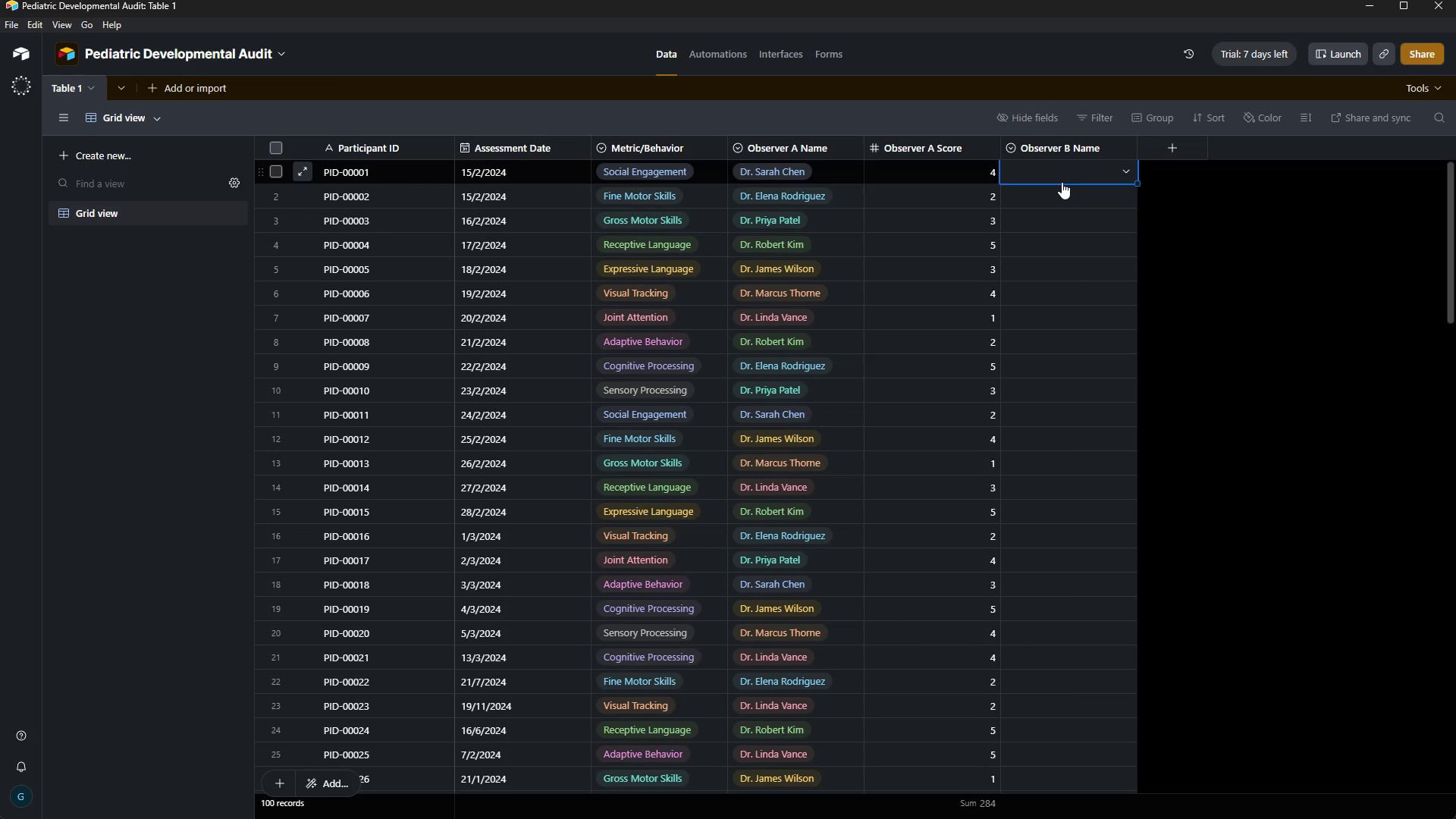 
key(Control+V)
 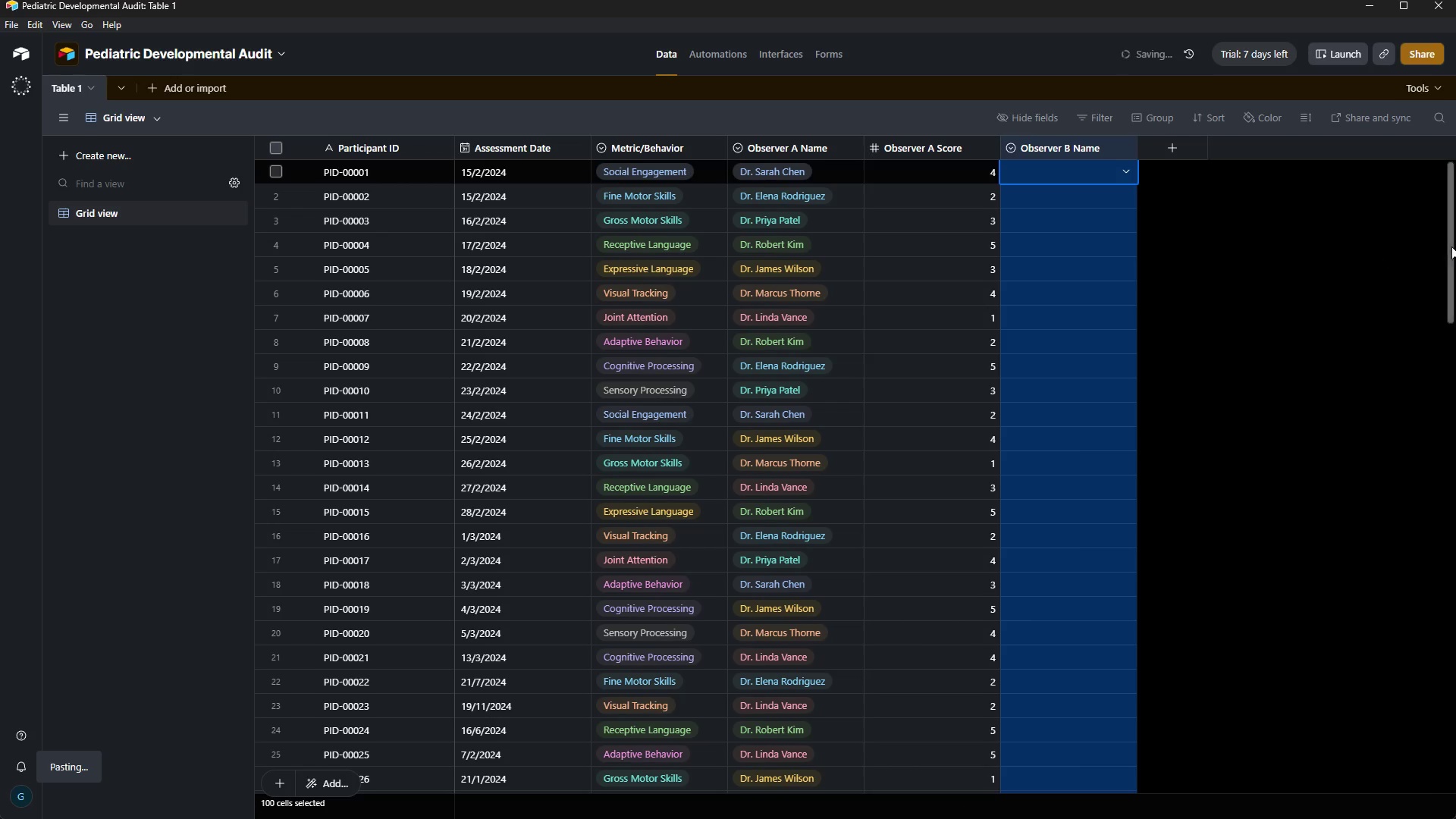 
left_click_drag(start_coordinate=[1451, 246], to_coordinate=[1455, 208])
 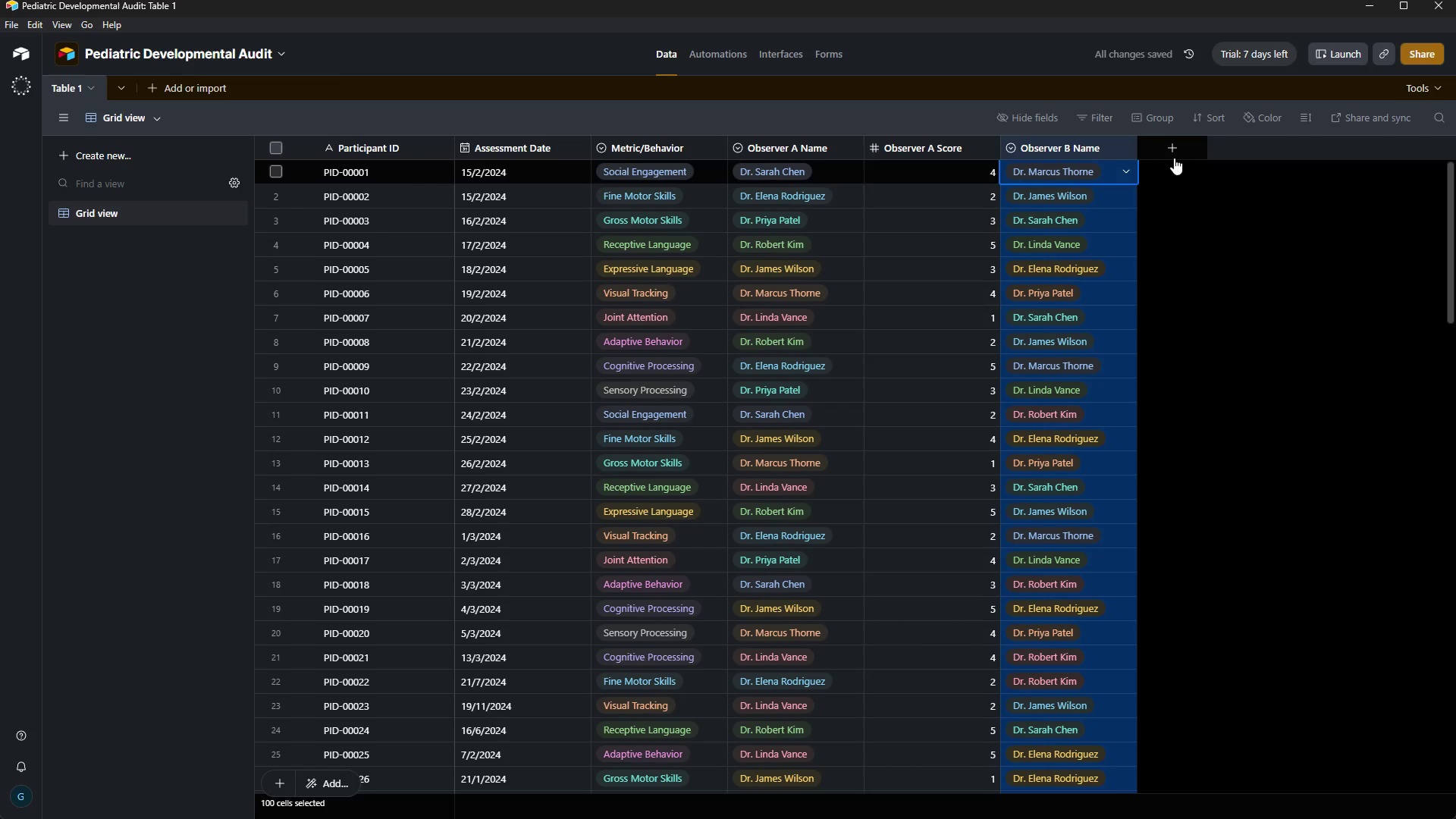 
left_click([1175, 155])
 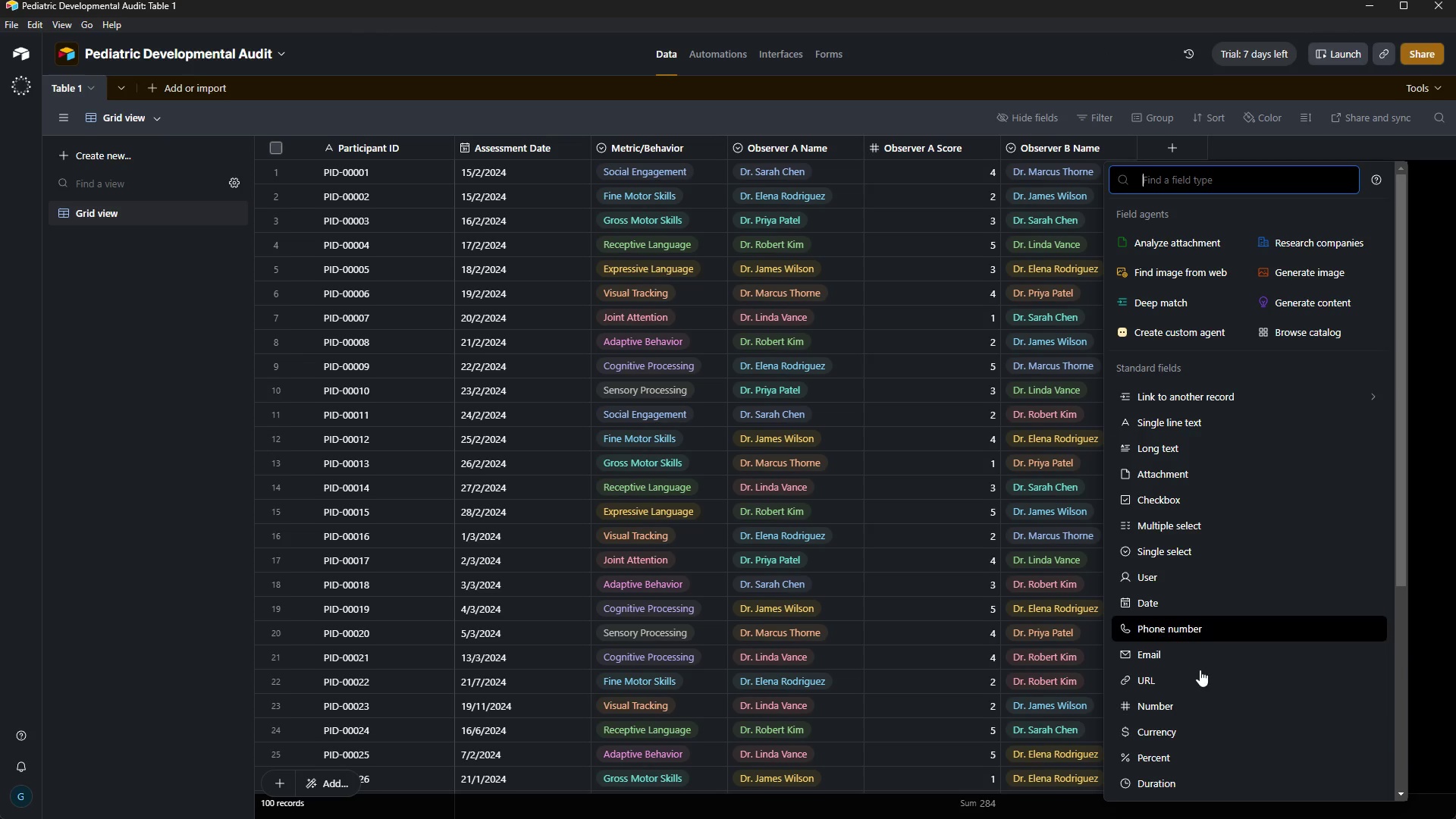 
left_click([1172, 711])
 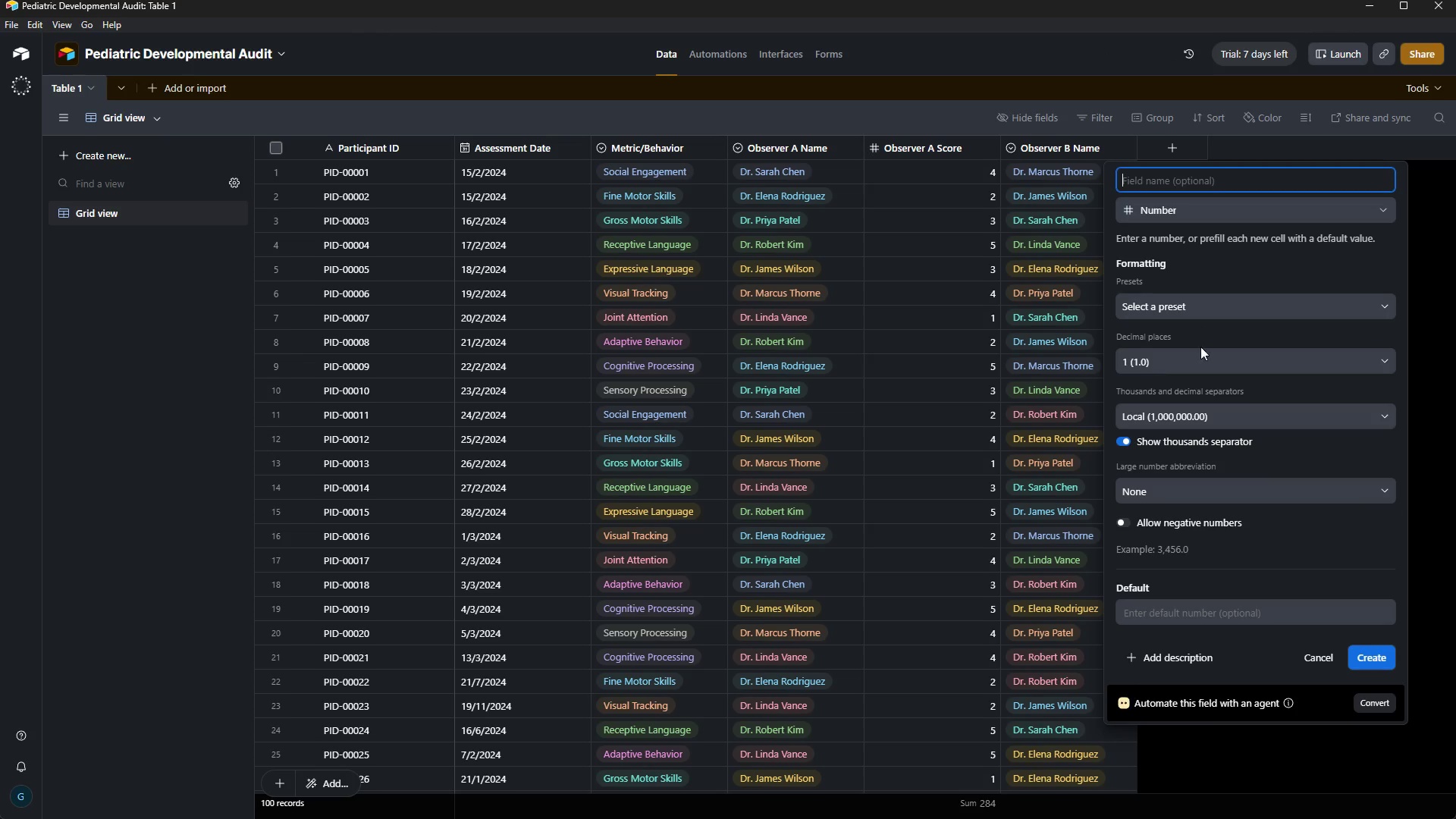 
left_click([1201, 348])
 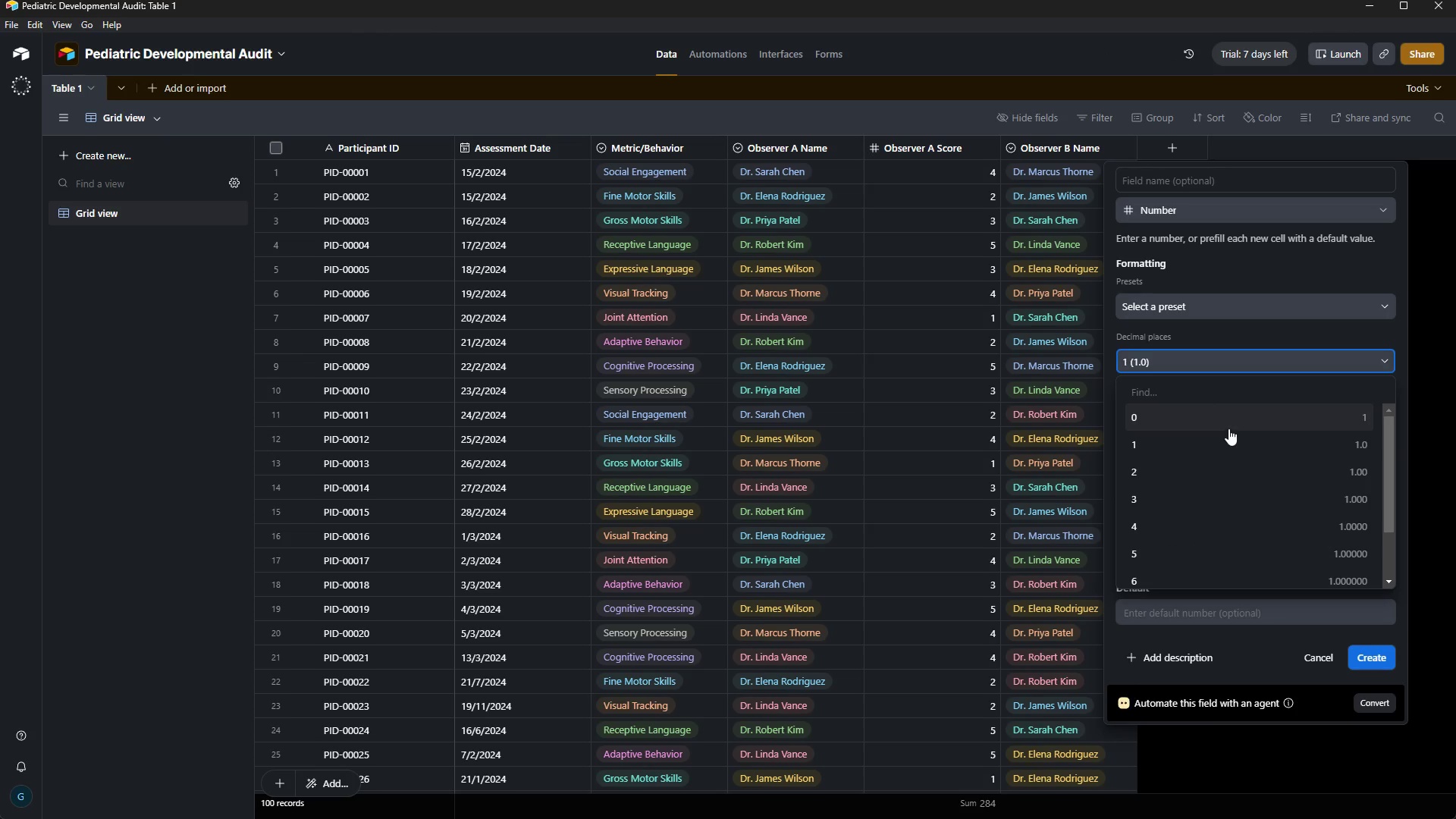 
left_click([1228, 428])
 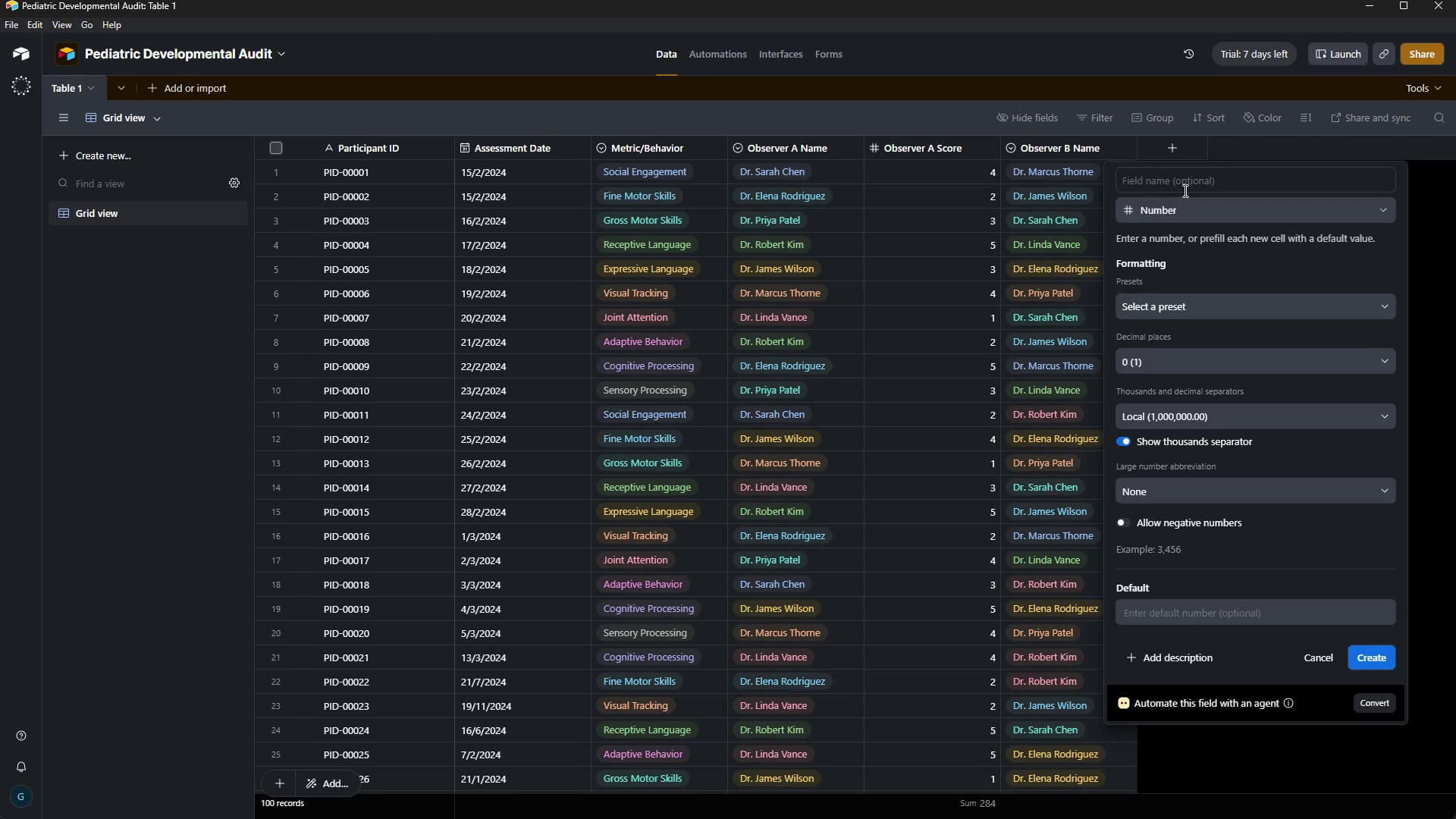 
left_click([1175, 179])
 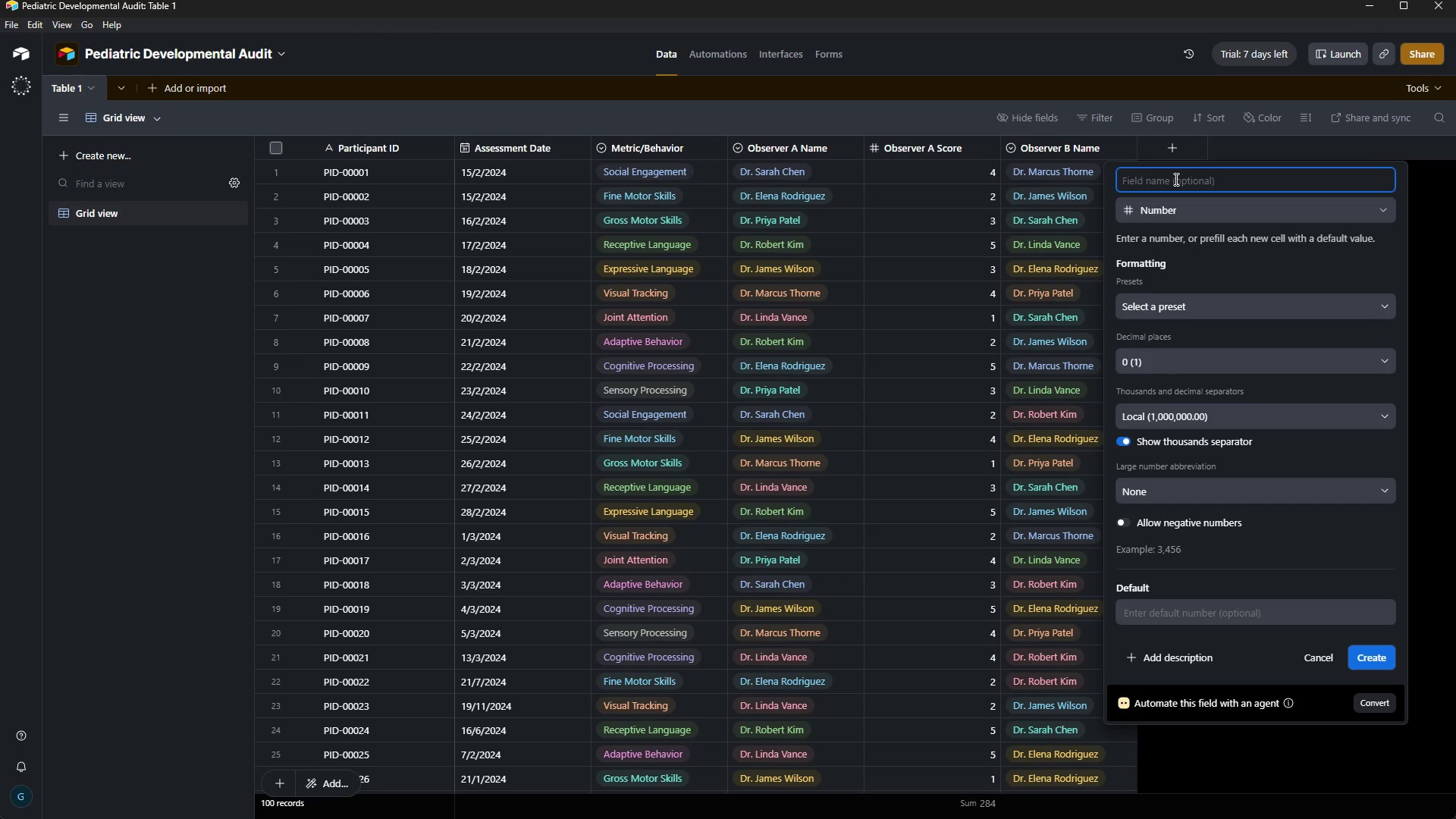 
type(Observer B Score)
 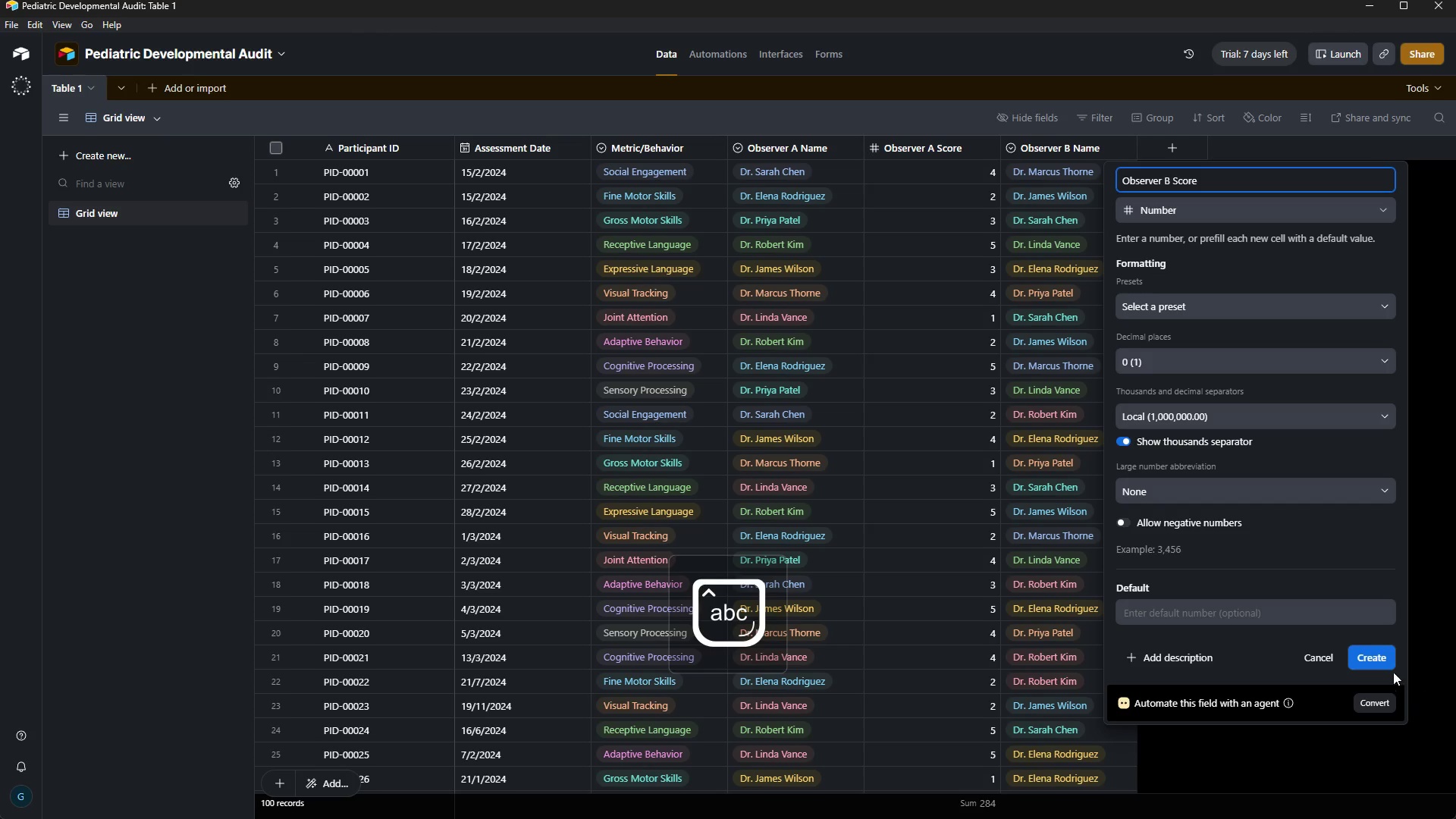 
left_click([1387, 664])
 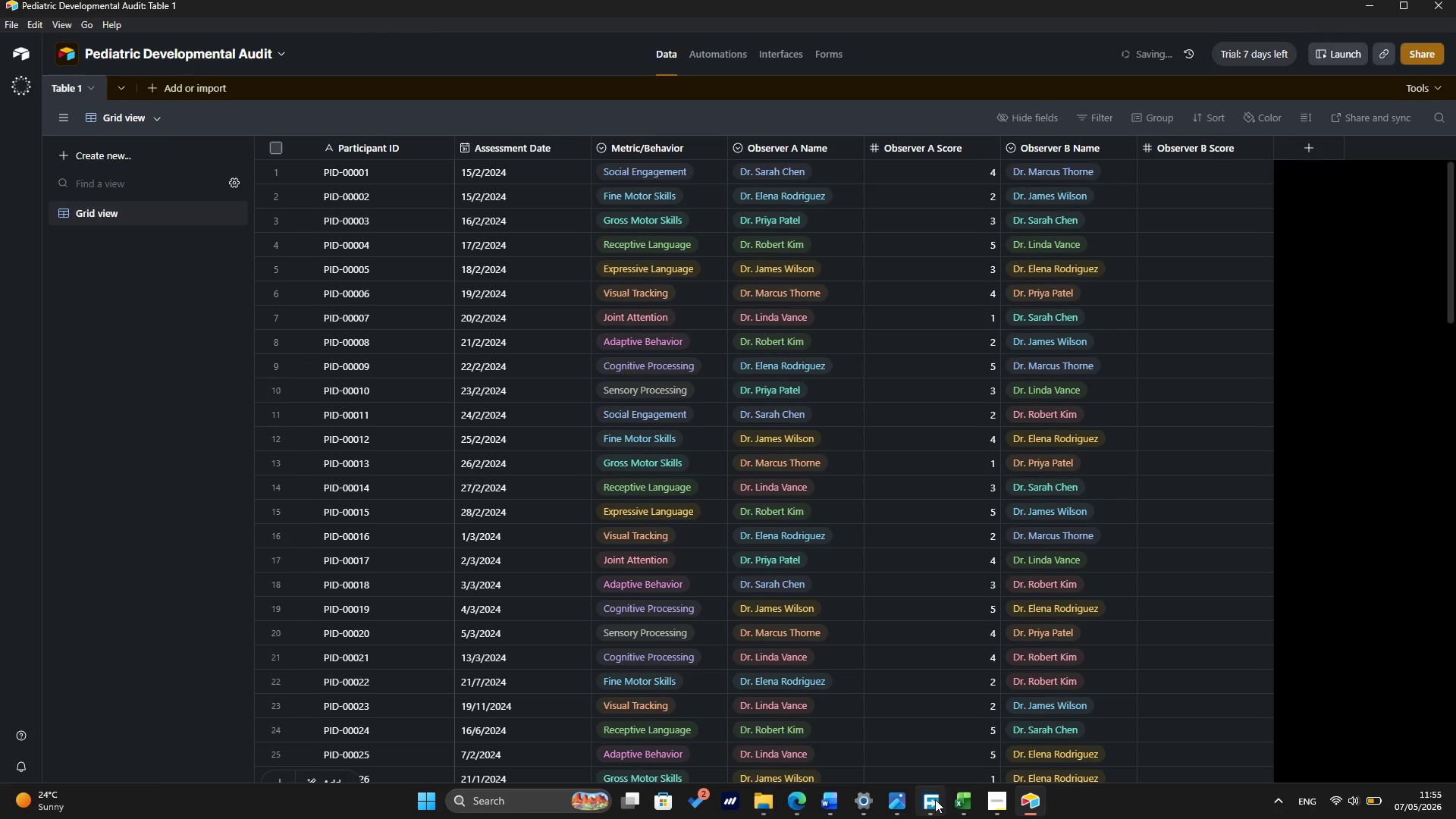 
left_click([956, 802])
 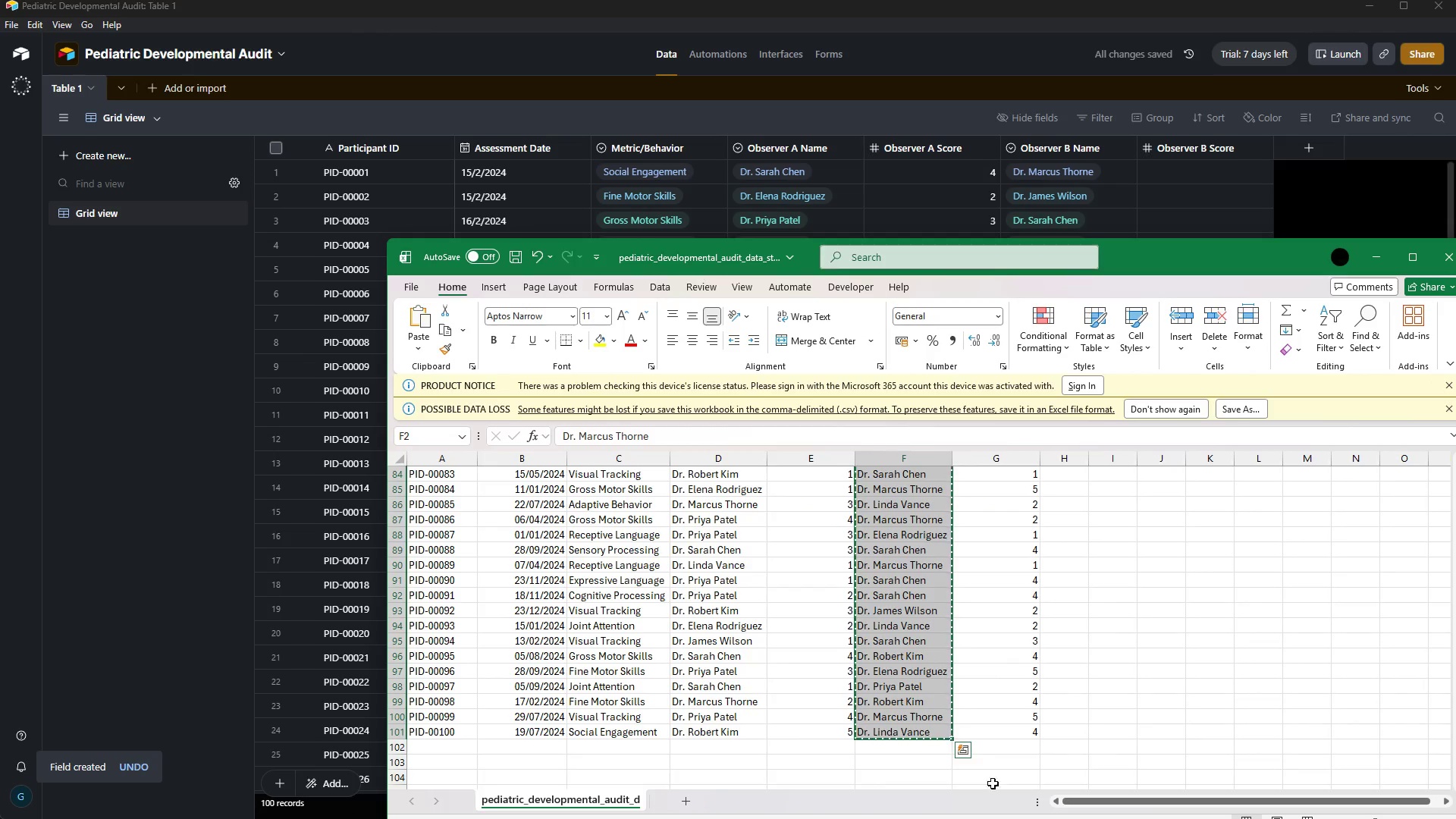 
left_click([998, 737])
 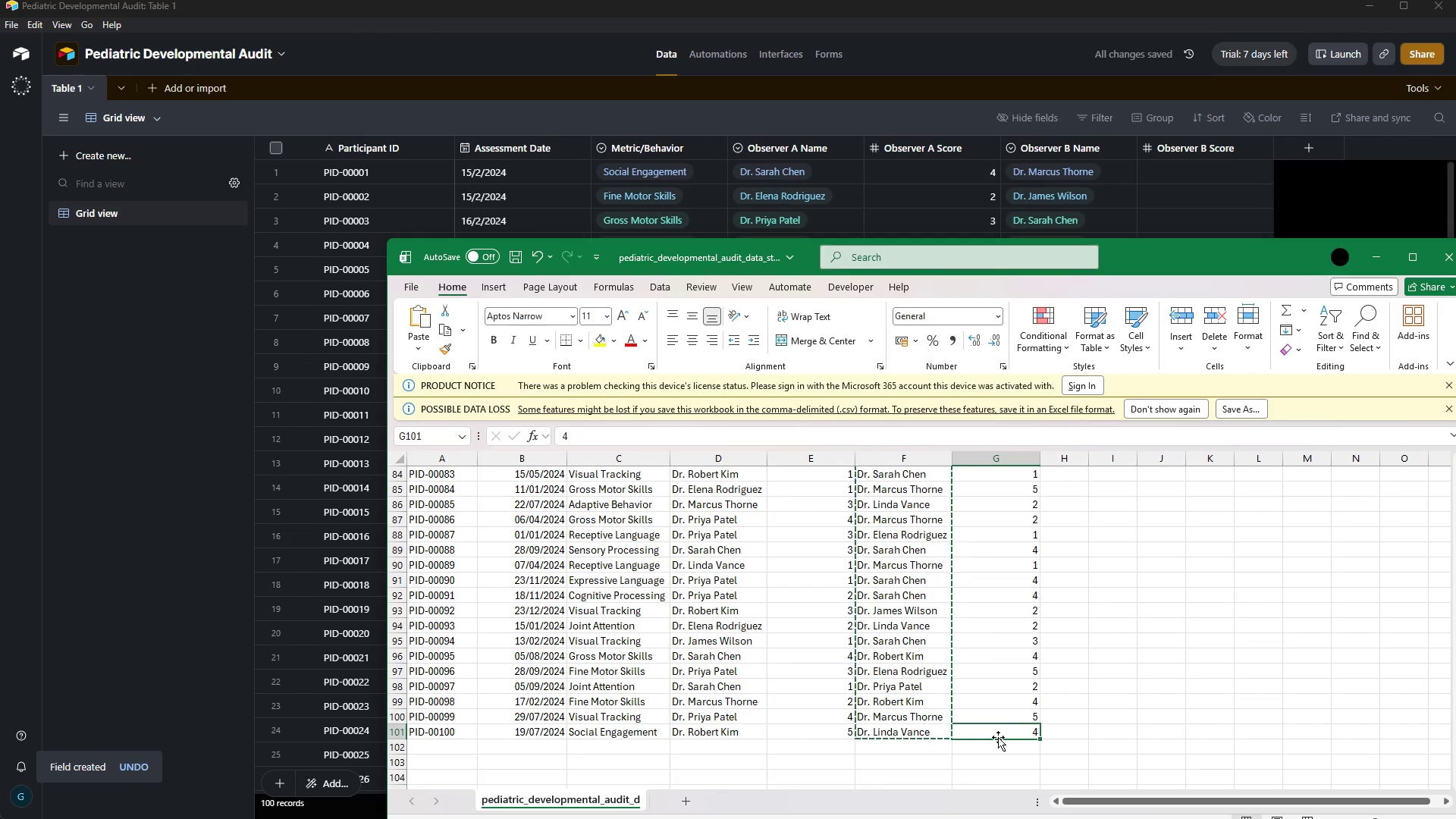 
key(Escape)
 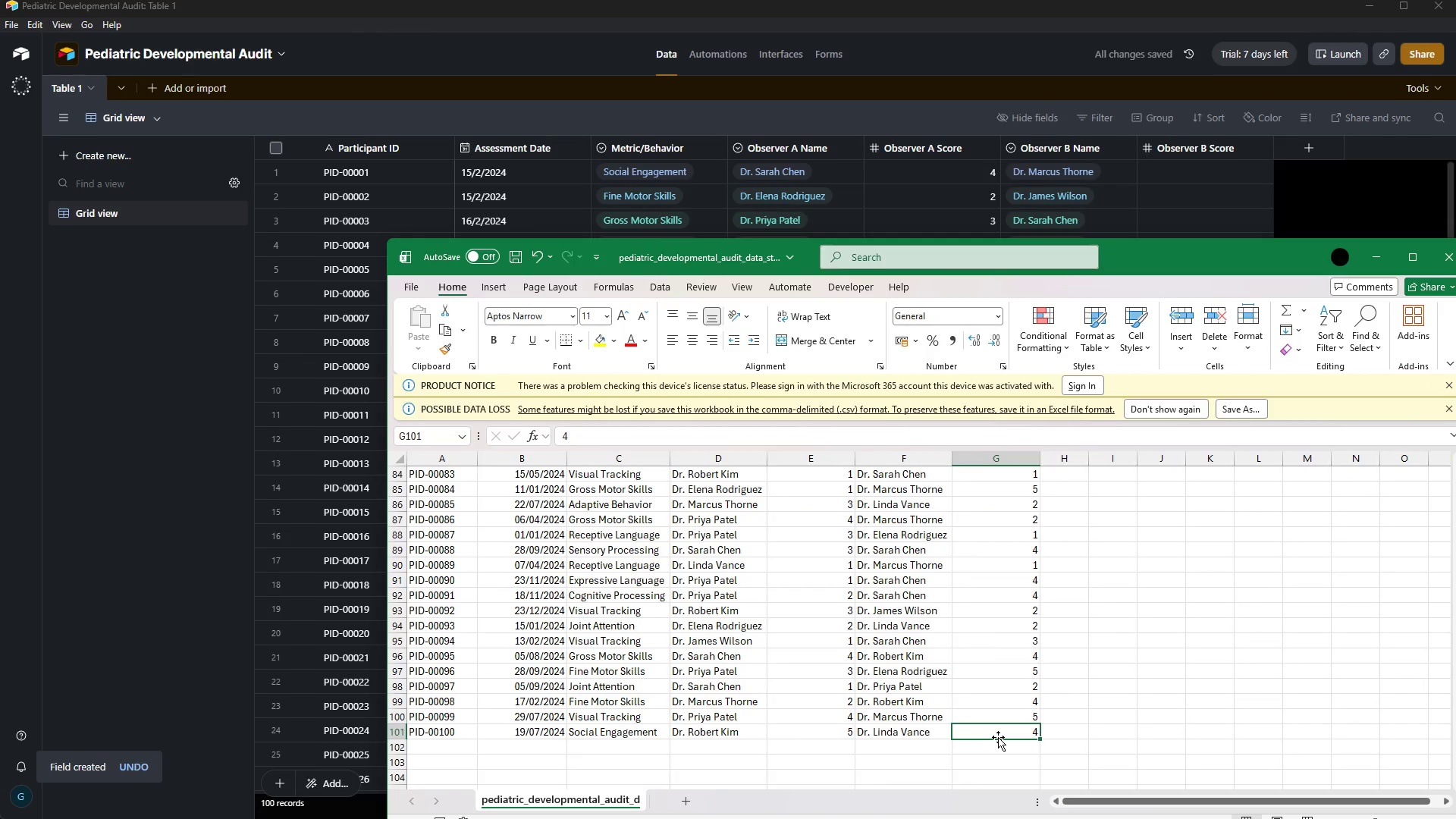 
hold_key(key=ArrowUp, duration=1.53)
 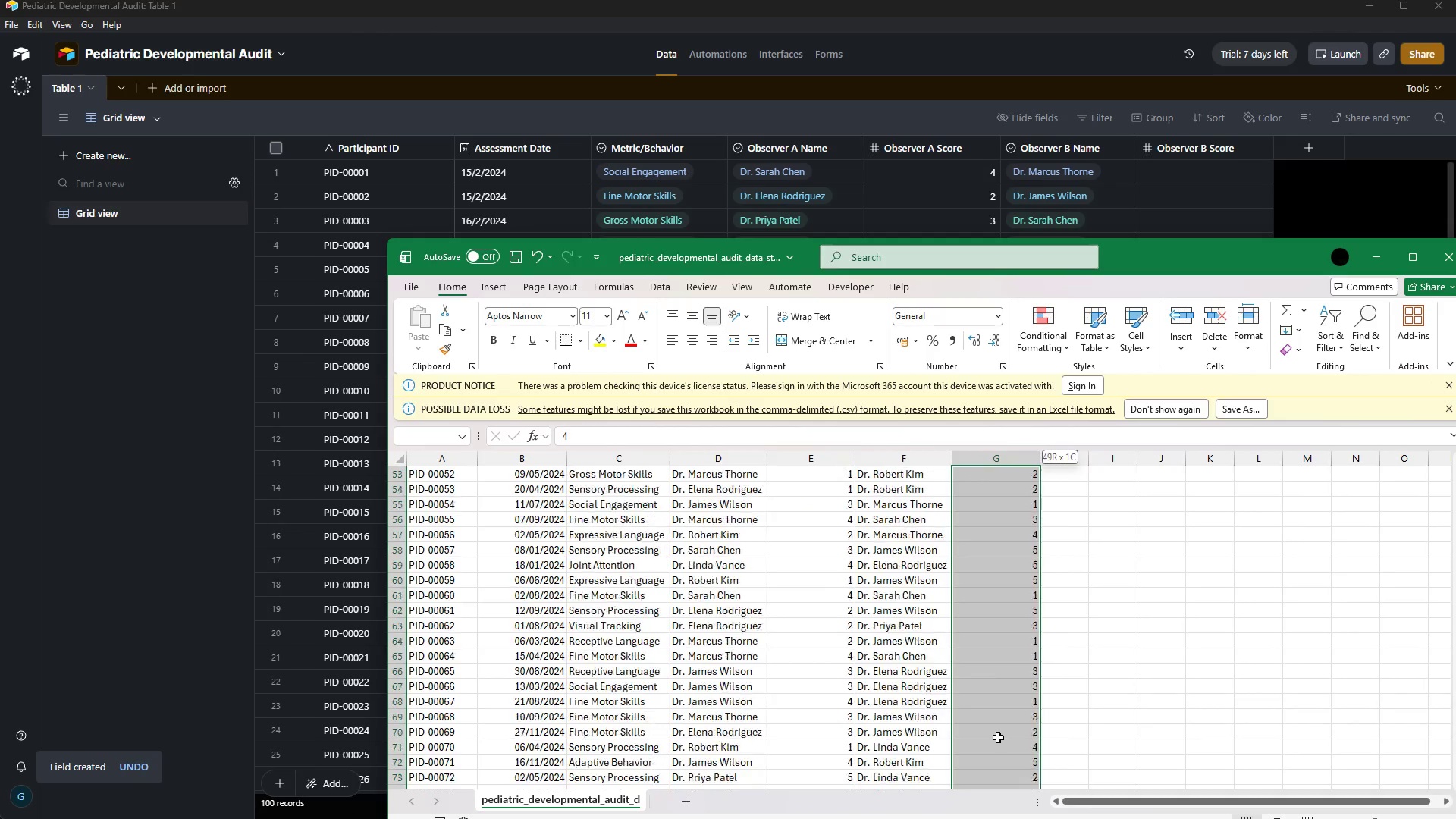 
hold_key(key=ArrowUp, duration=1.5)
 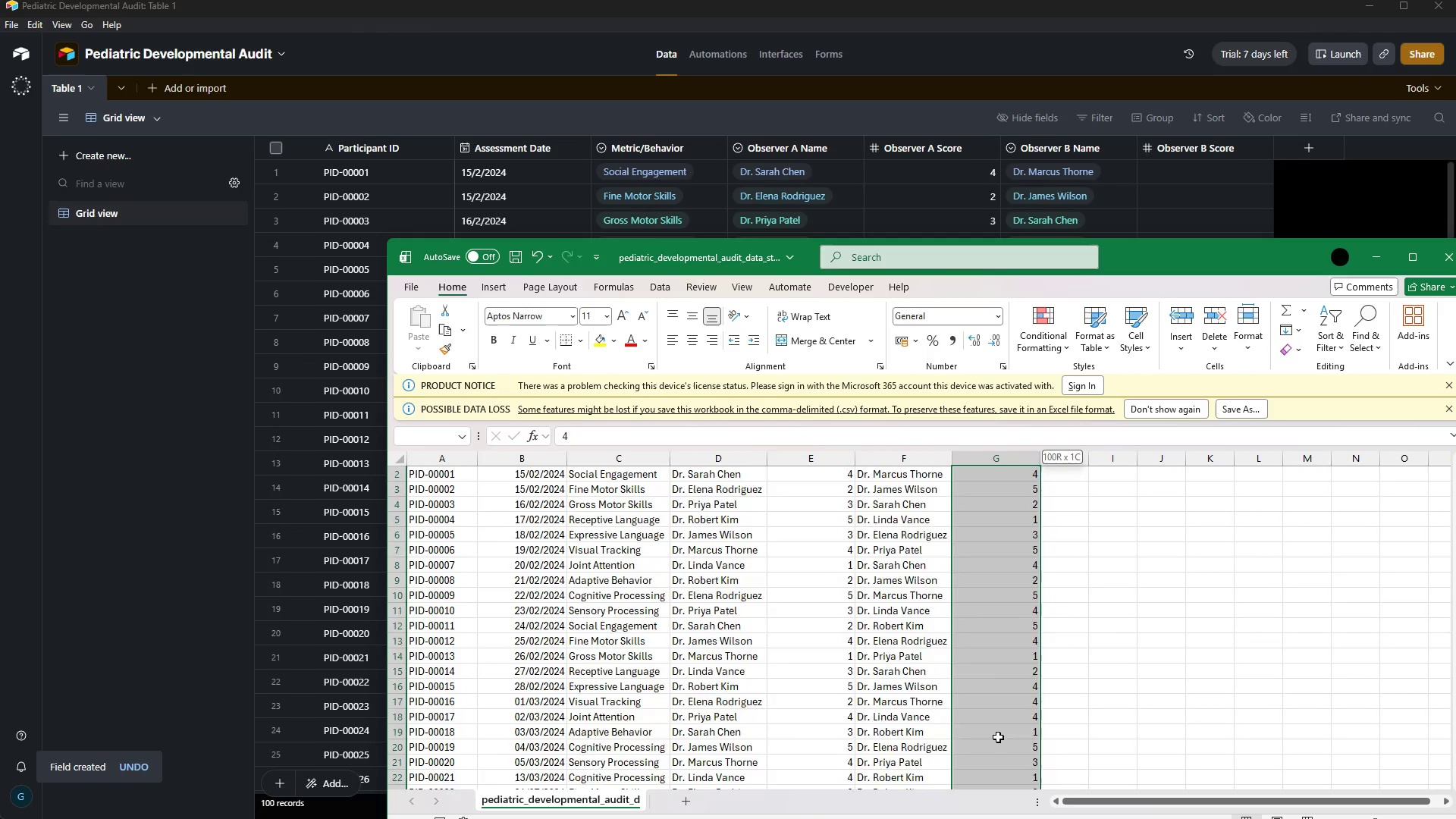 
hold_key(key=ArrowUp, duration=0.97)
 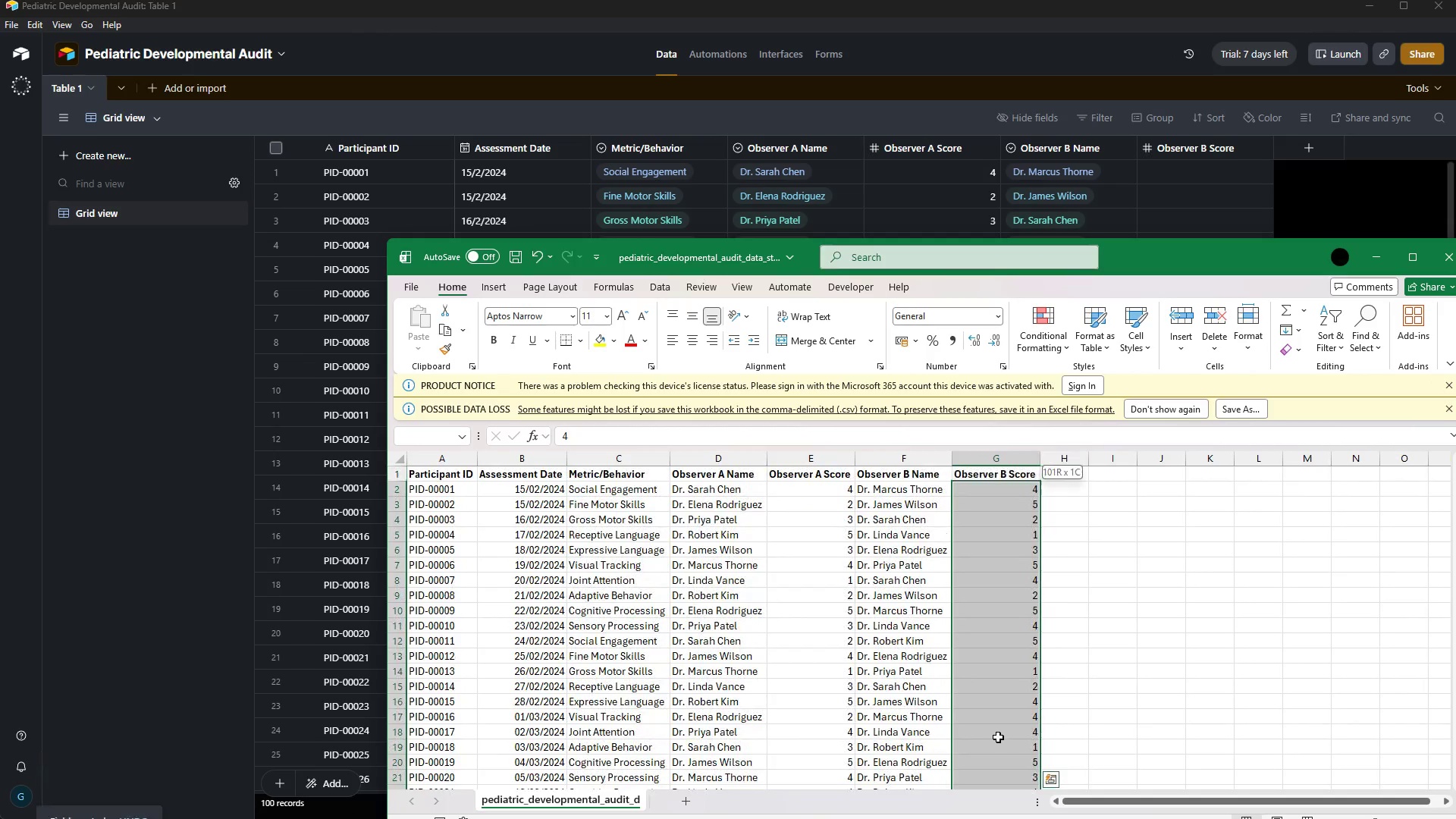 
key(Shift+ArrowDown)
 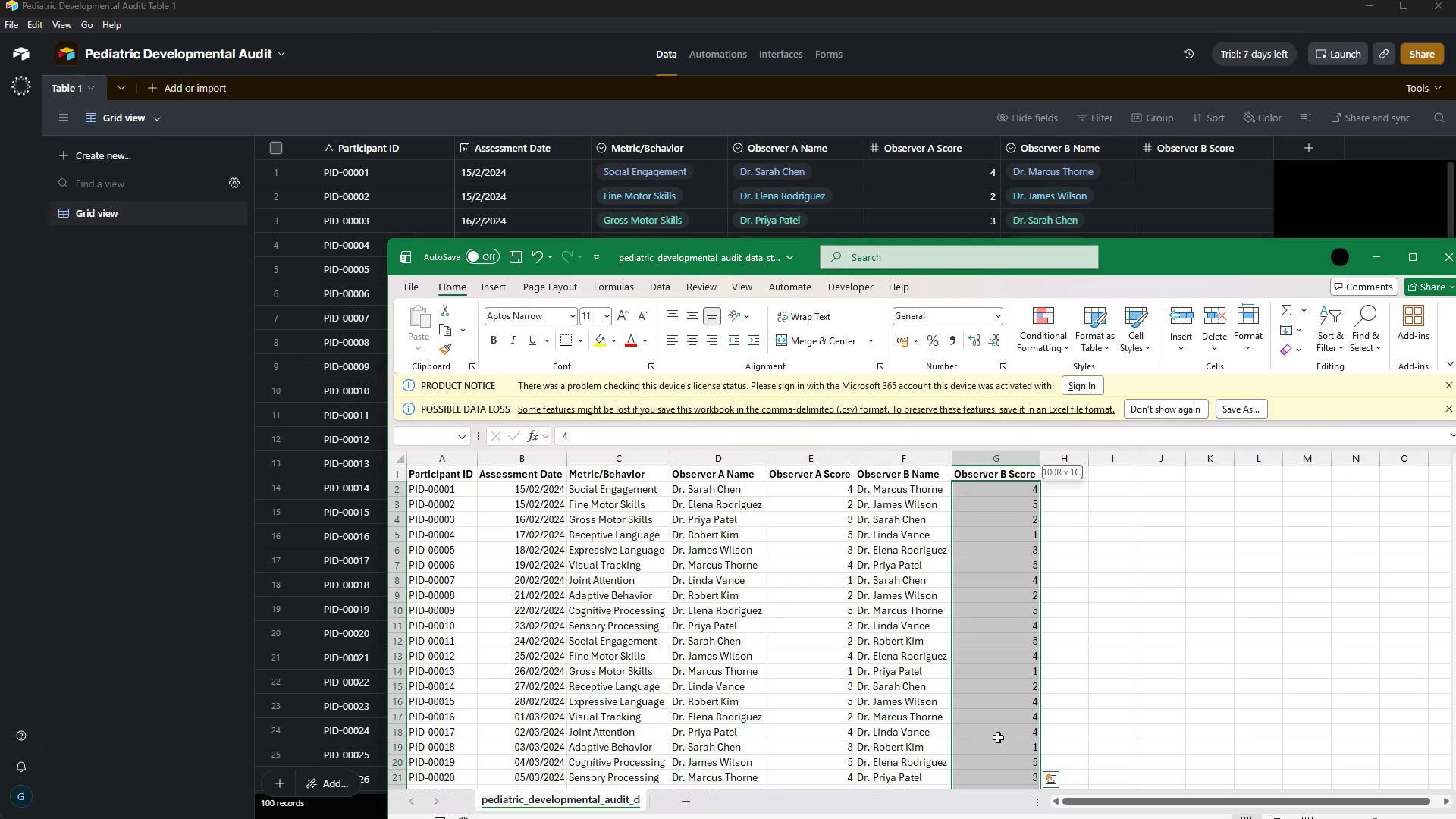 
hold_key(key=ControlLeft, duration=0.31)
 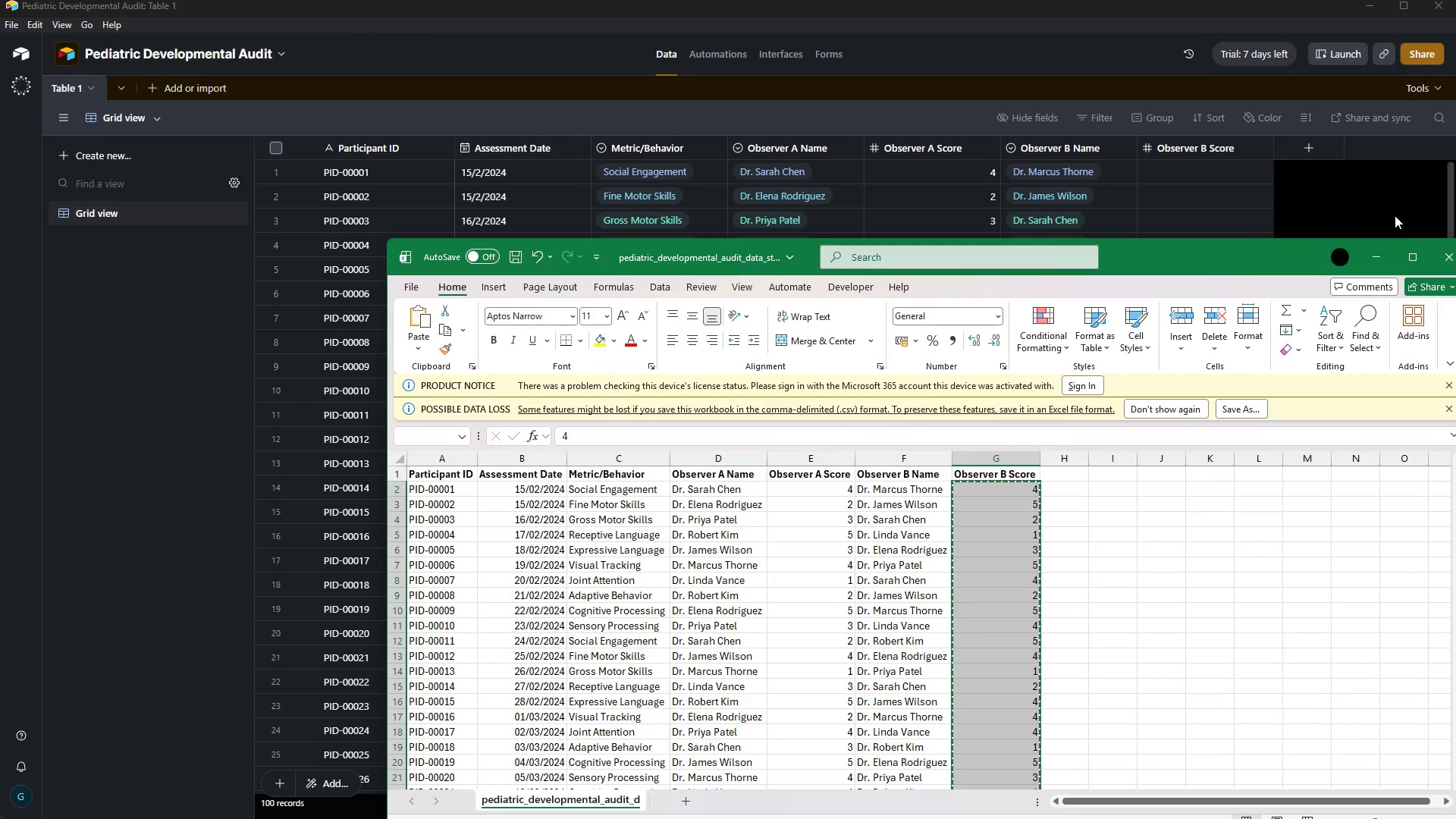 
left_click([1380, 263])
 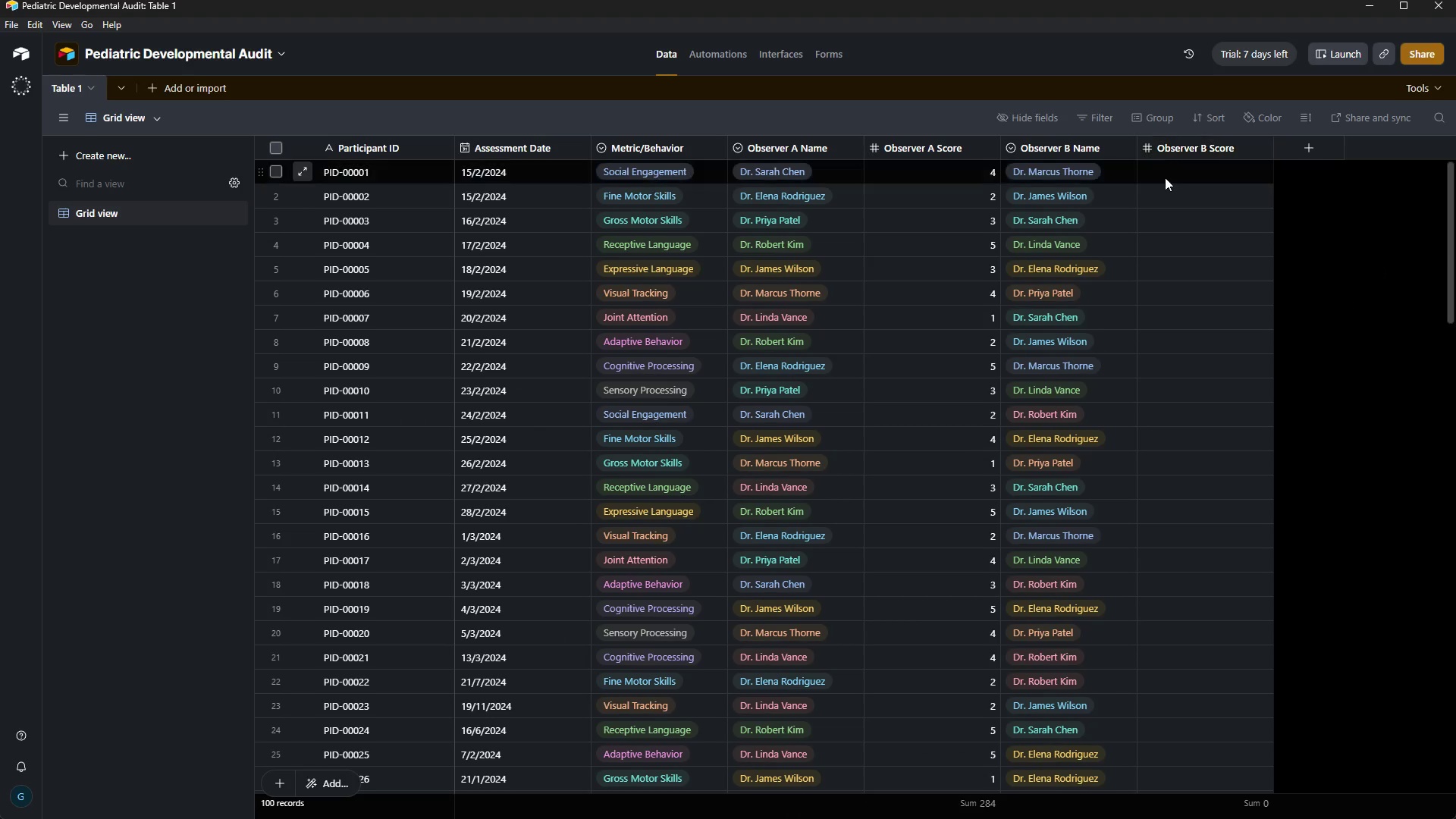 
left_click([1165, 178])
 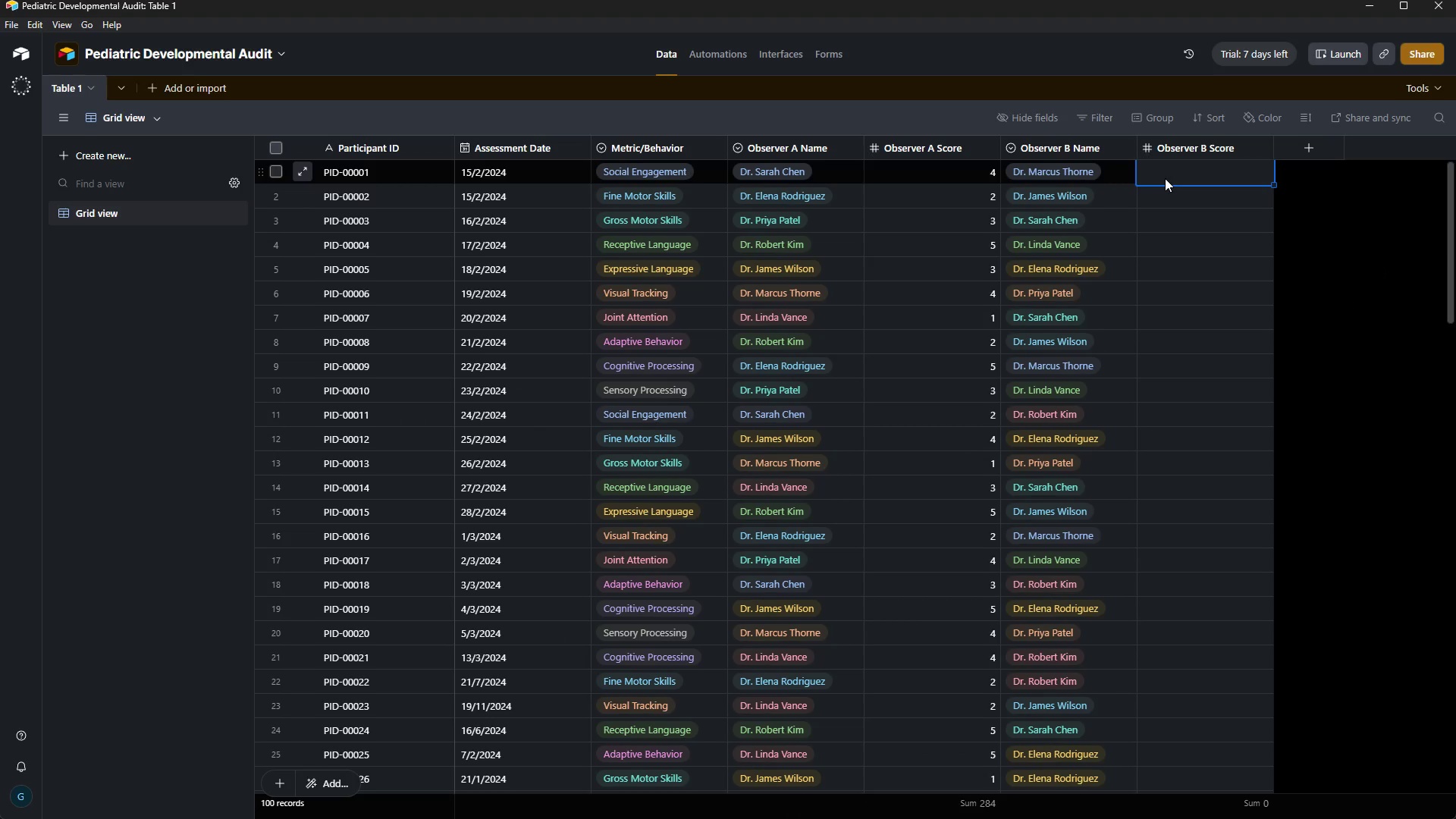 
key(Control+V)
 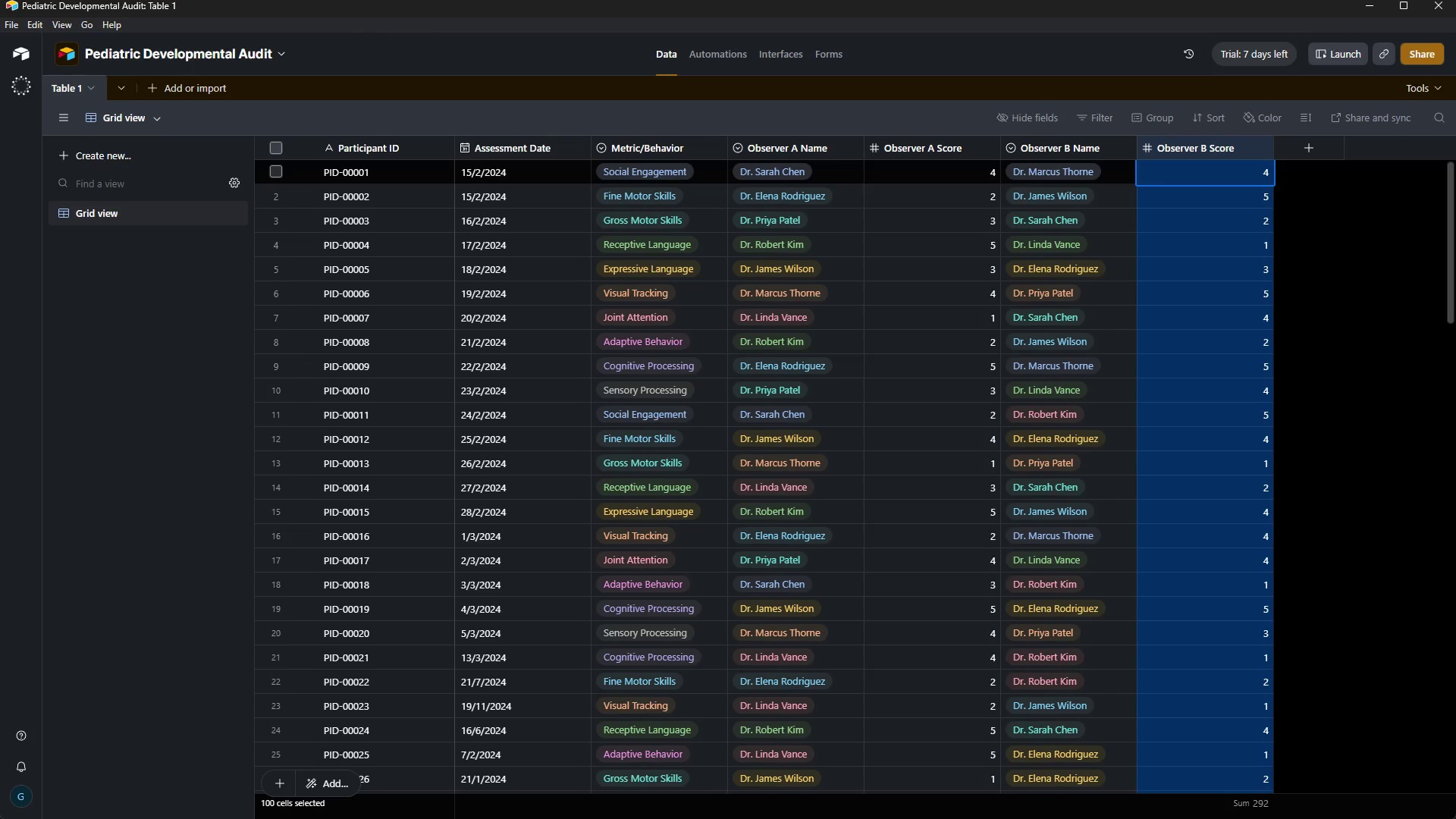 
wait(64.06)
 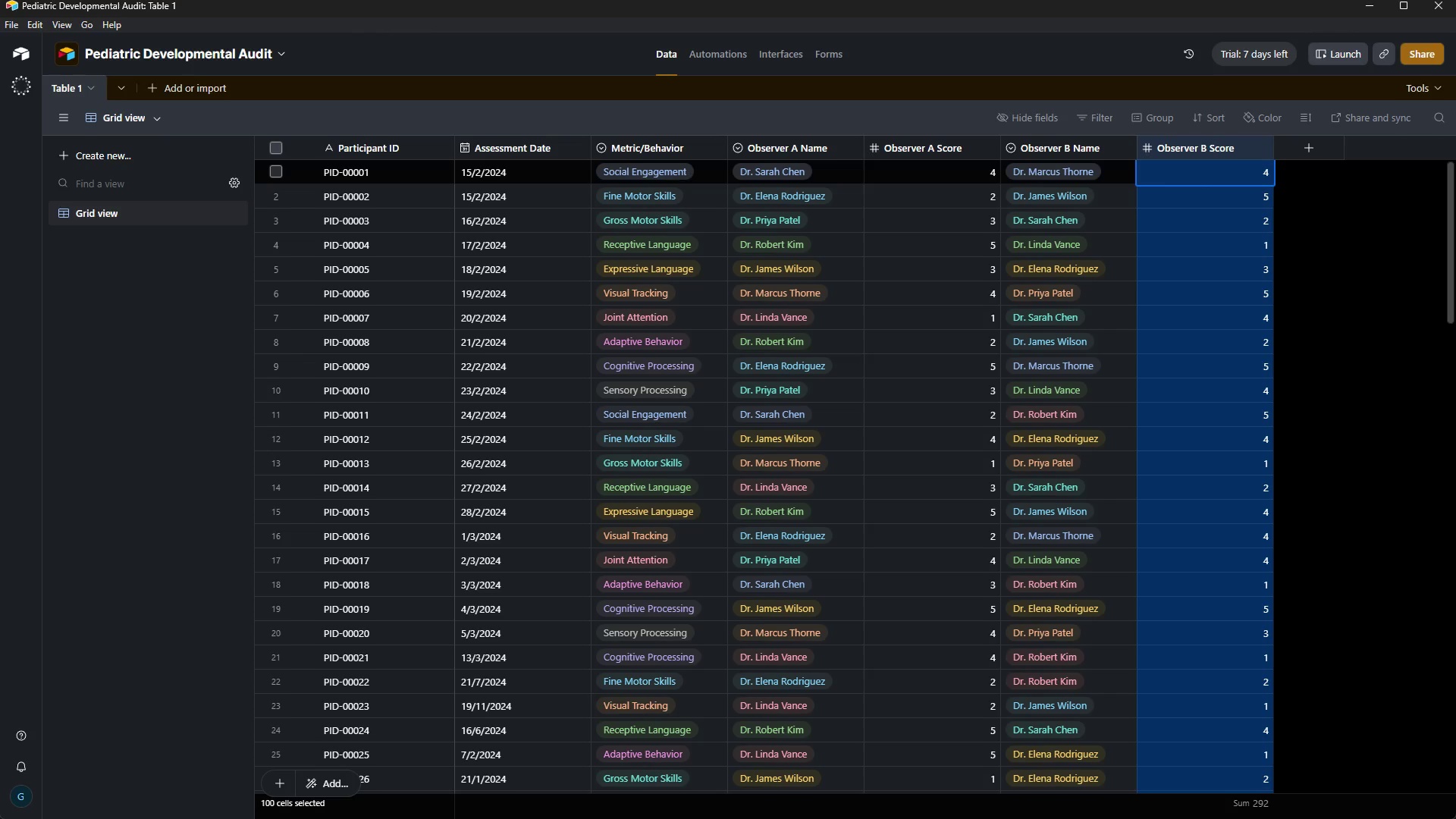 
left_click([1302, 158])
 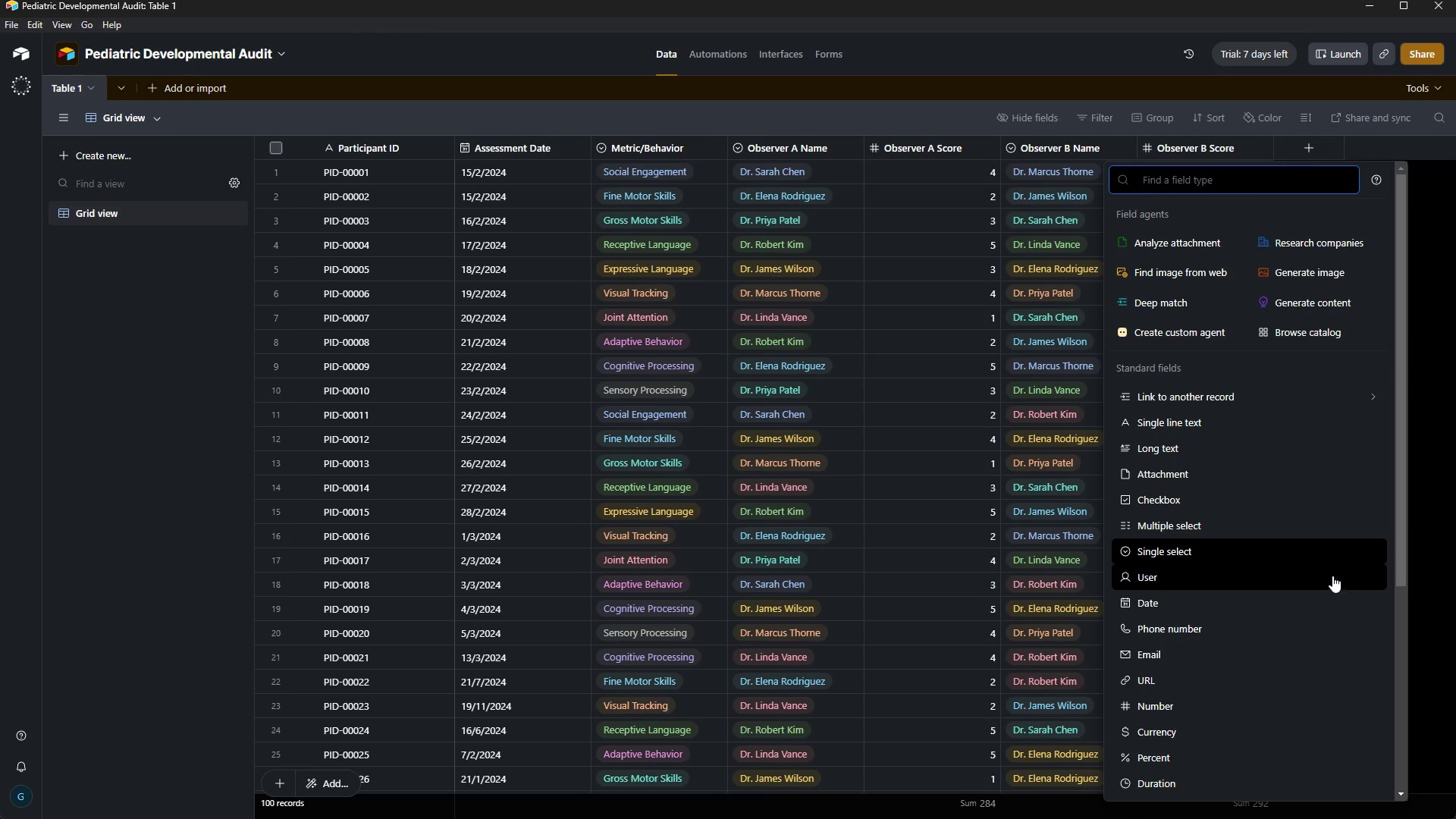 
wait(6.14)
 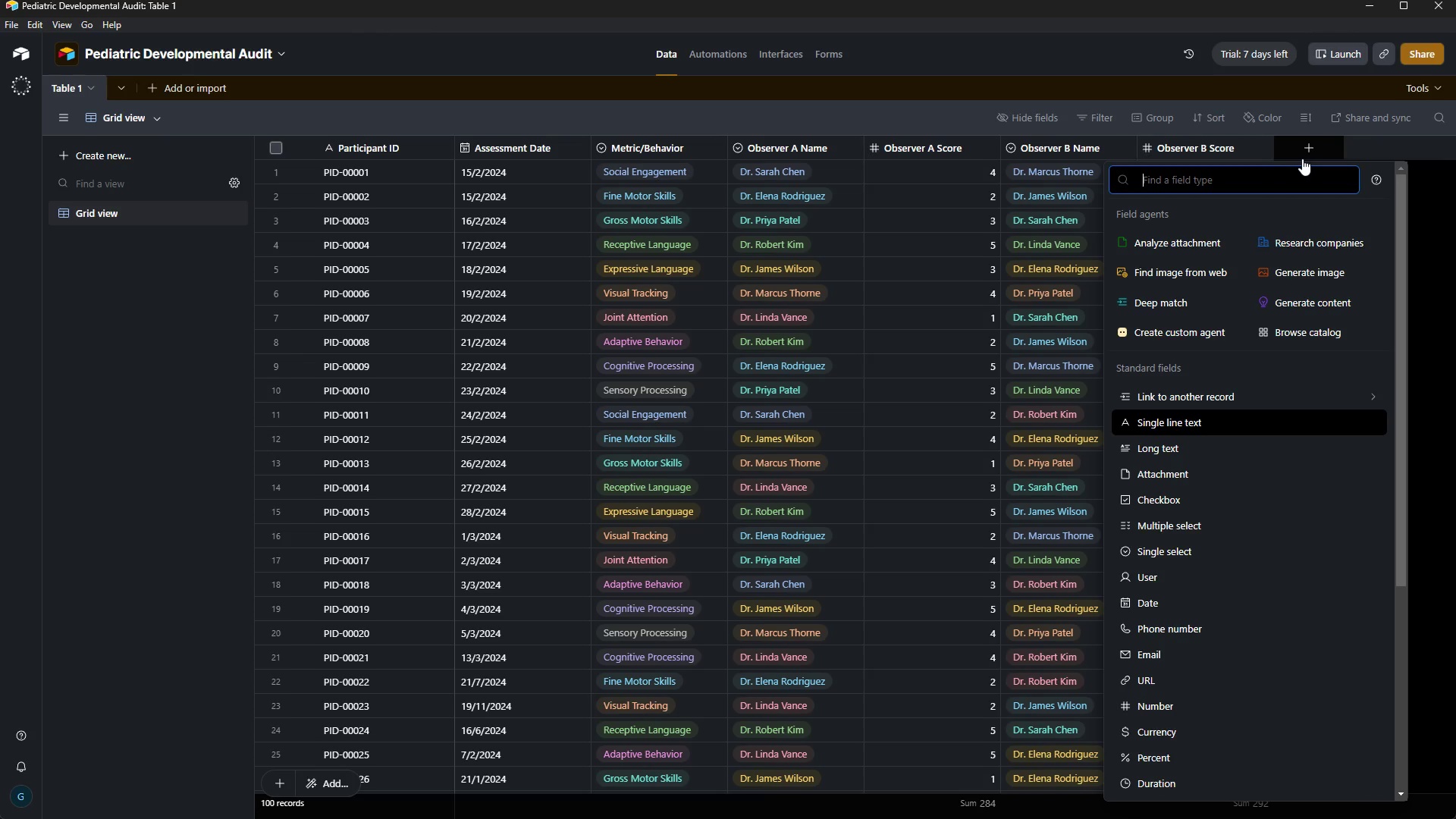 
left_click_drag(start_coordinate=[1399, 450], to_coordinate=[1402, 596])
 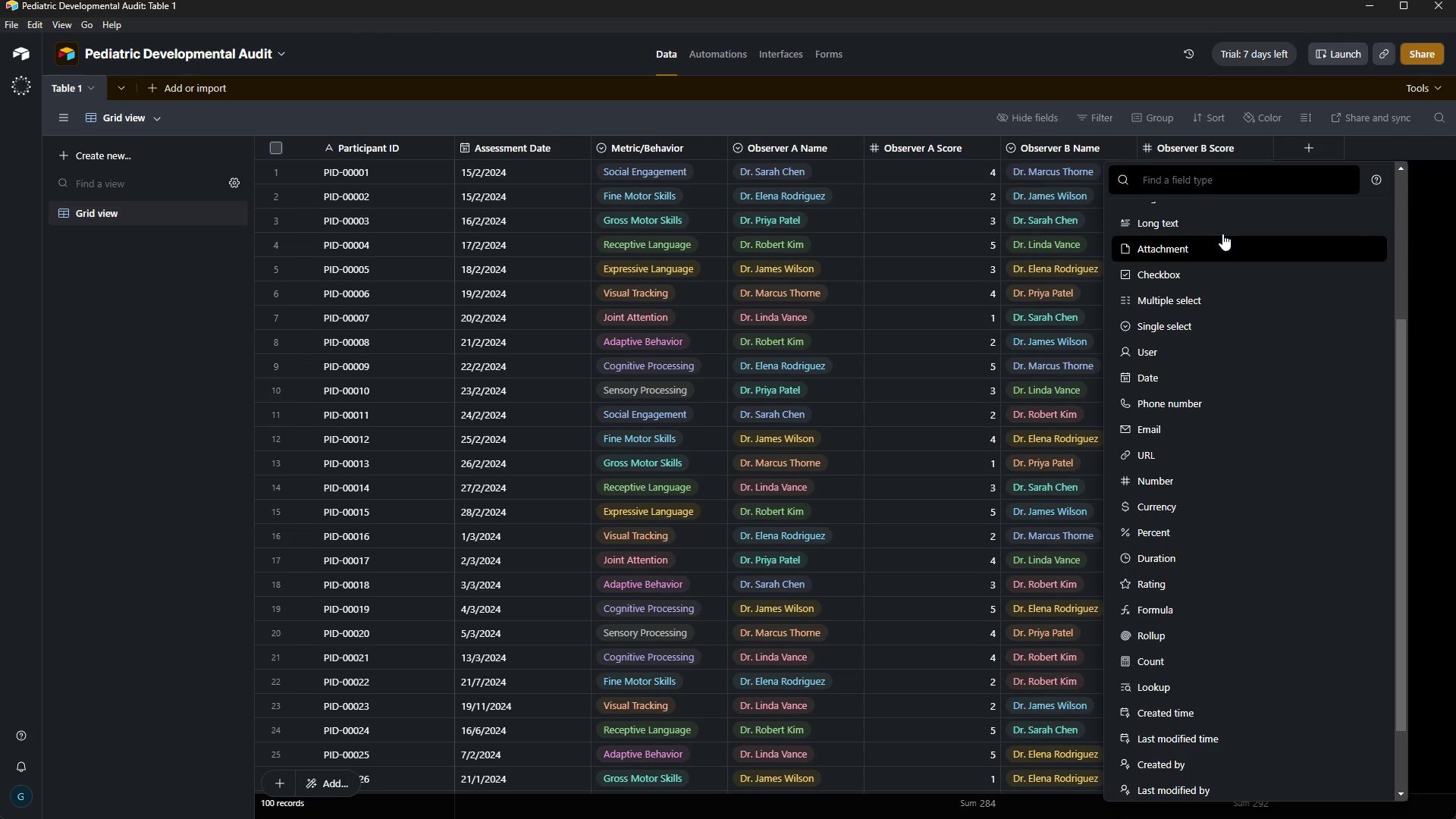 
left_click([1197, 177])
 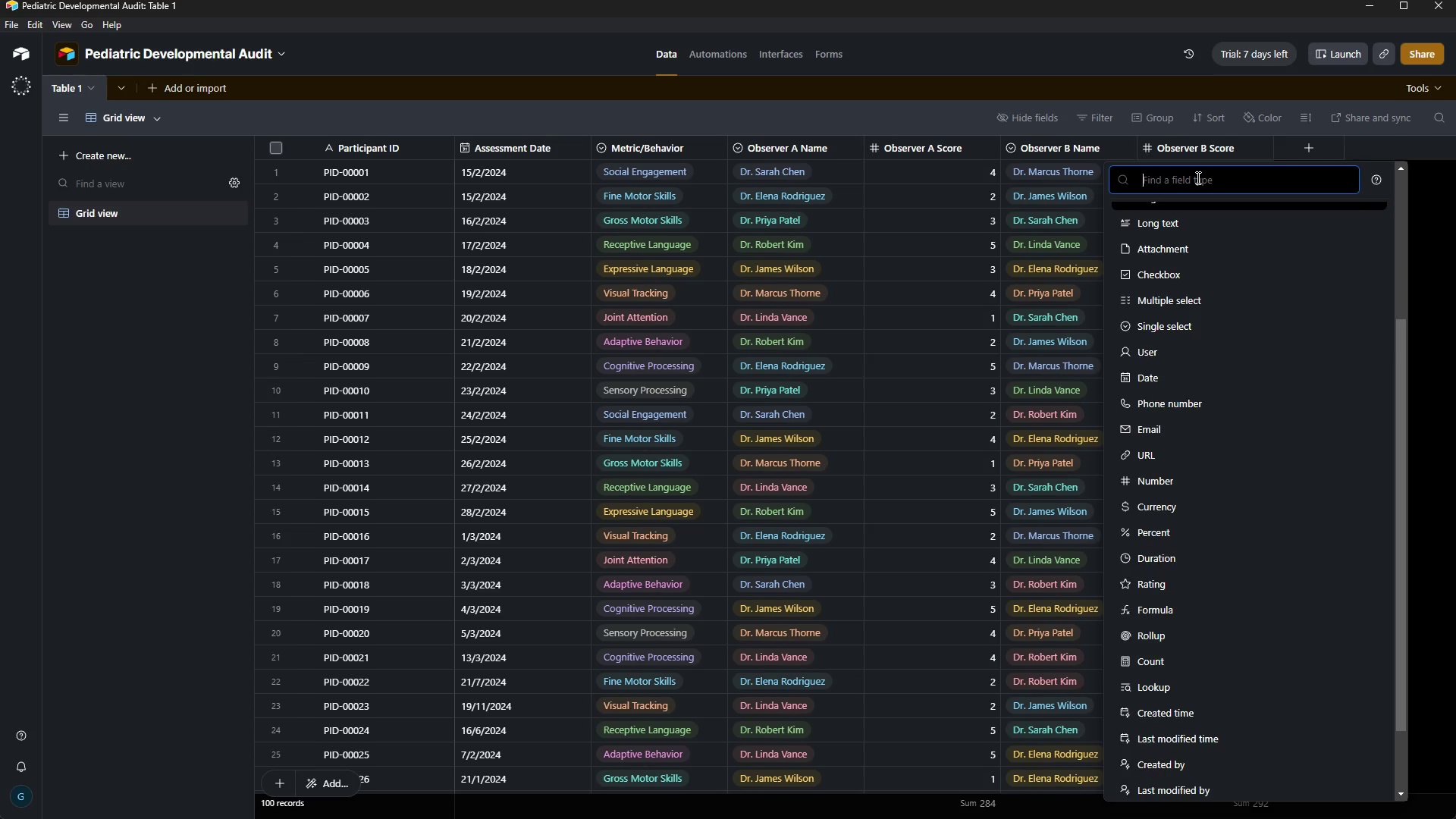 
type(fo)
 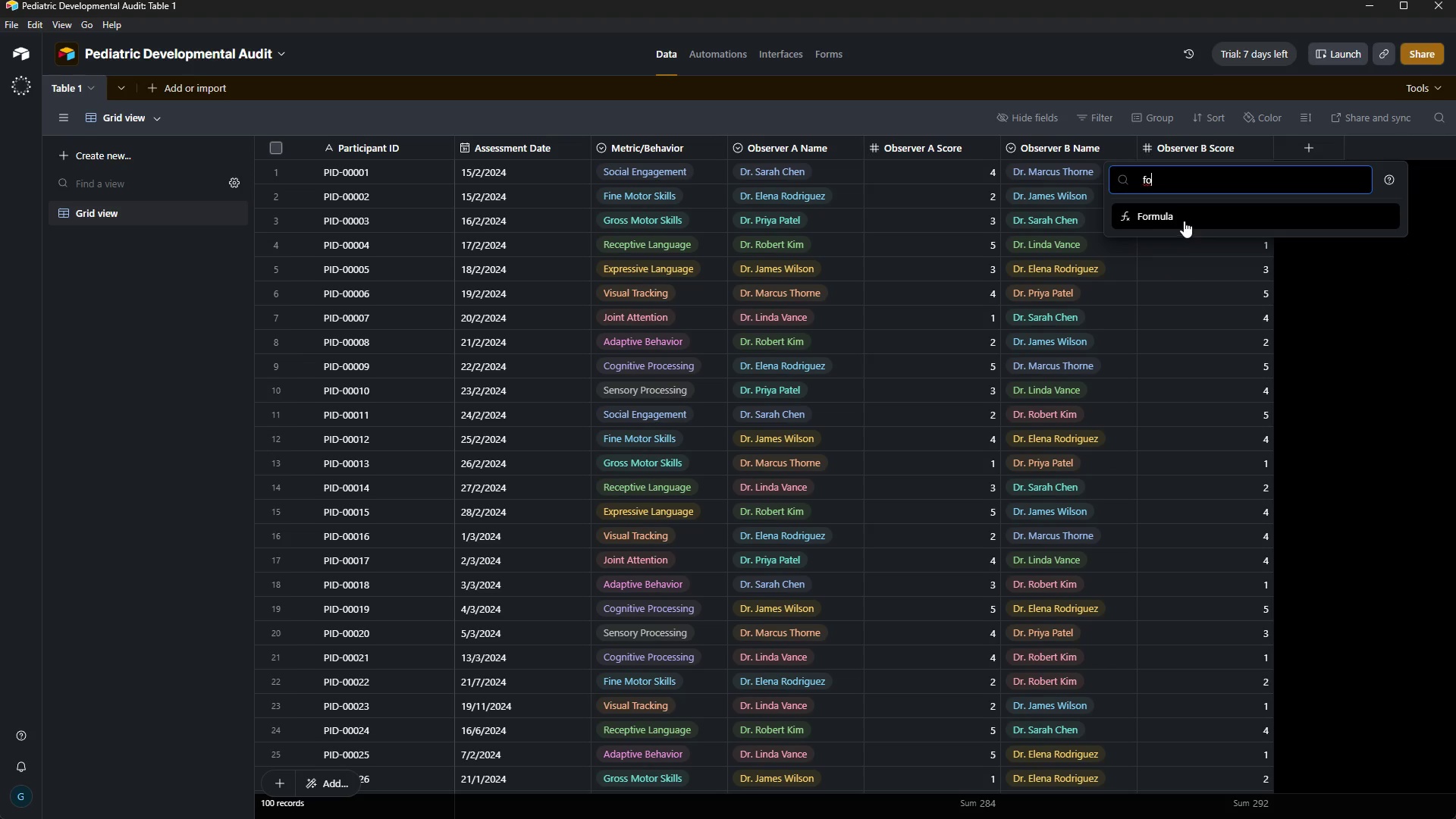 
left_click([1185, 218])
 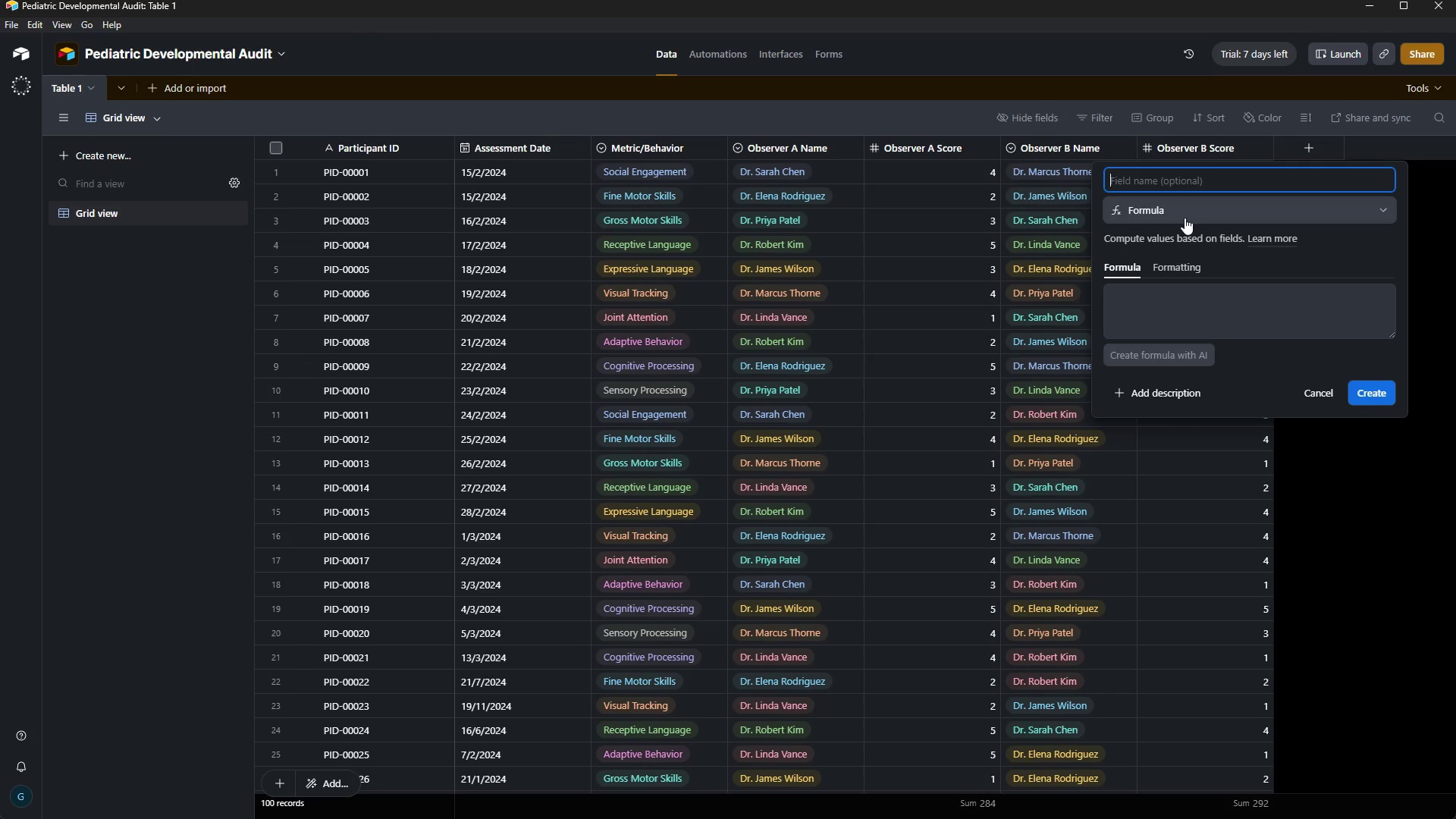 
wait(6.39)
 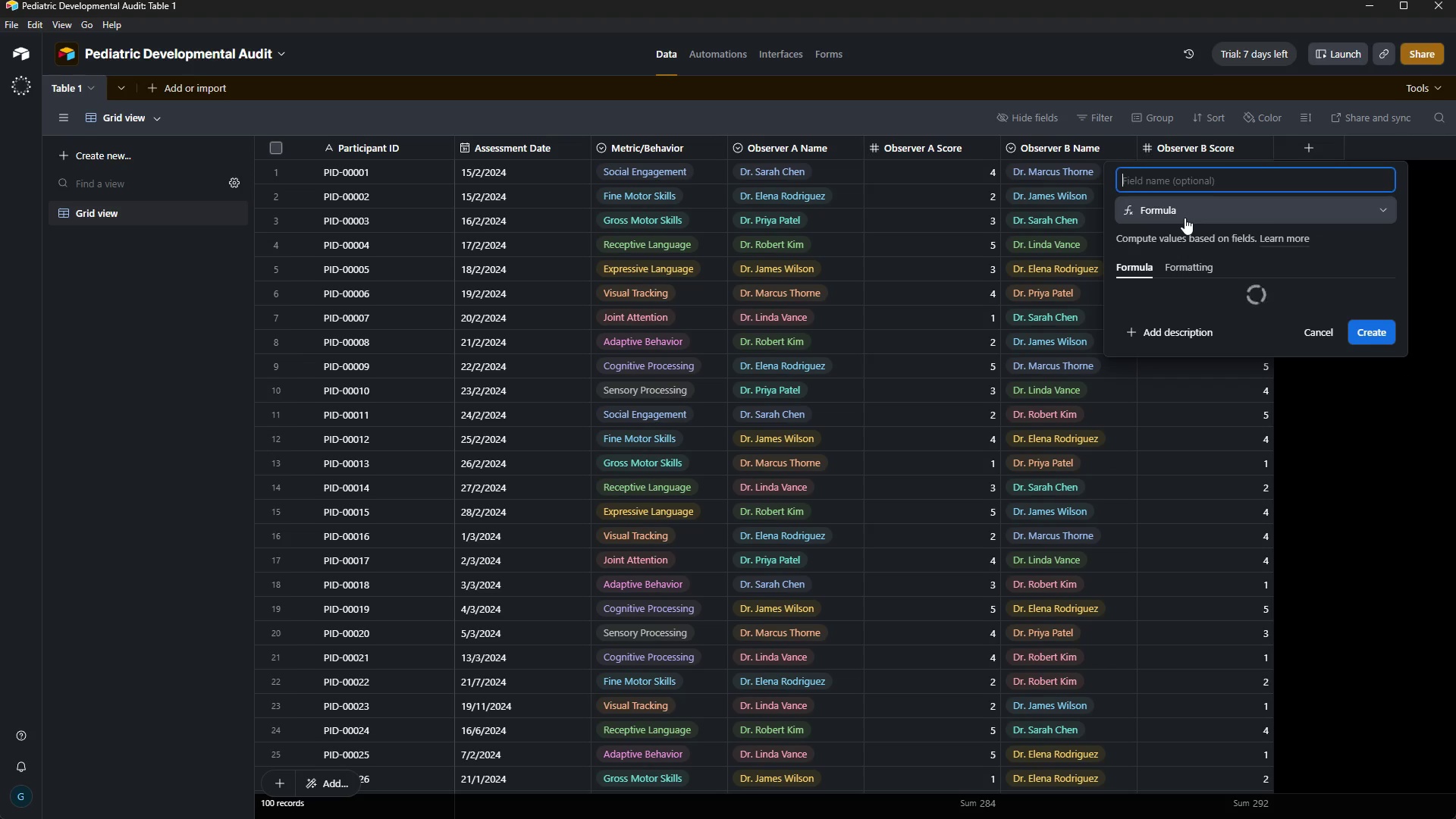 
type(discrepancy Index)
 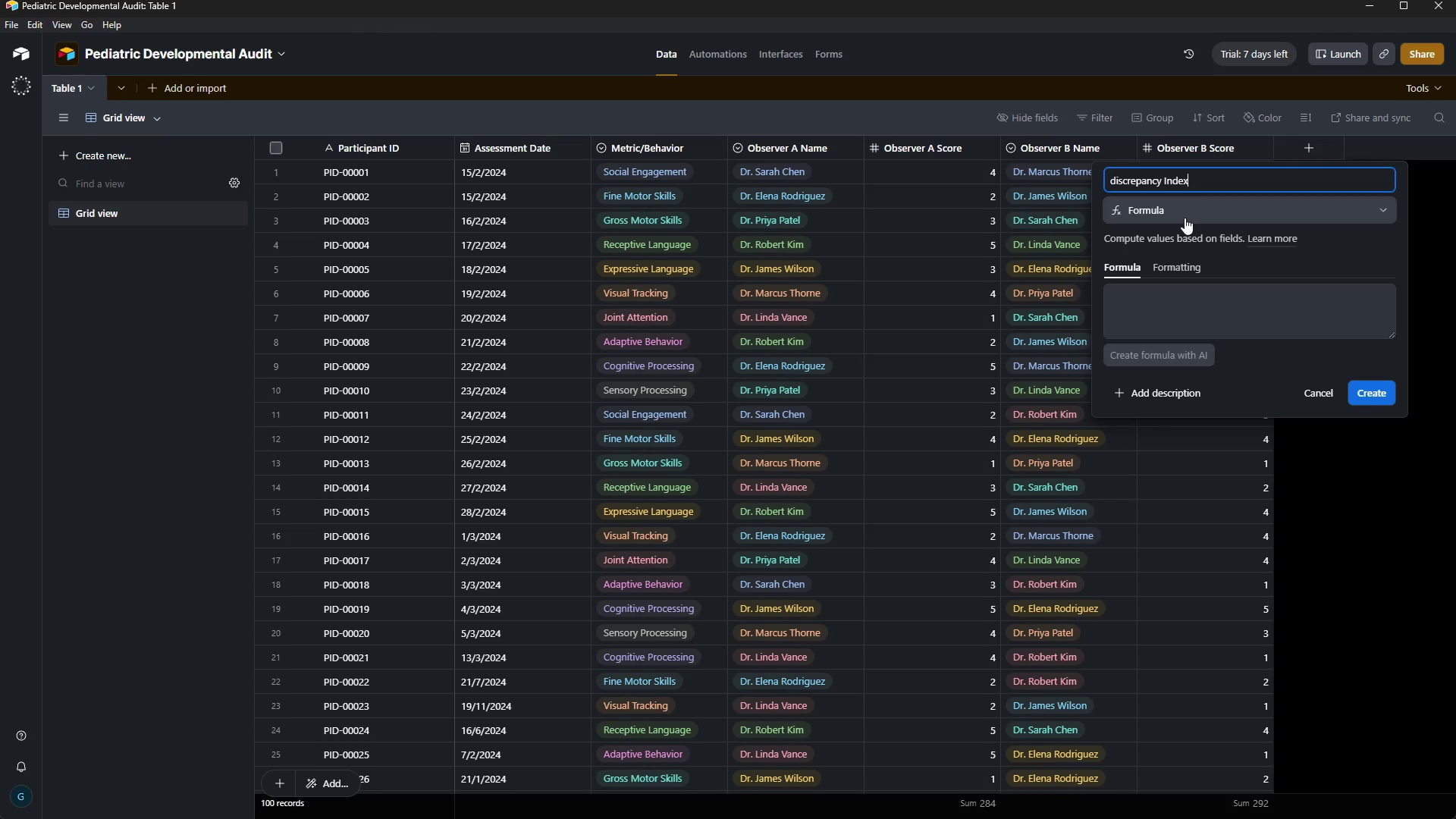 
wait(20.05)
 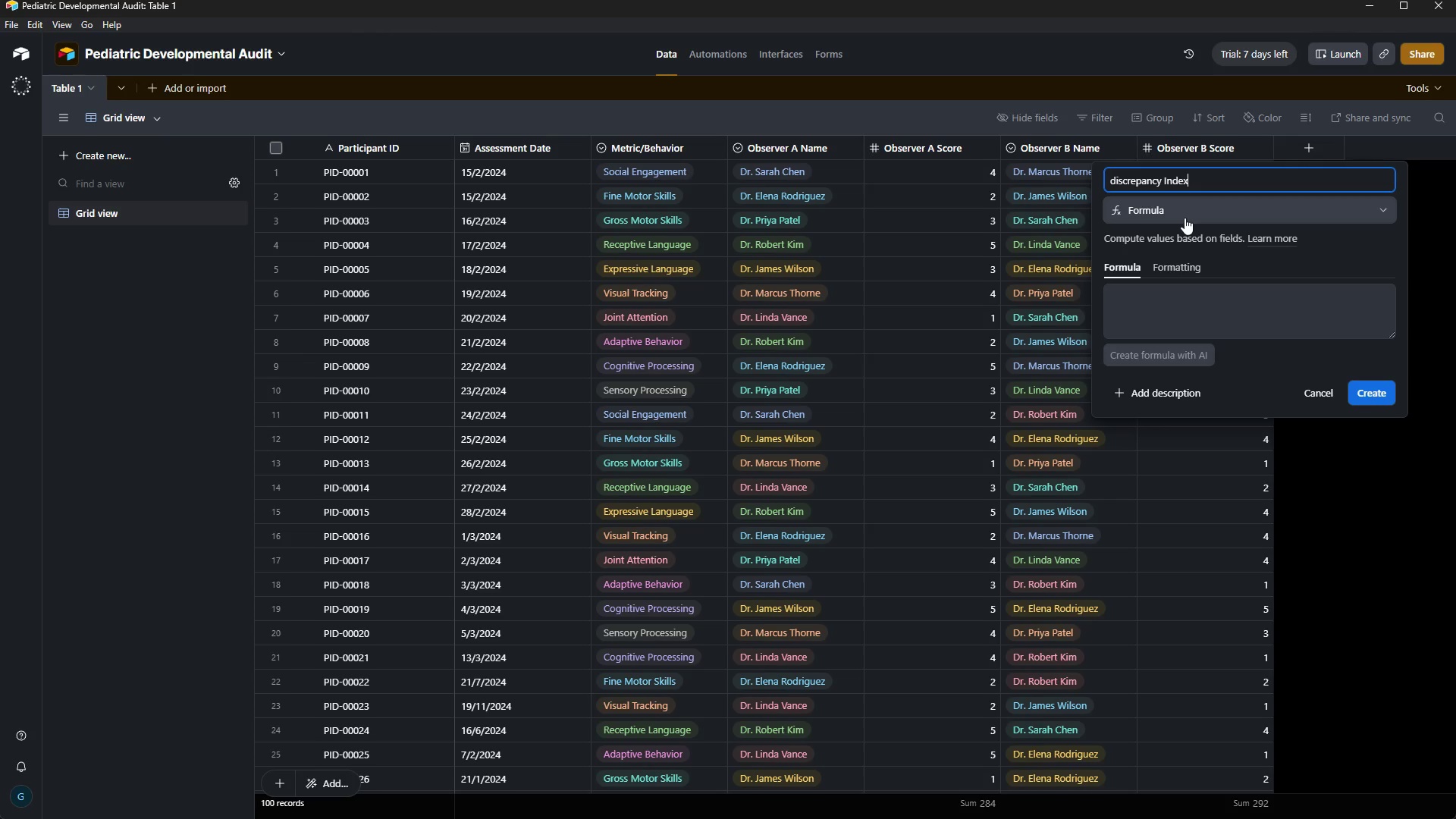 
left_click([1116, 181])
 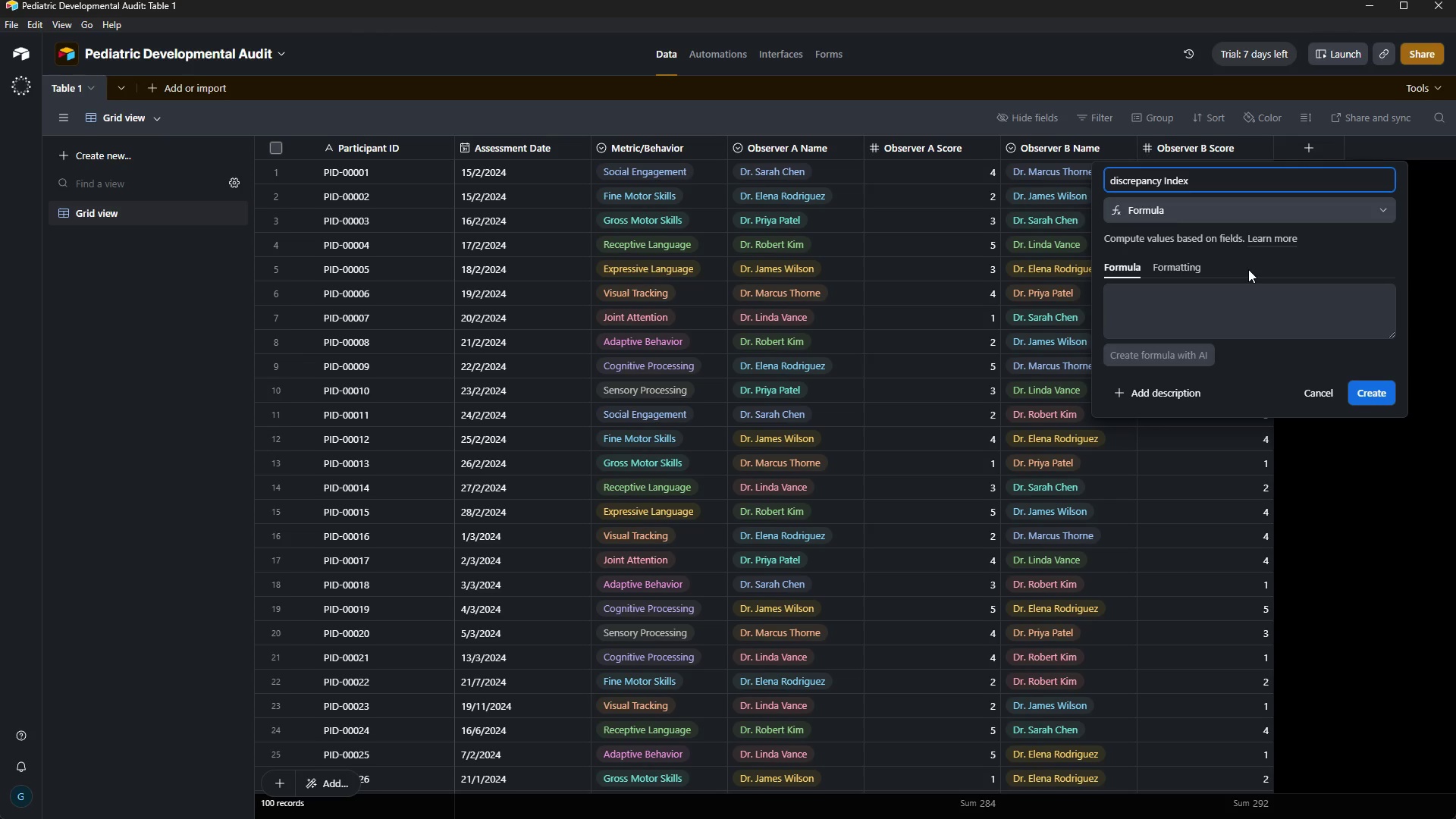 
key(Backspace)
 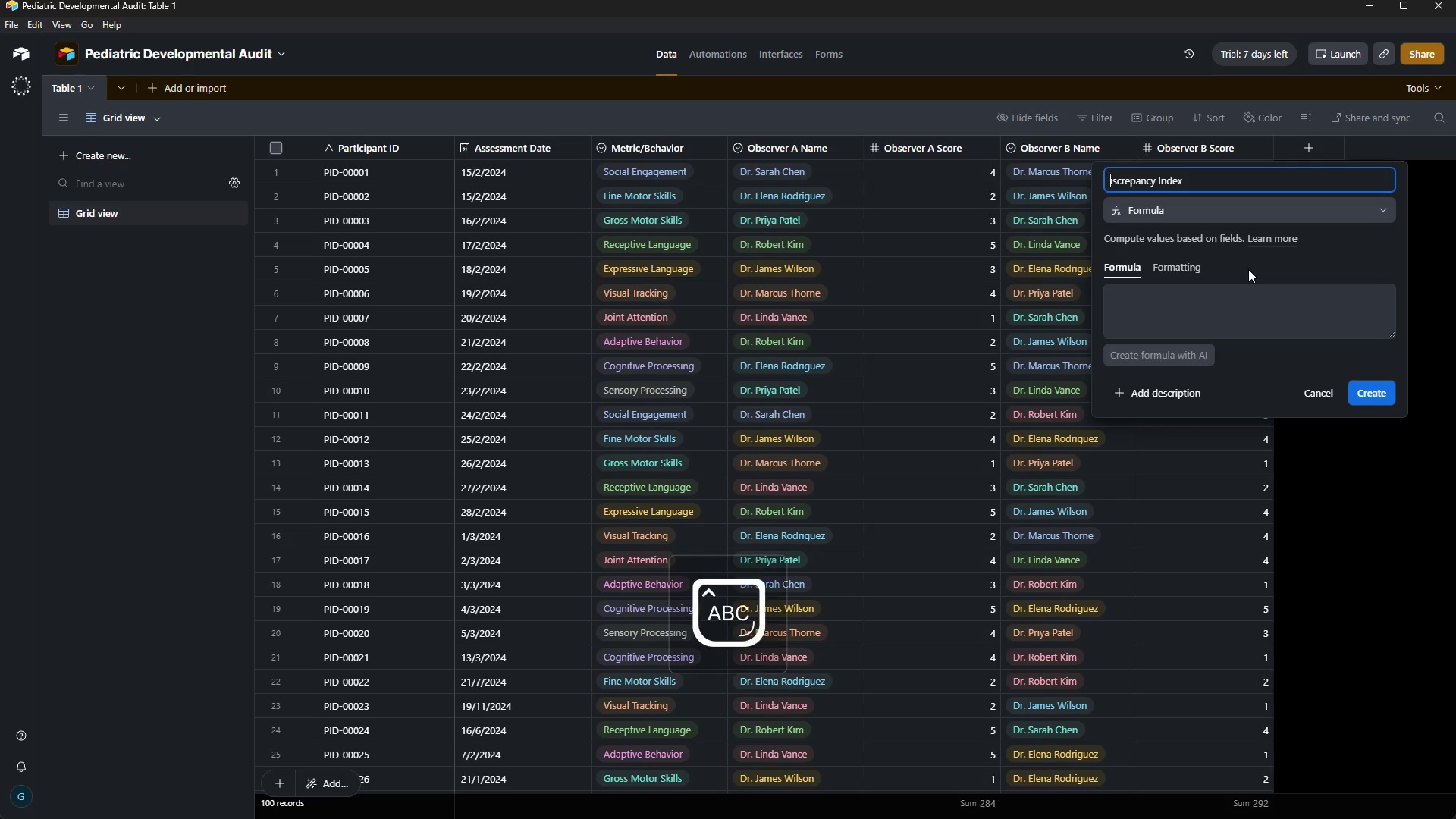 
key(CapsLock)
 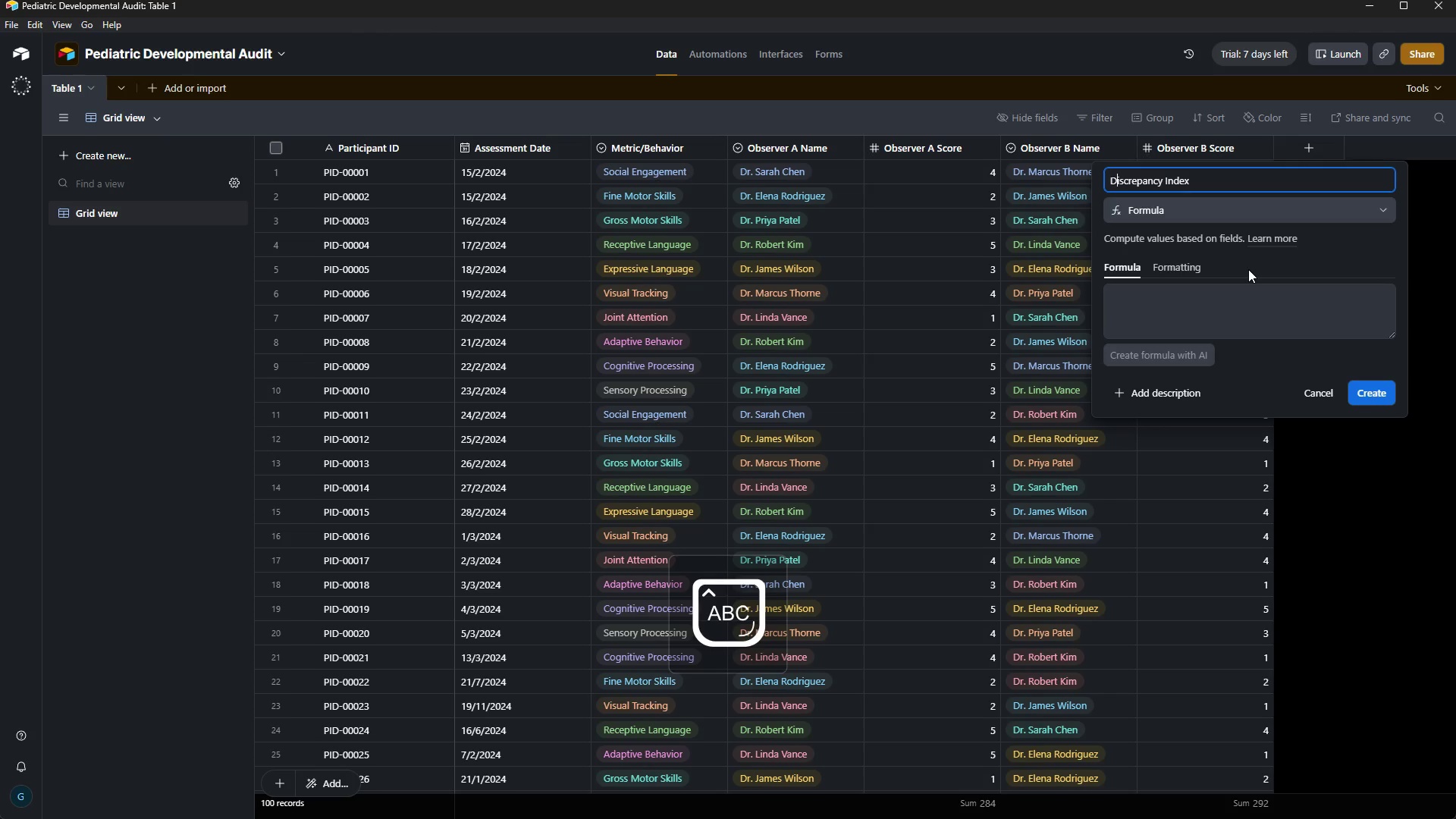 
key(D)
 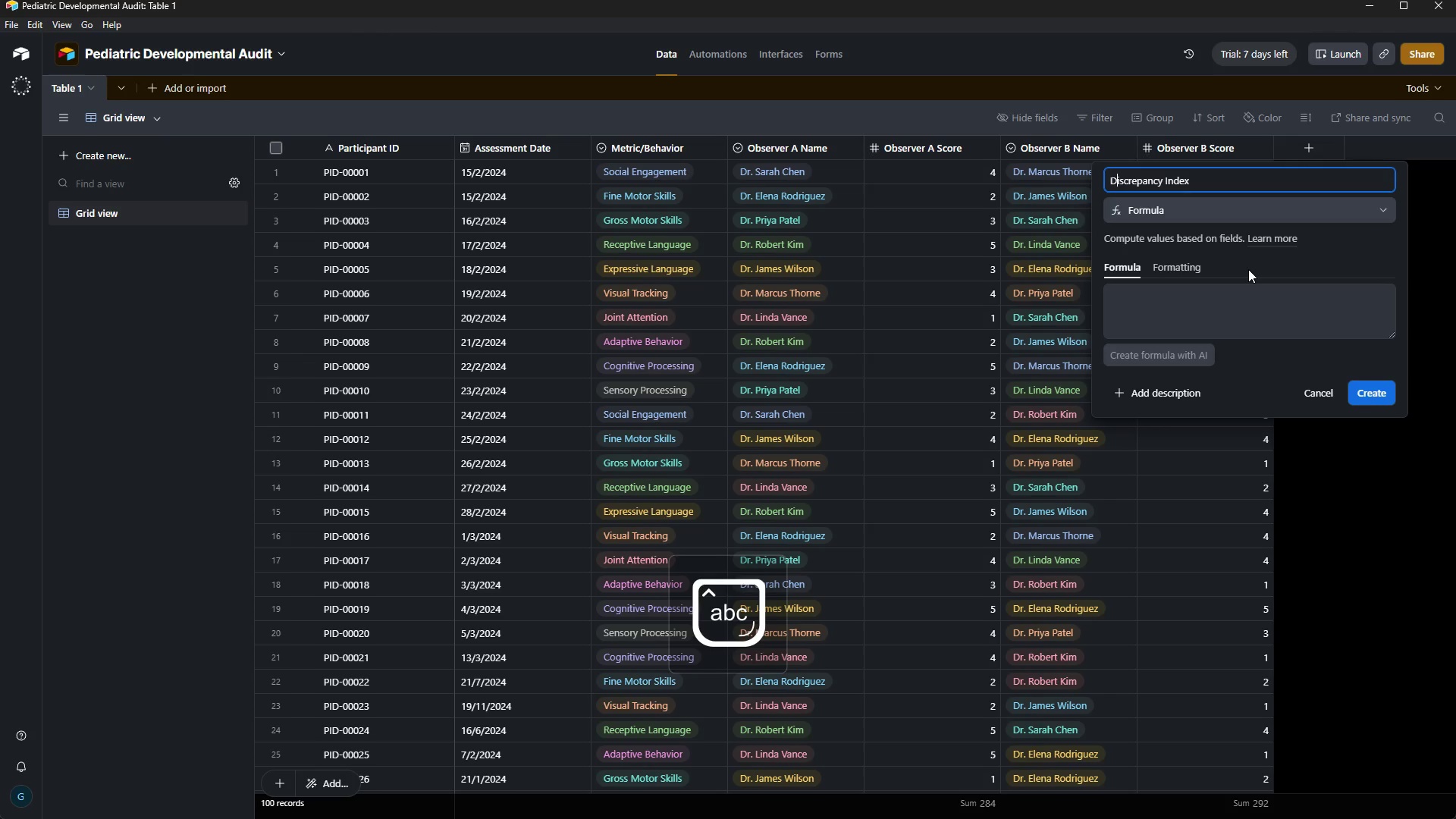 
key(CapsLock)
 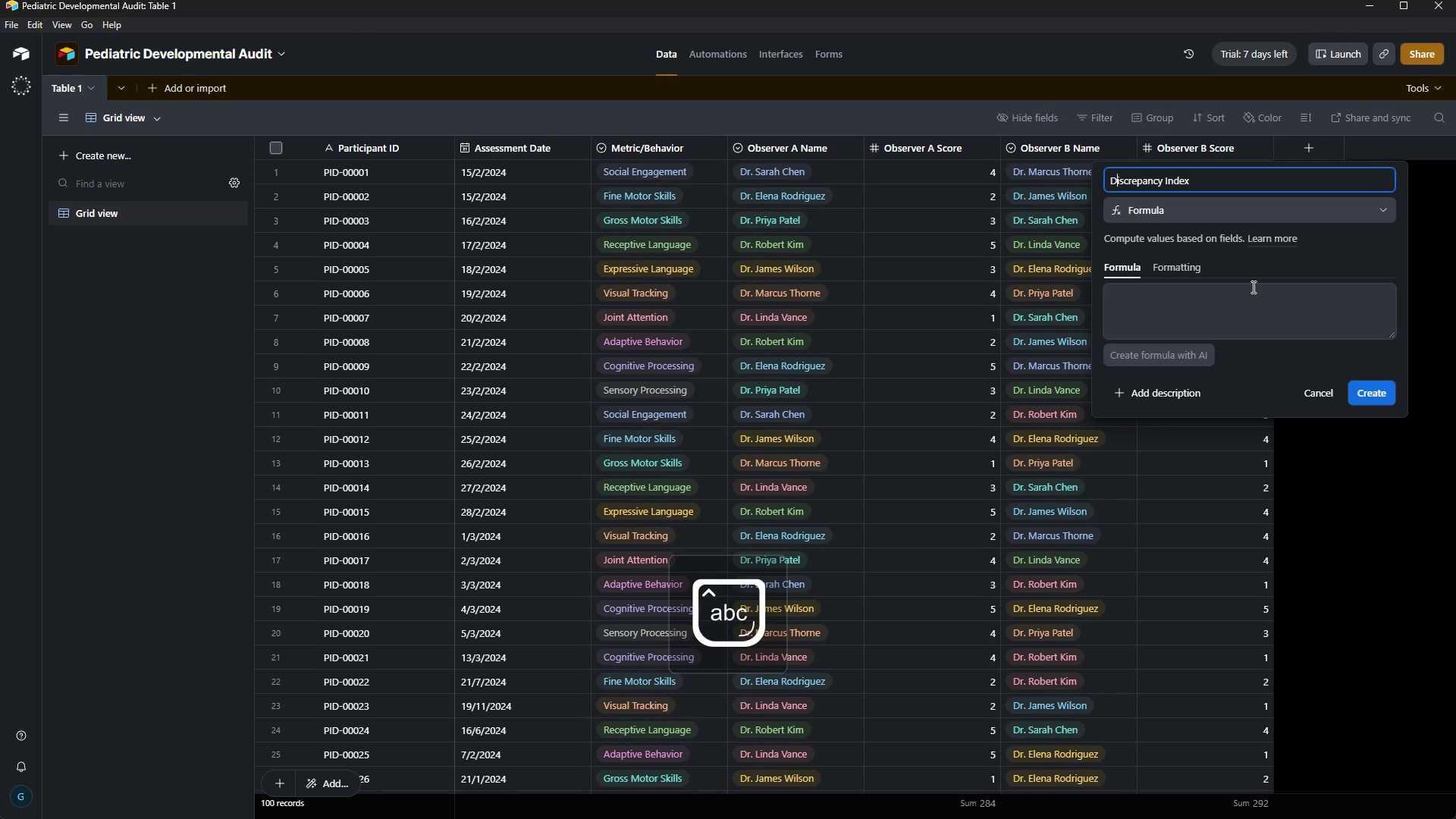 
left_click([1252, 287])
 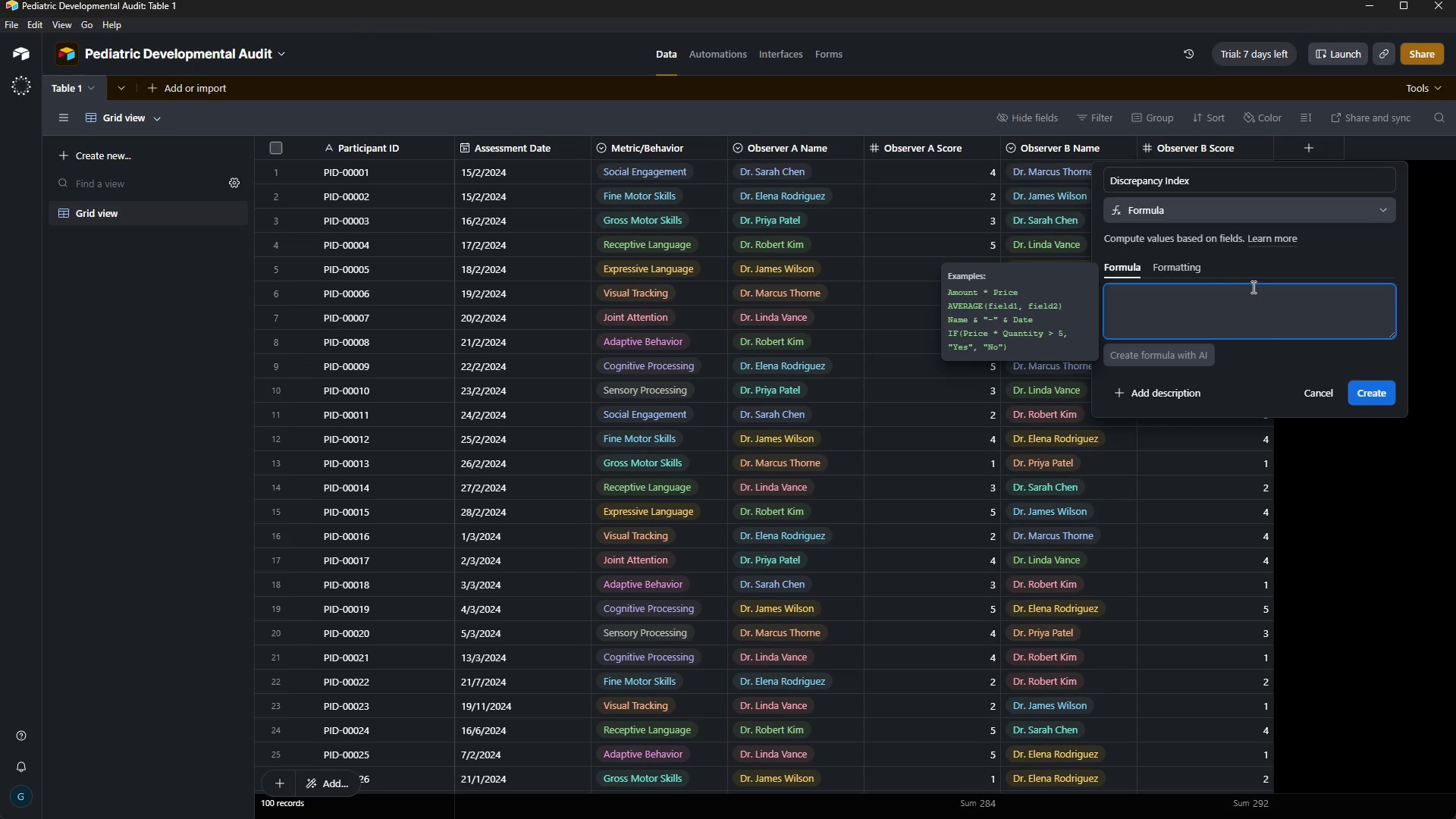 
type(ABS)
 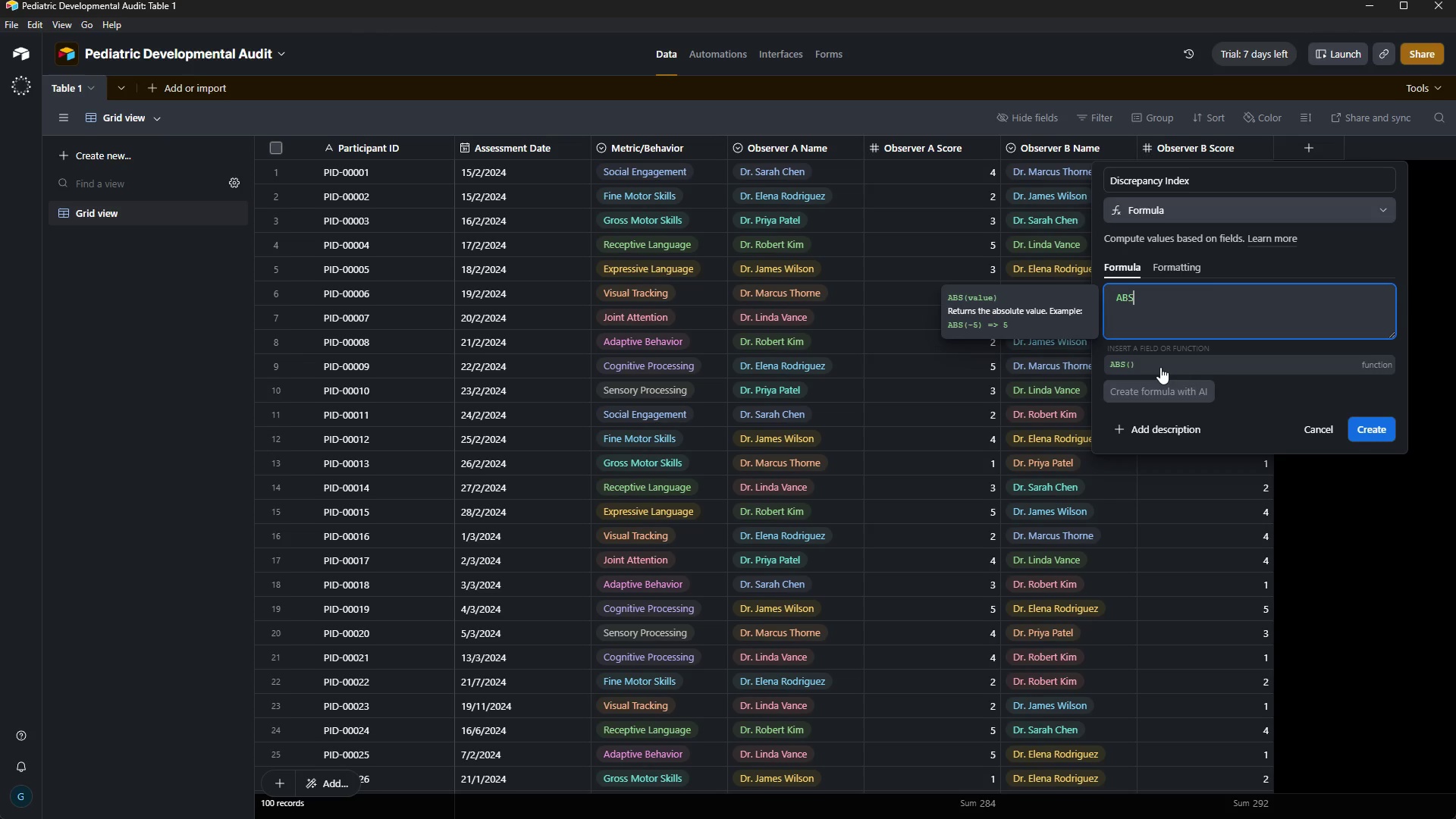 
key(Tab)
 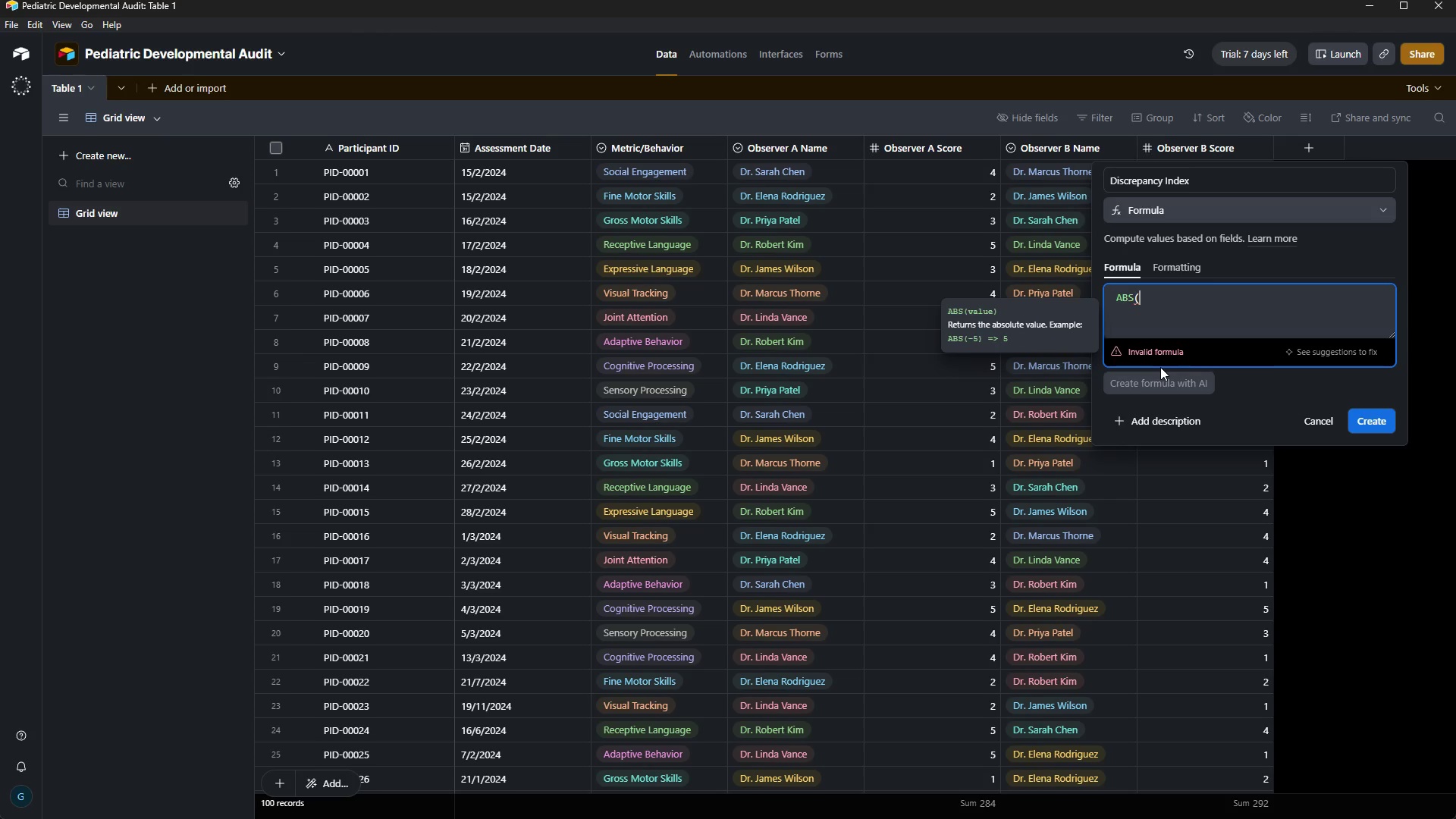 
key(Shift+BracketLeft)
 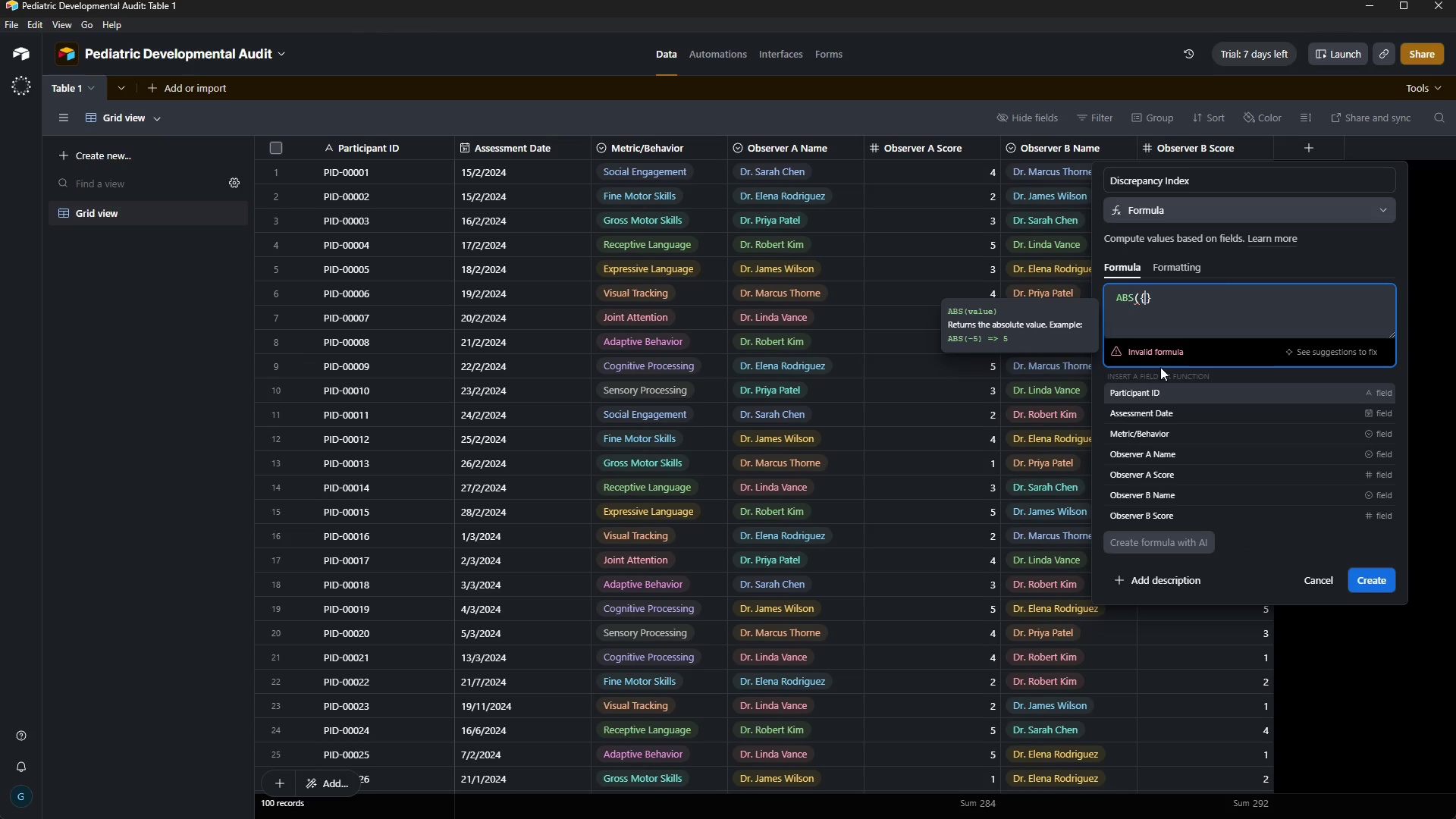 
key(O)
 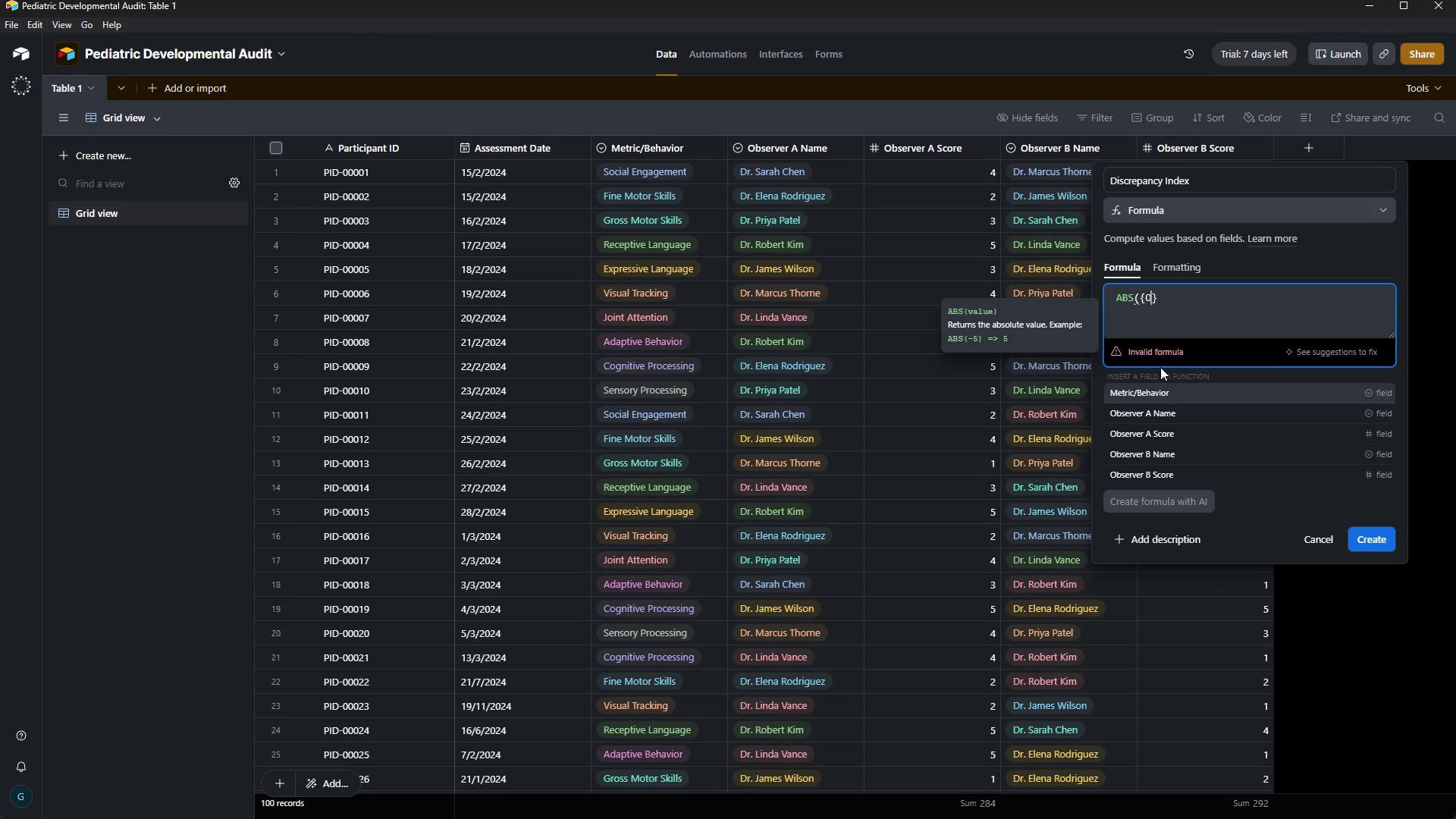 
key(ArrowDown)
 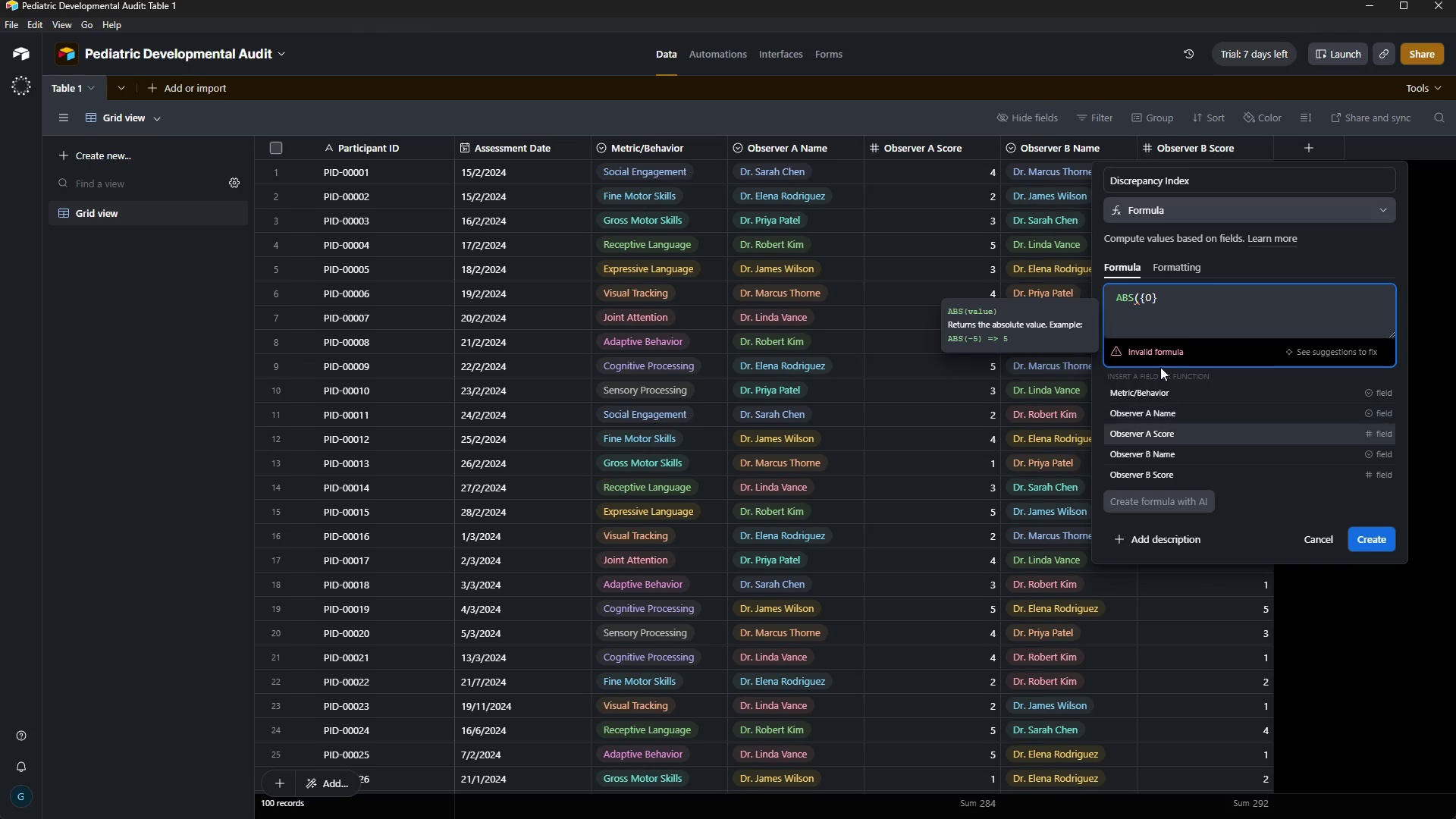 
key(ArrowDown)
 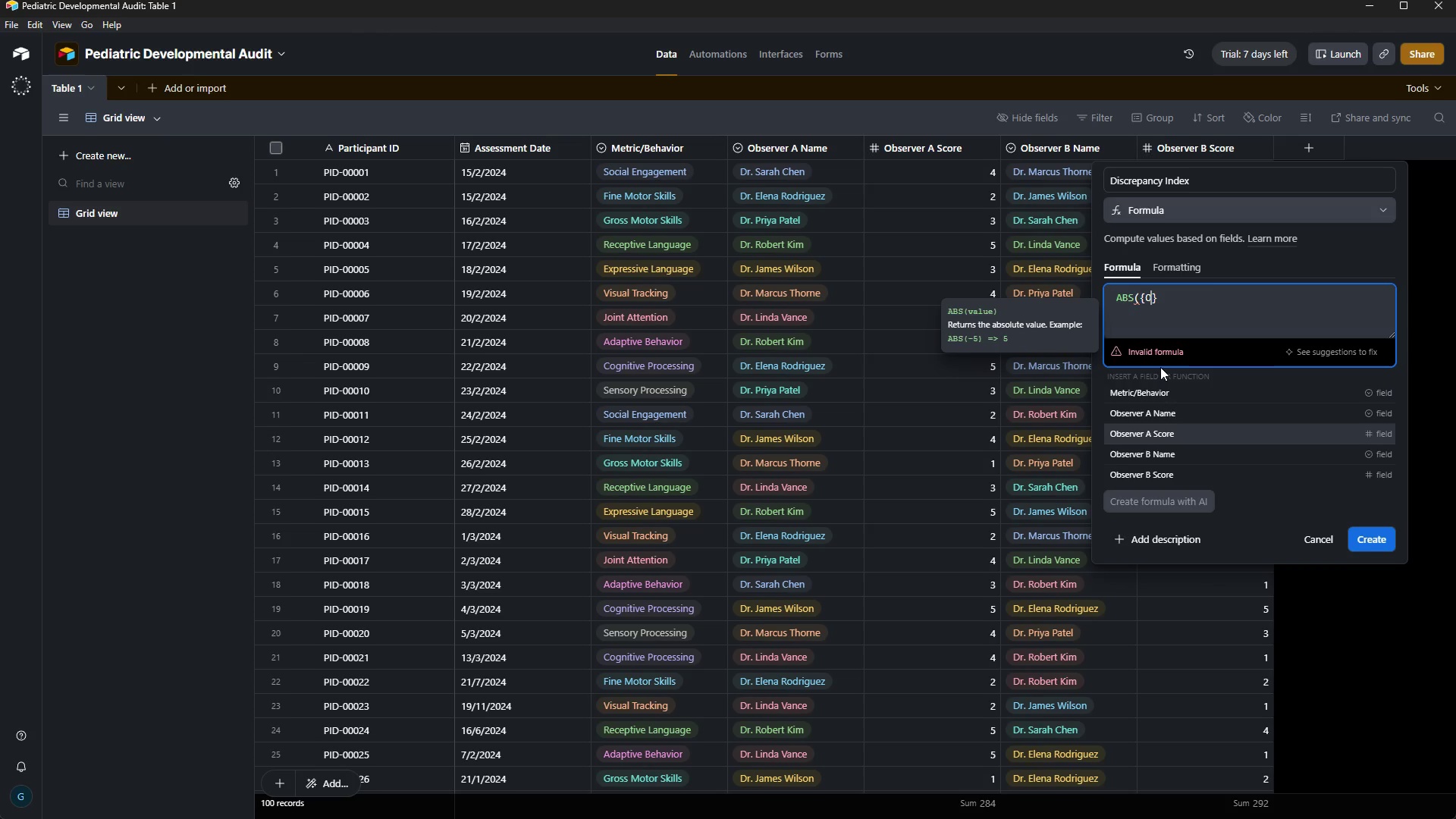 
key(ArrowDown)
 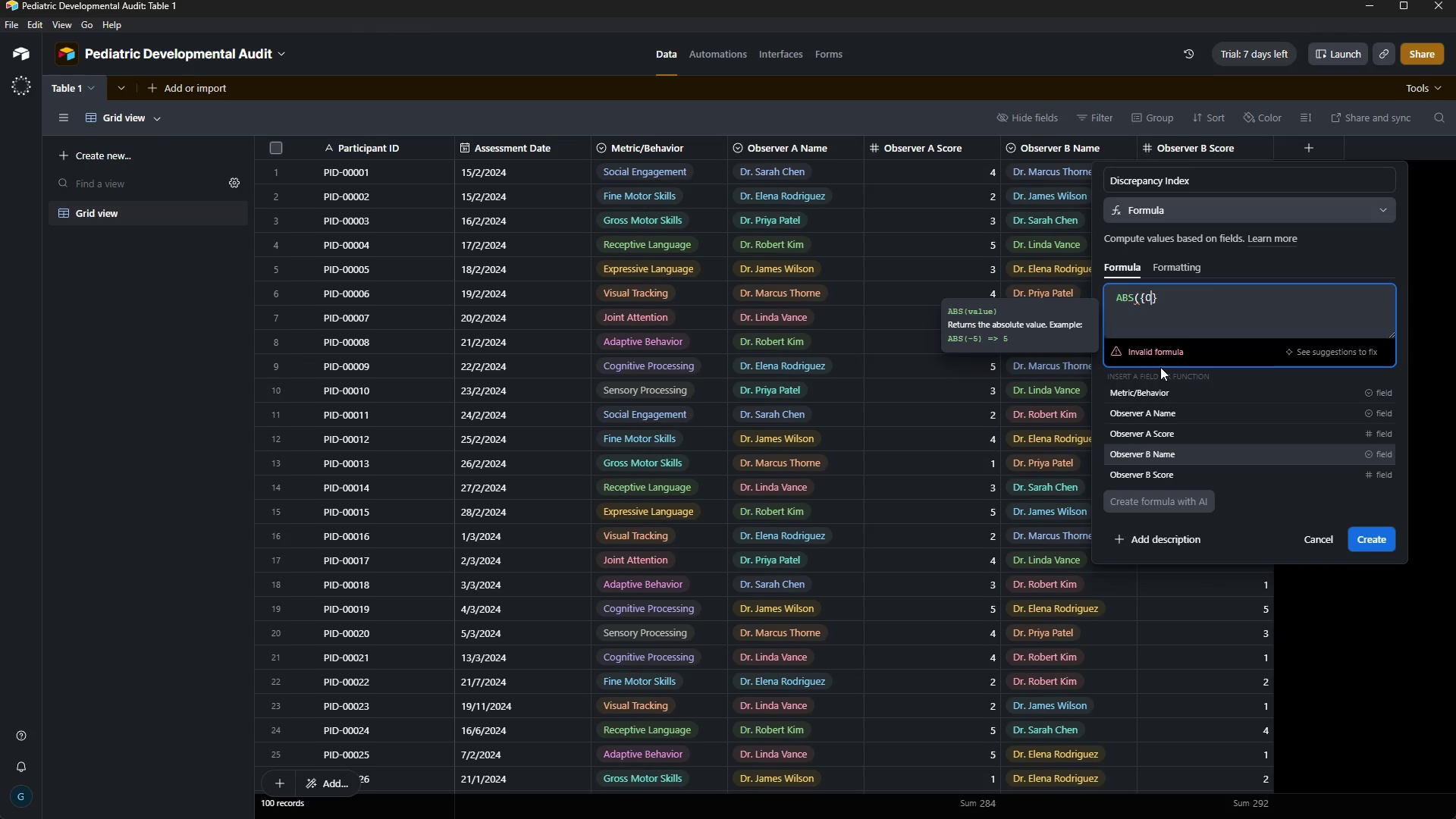 
key(ArrowUp)
 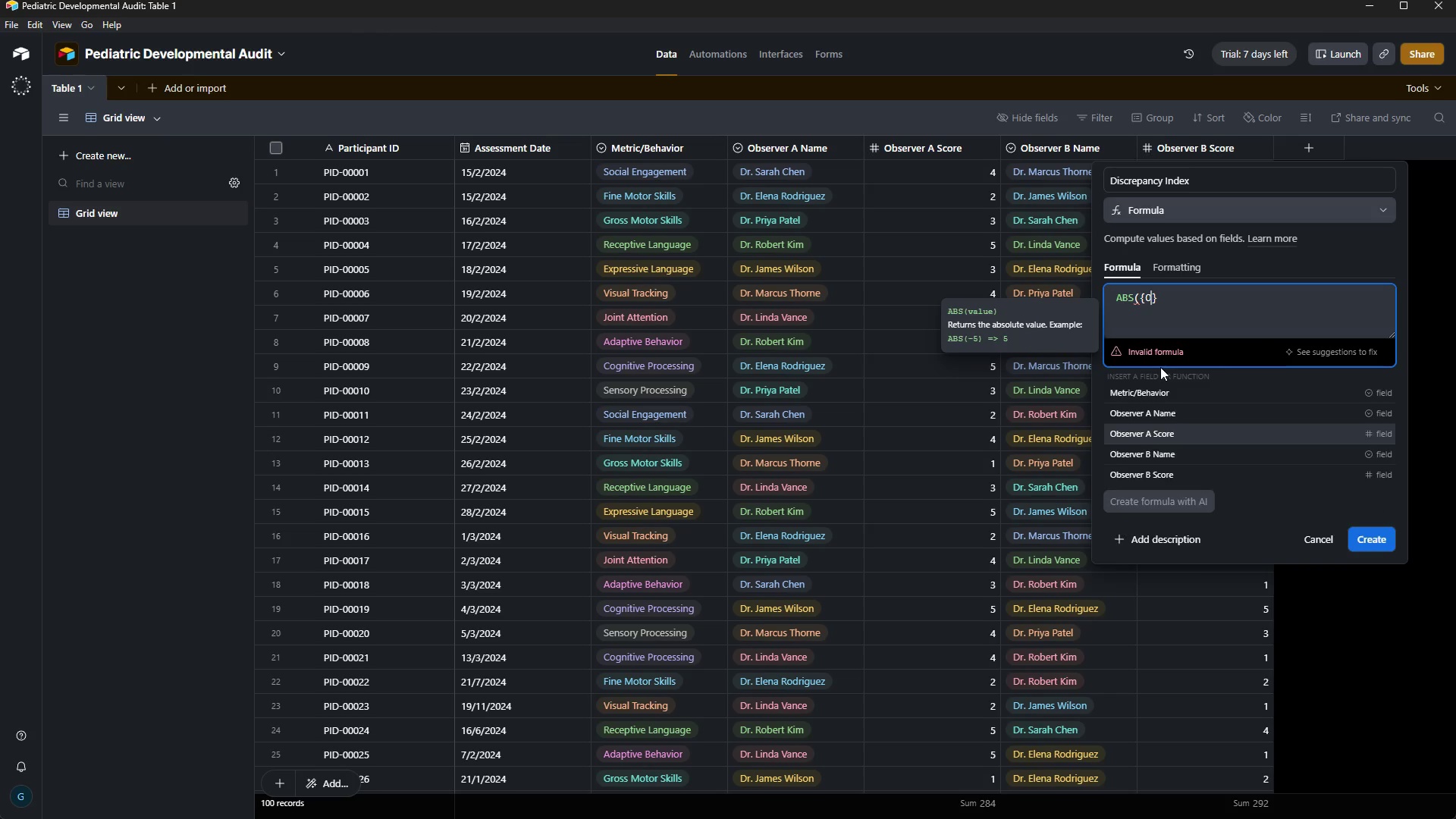 
key(Tab)
 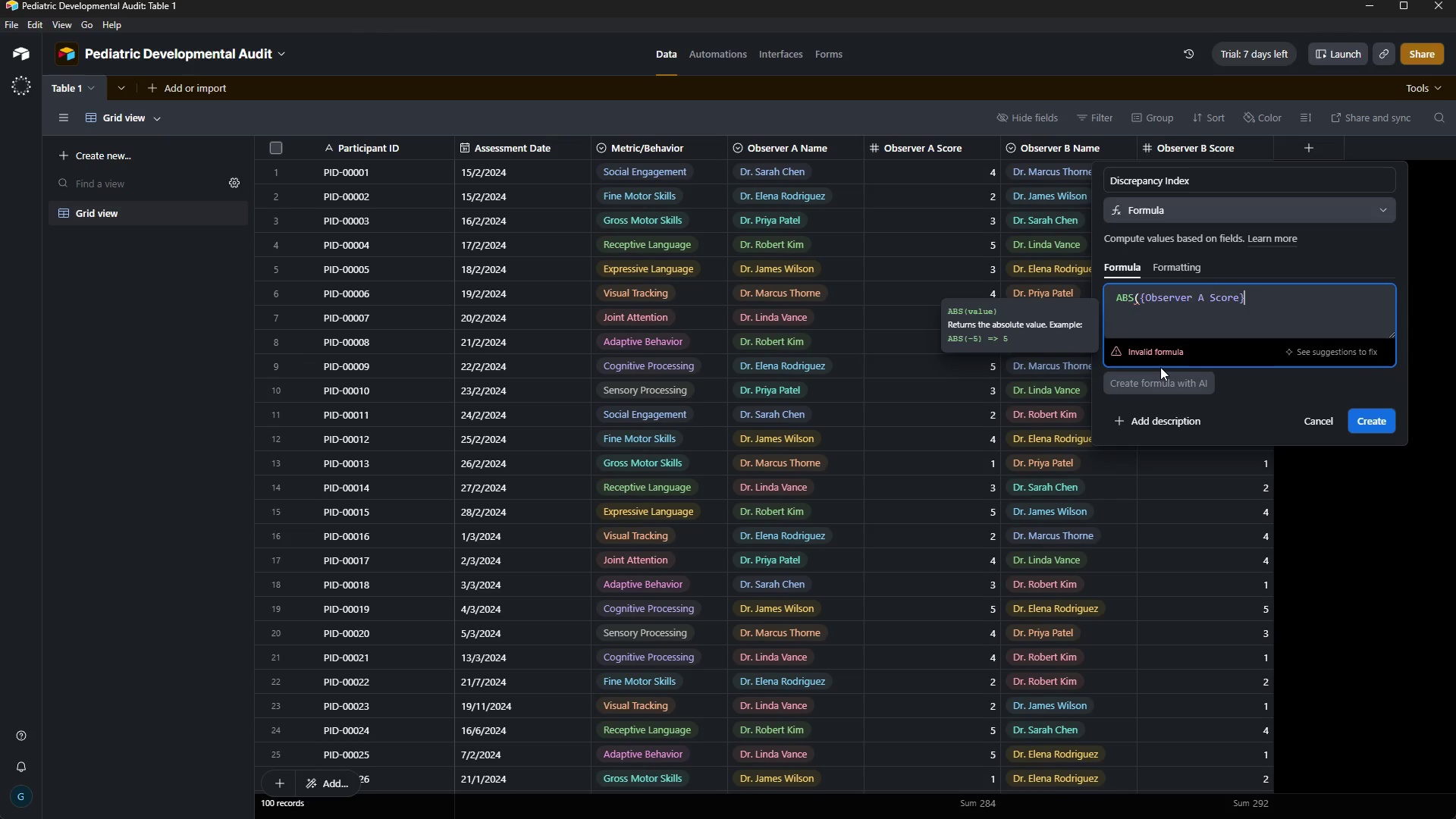 
key(Space)
 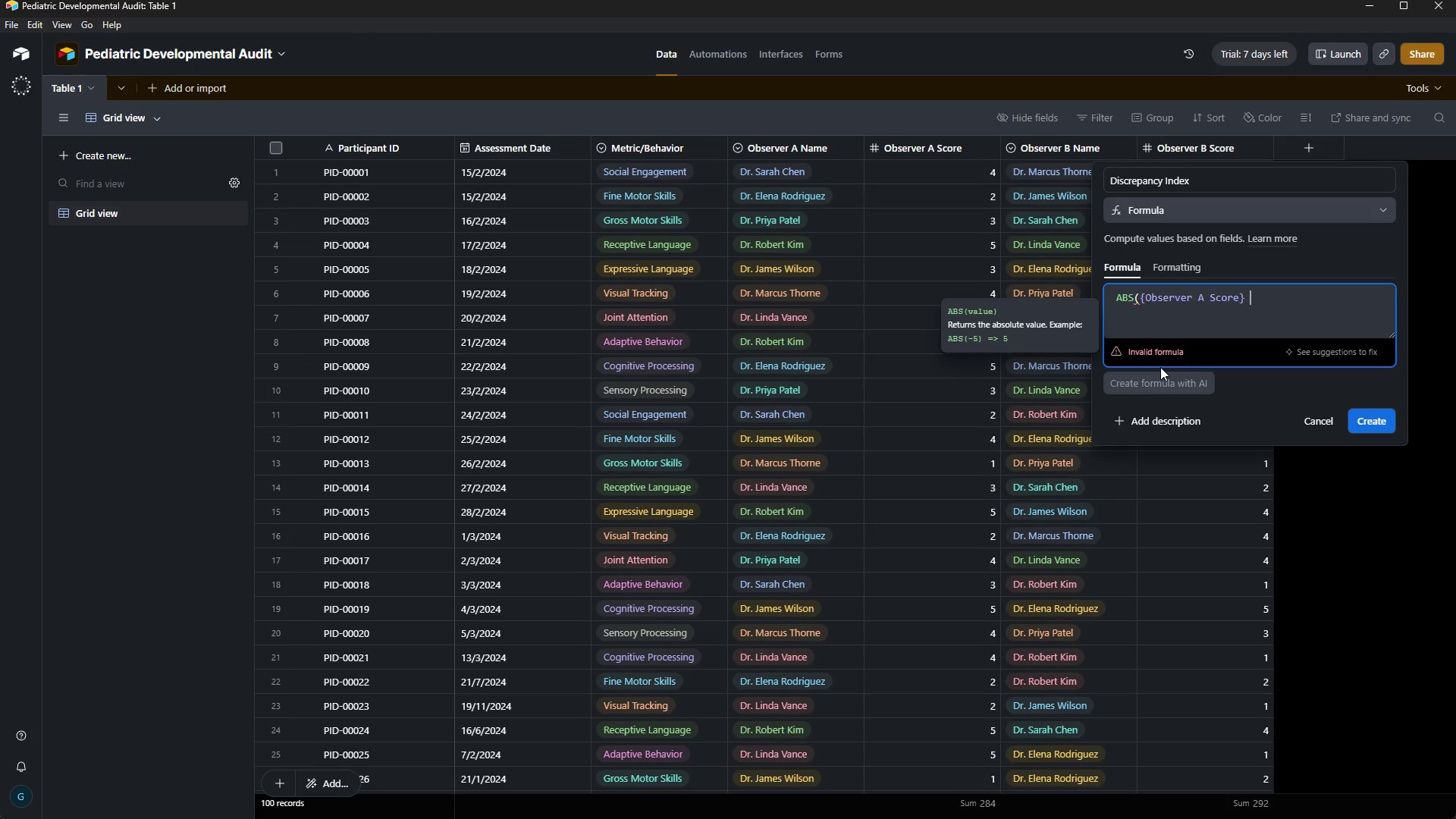 
key(NumpadSubtract)
 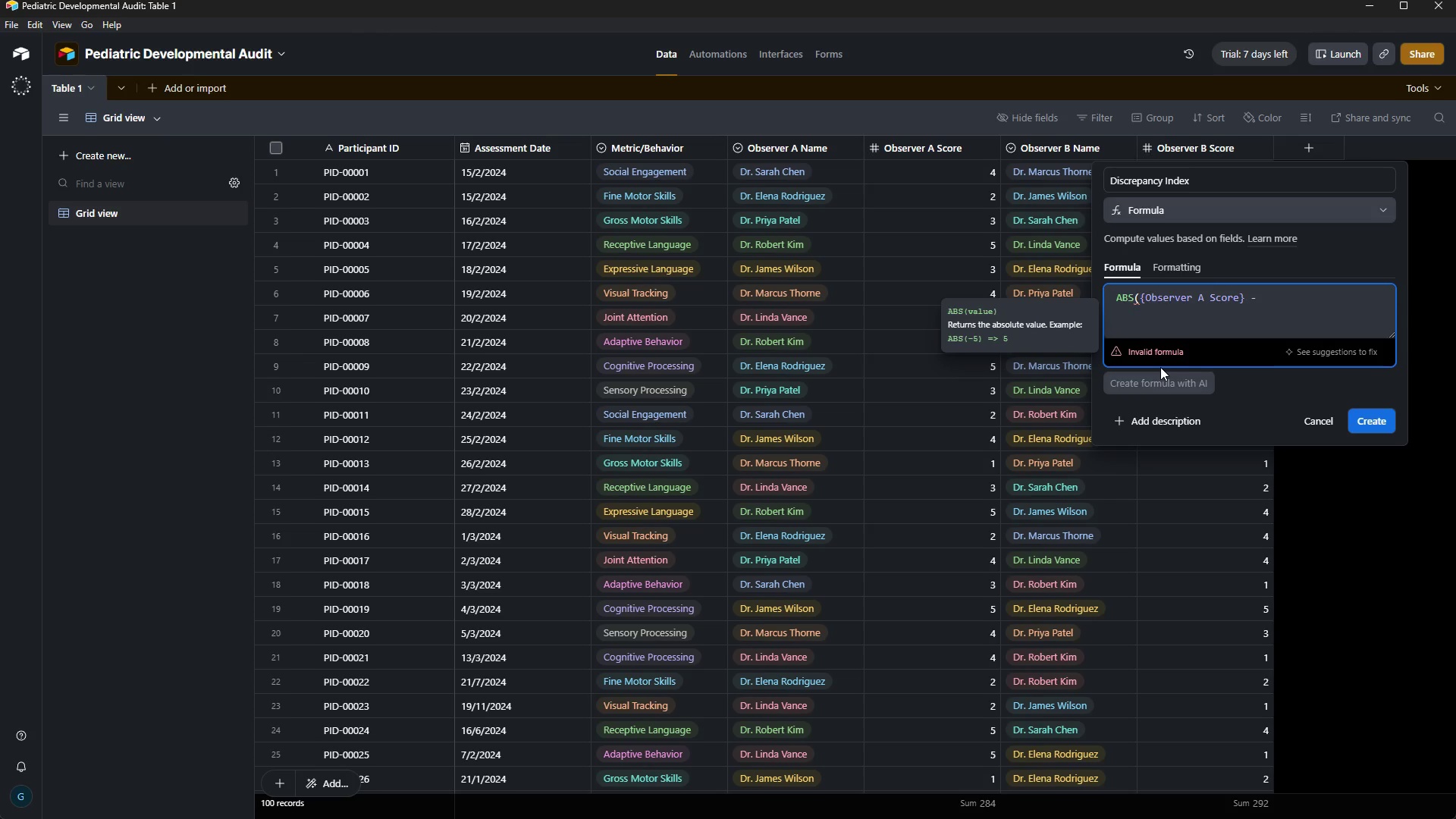 
key(Space)
 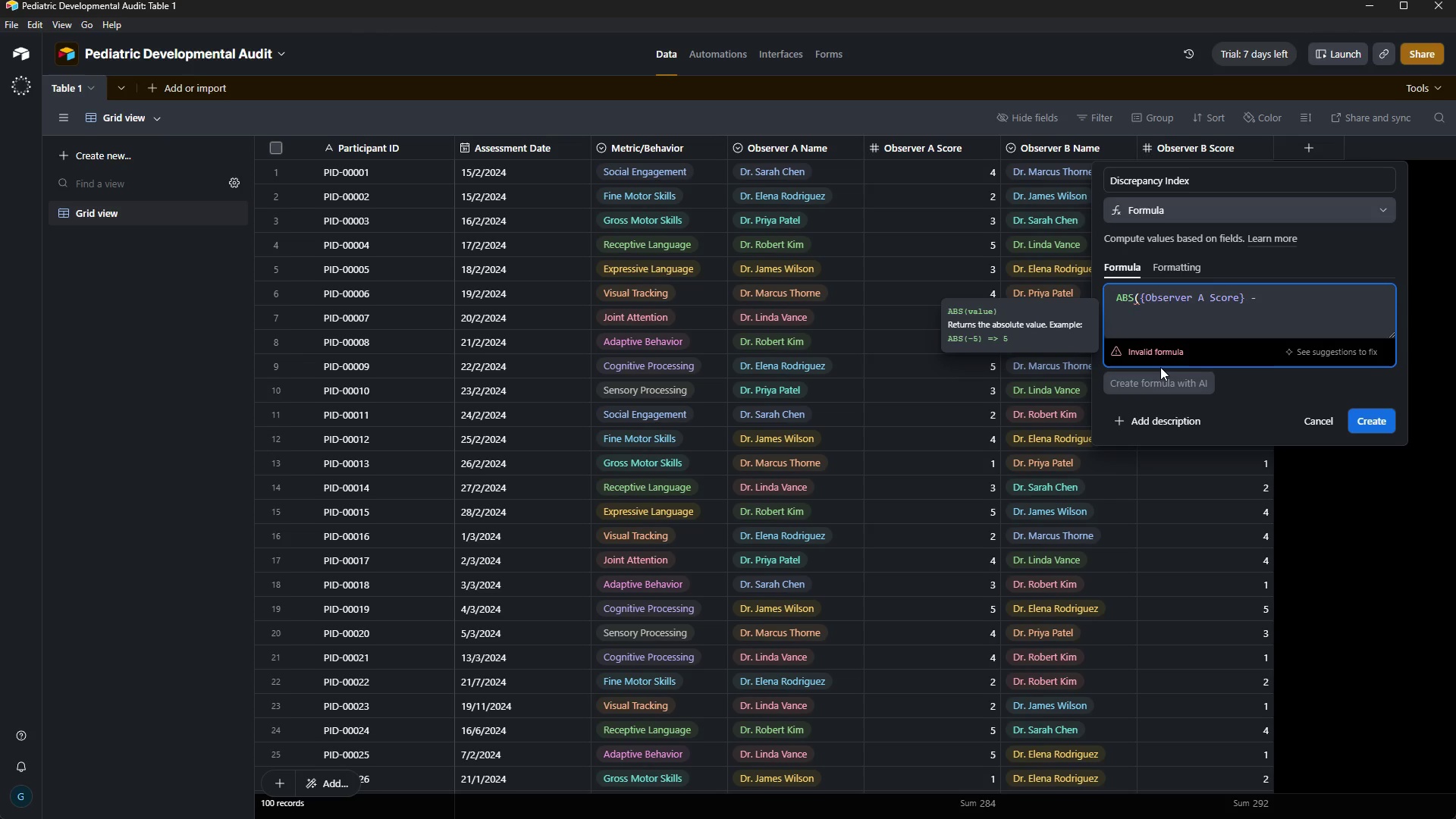 
key(Shift+BracketLeft)
 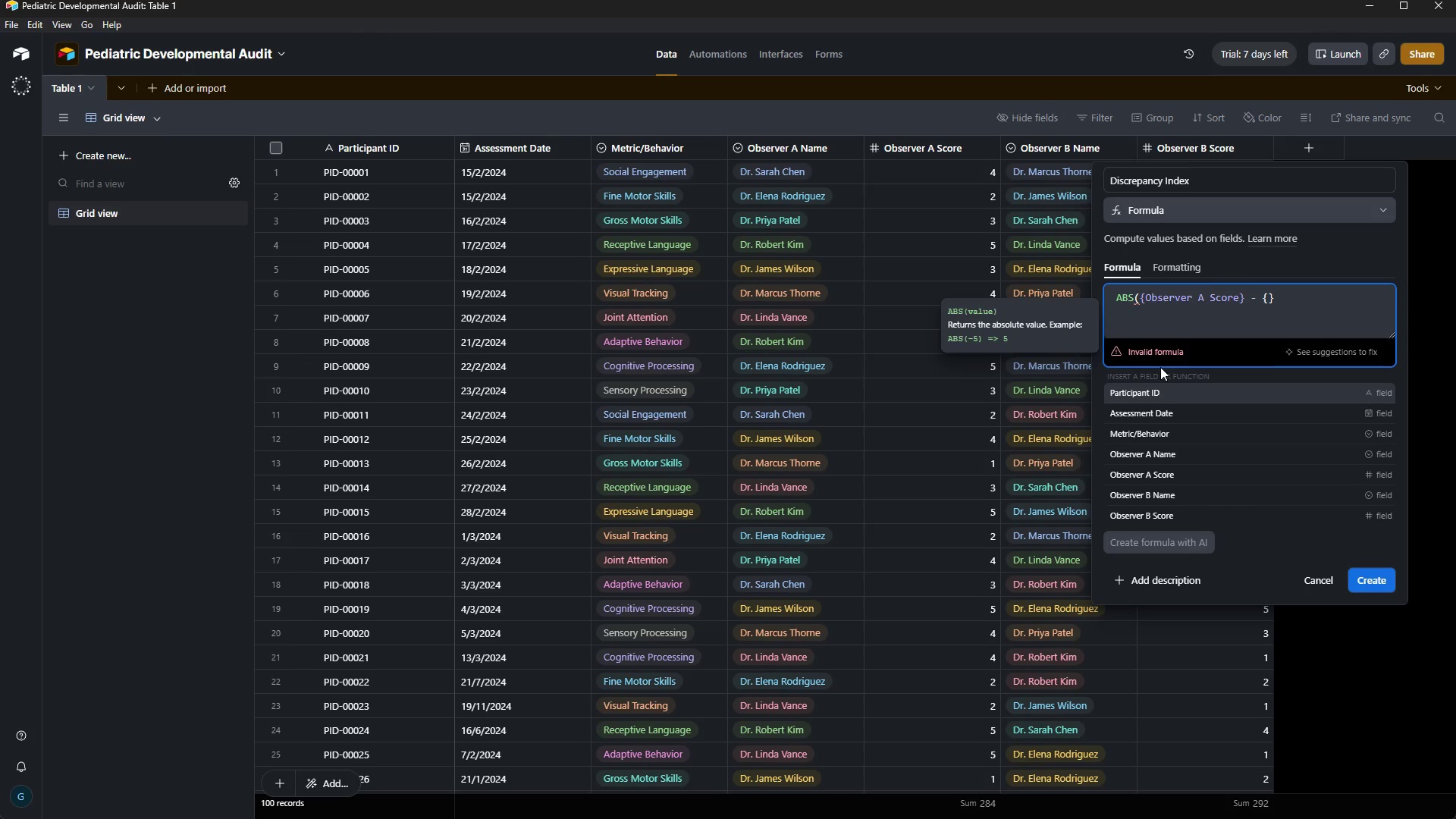 
key(ArrowDown)
 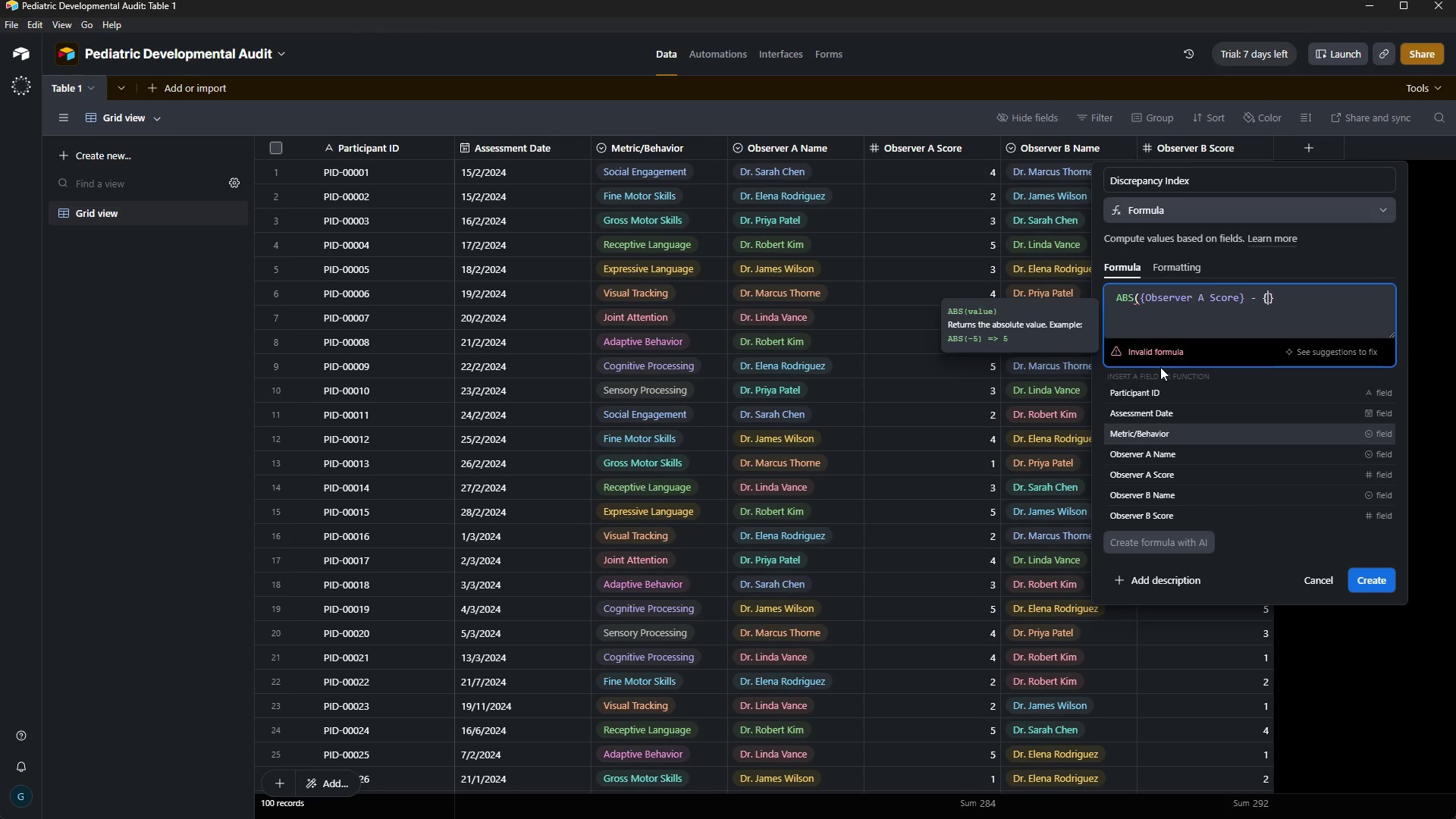 
key(ArrowDown)
 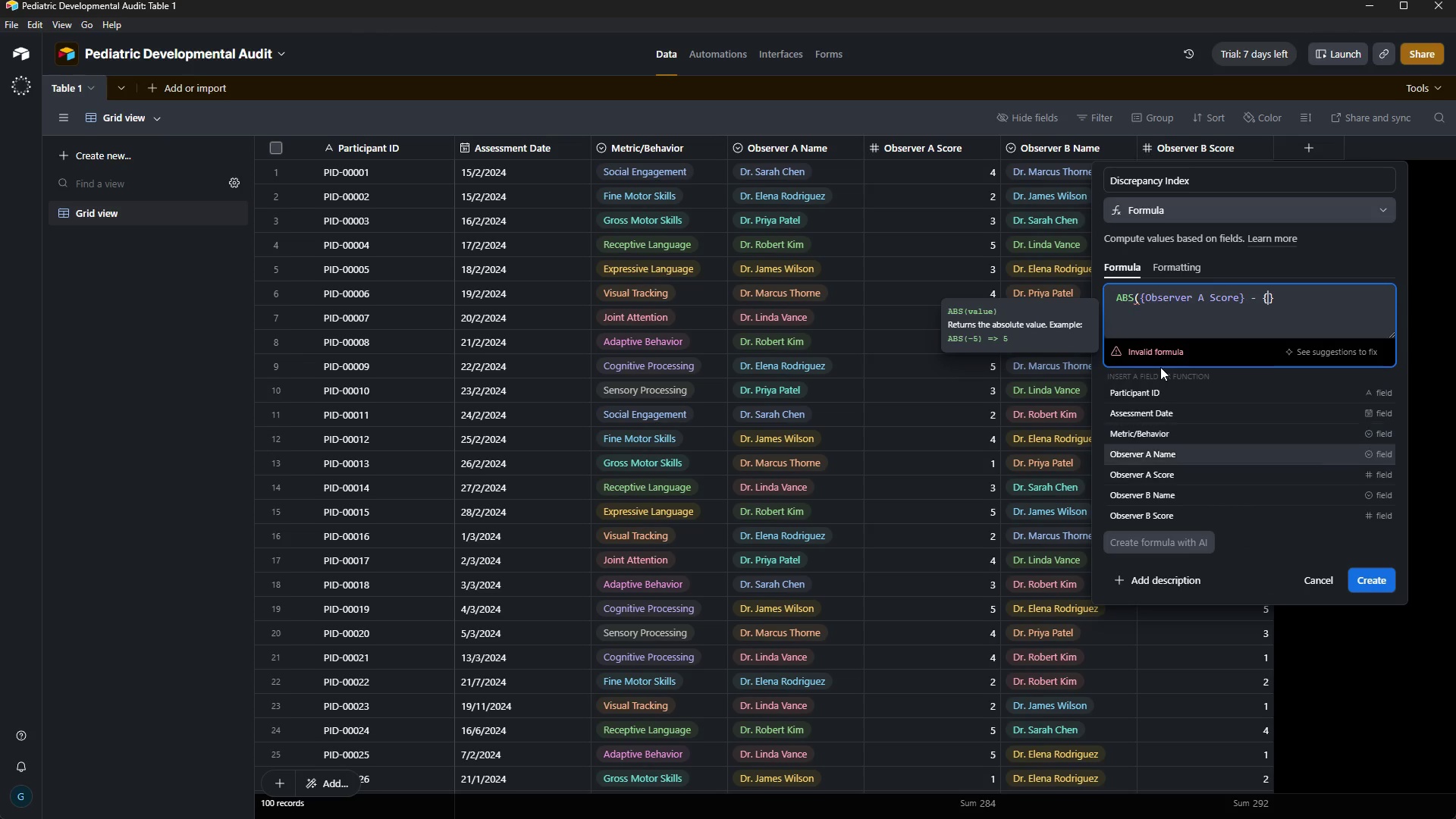 
key(ArrowDown)
 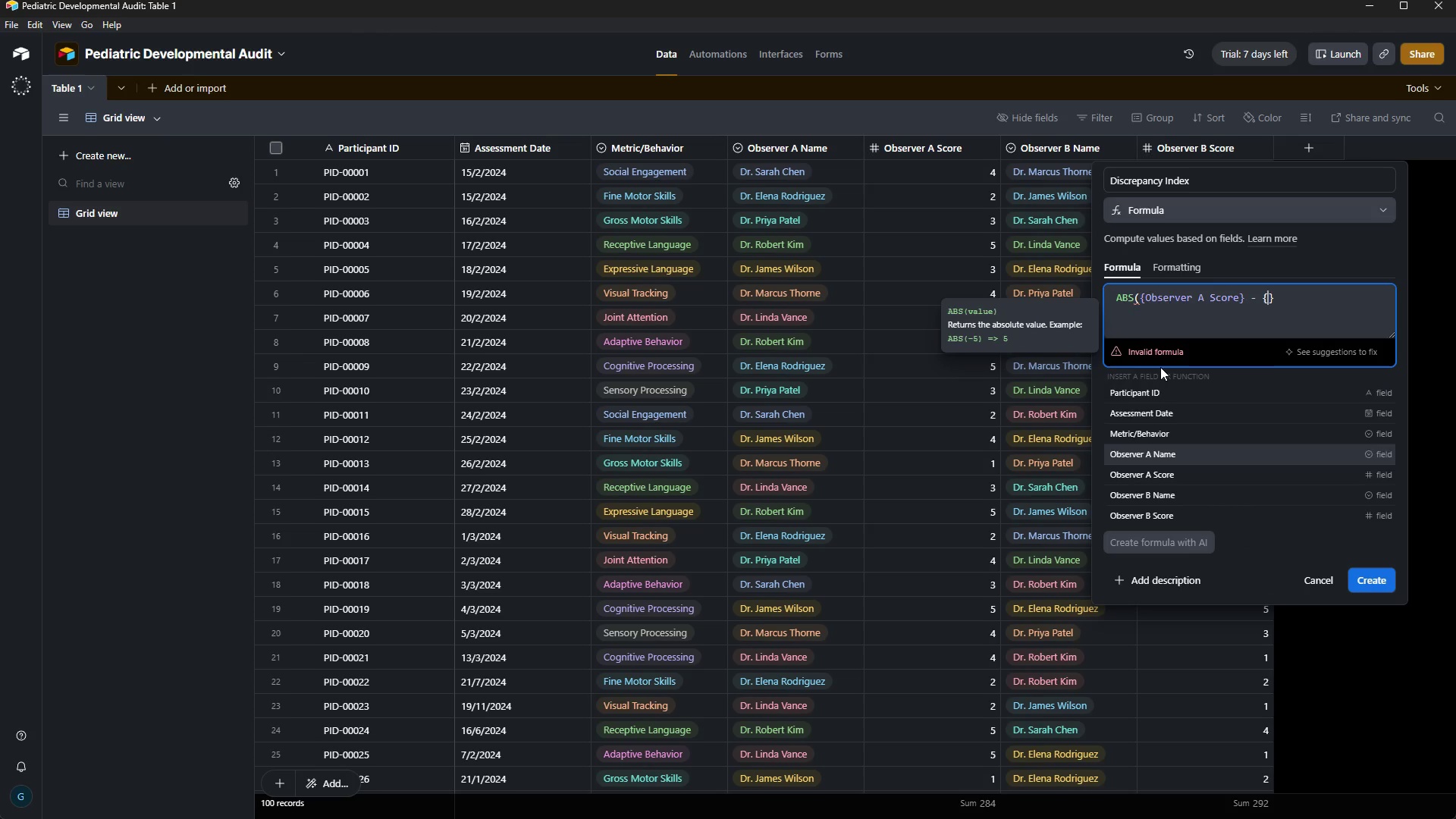 
key(ArrowDown)
 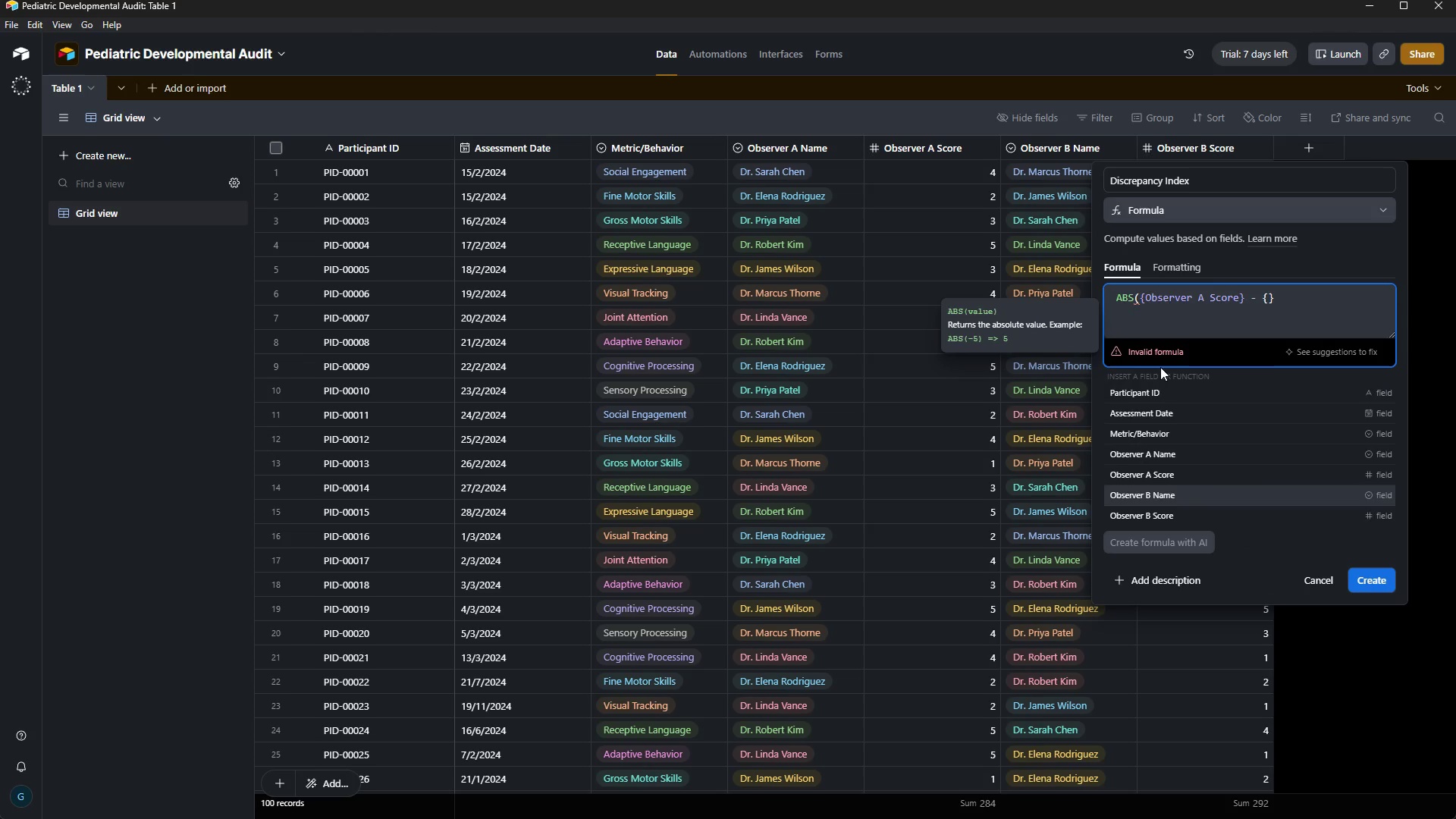 
key(ArrowDown)
 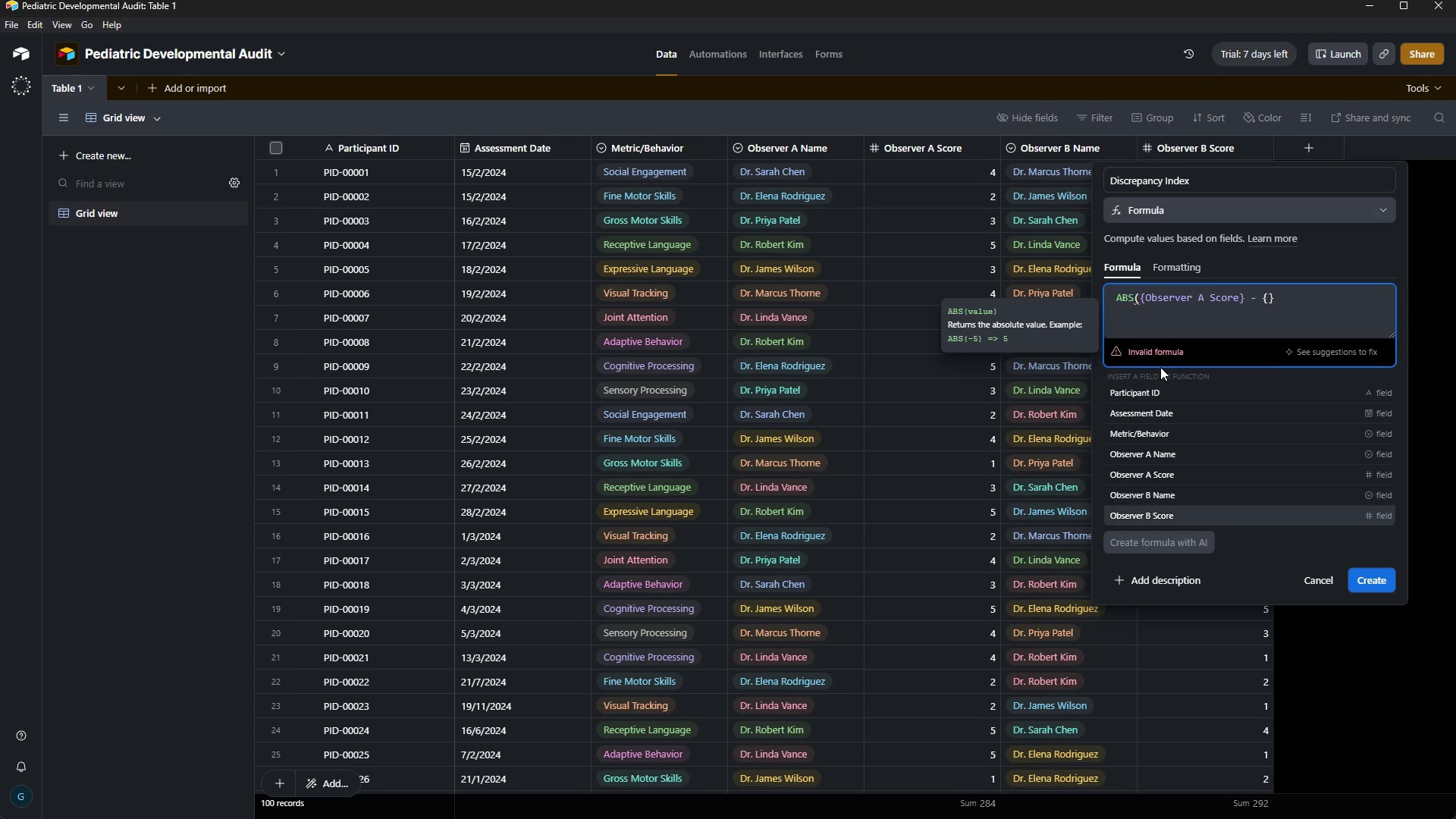 
key(ArrowDown)
 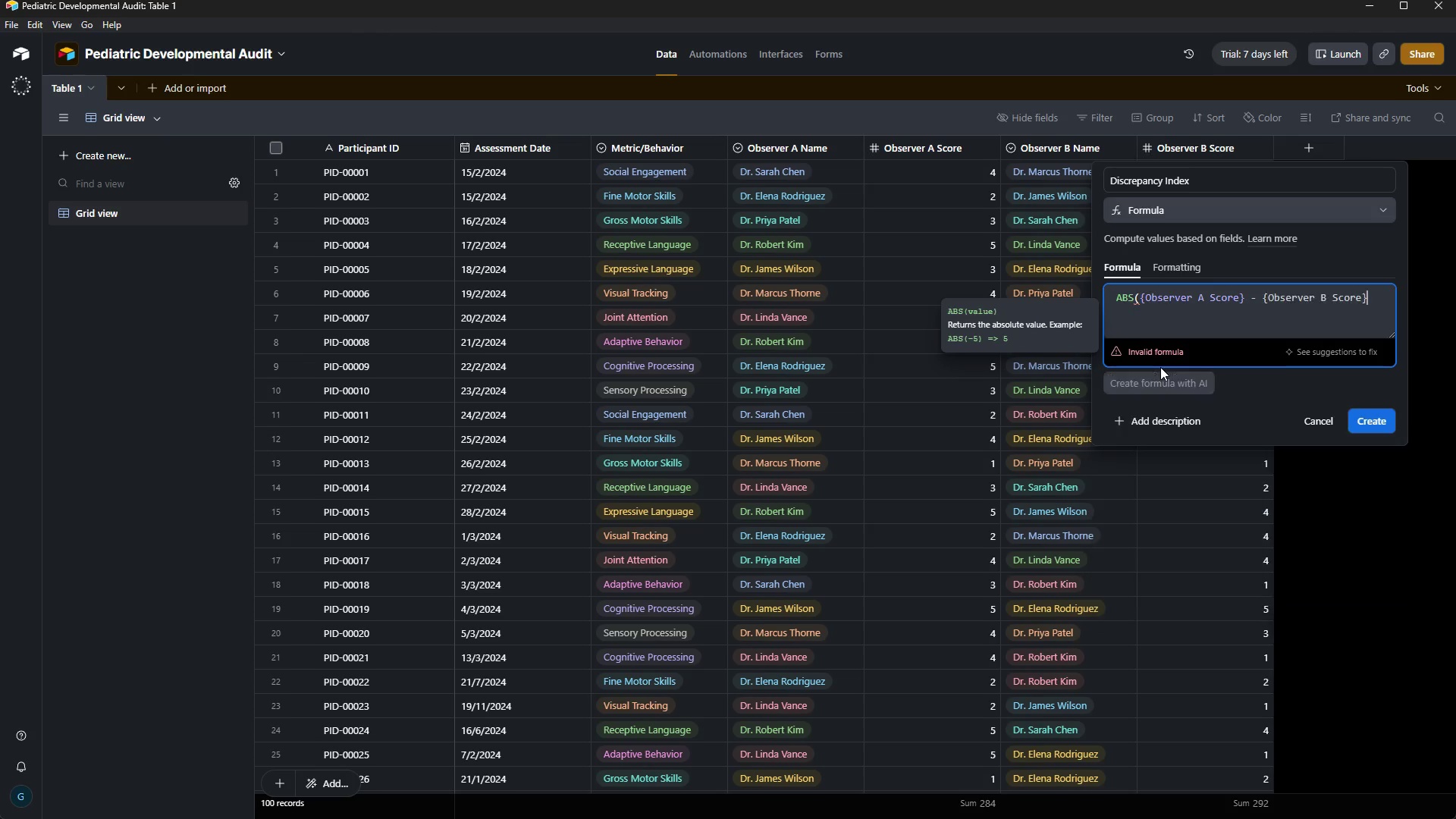 
key(Tab)
 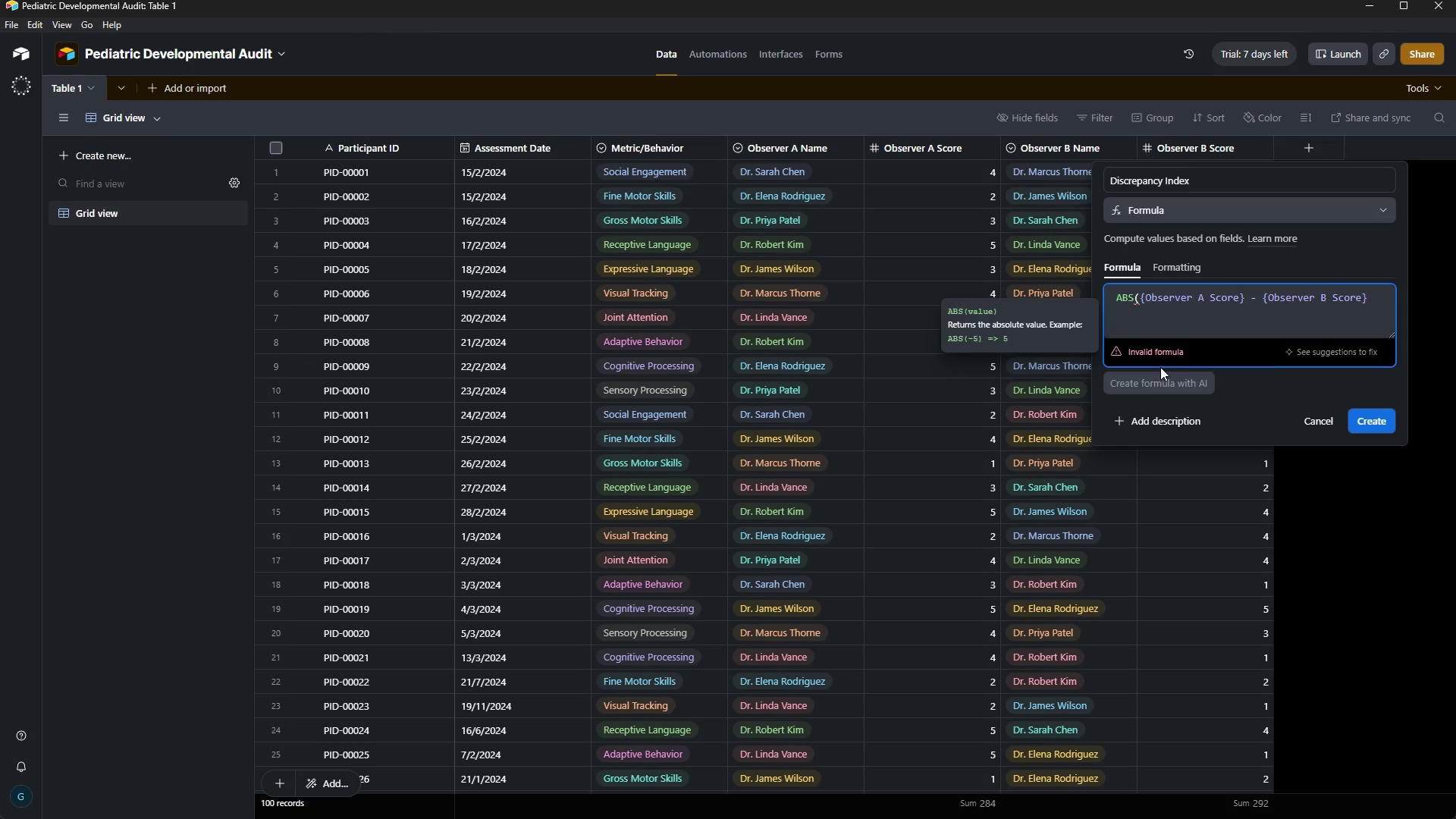 
wait(5.77)
 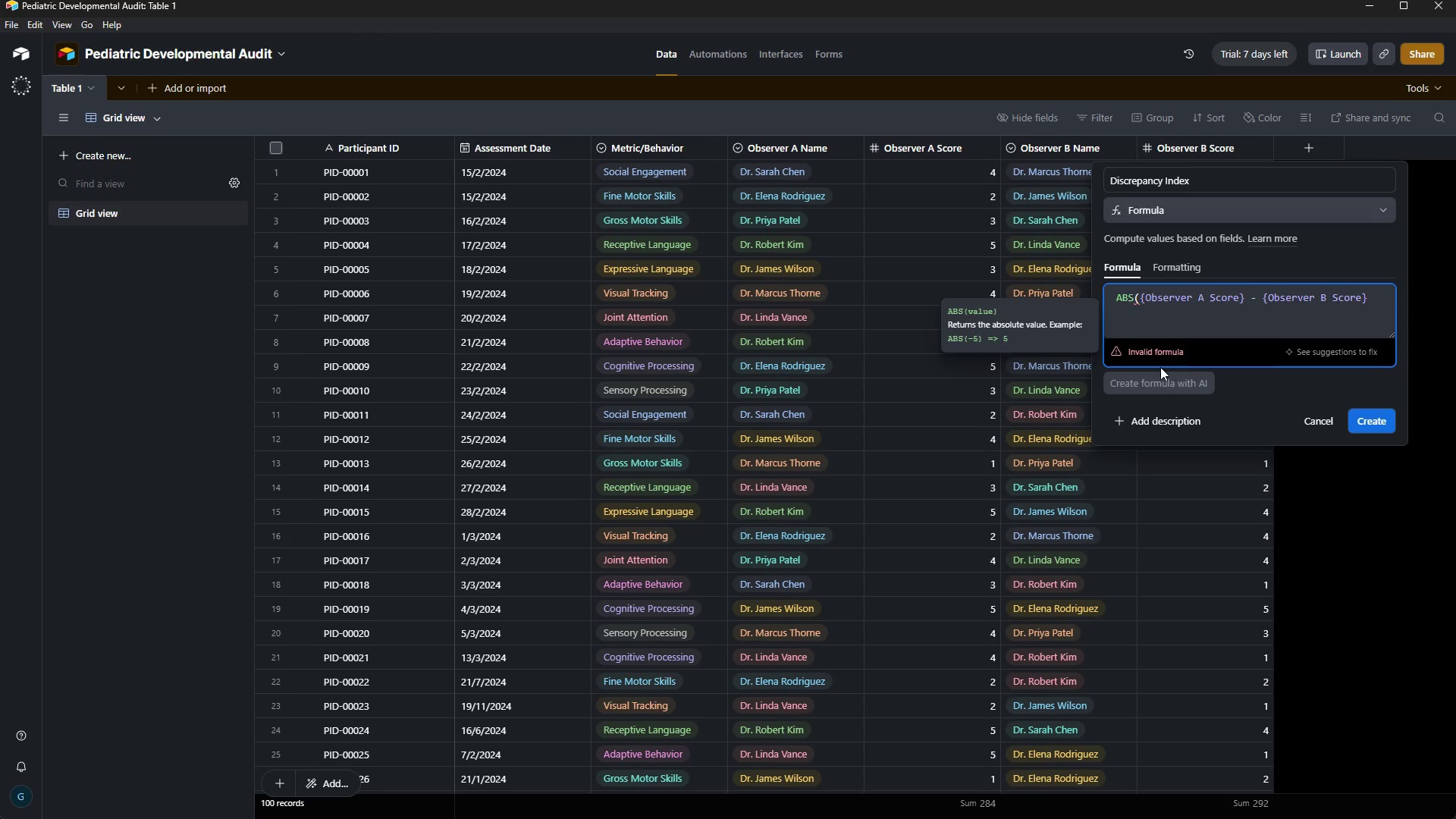 
key(Shift+0)
 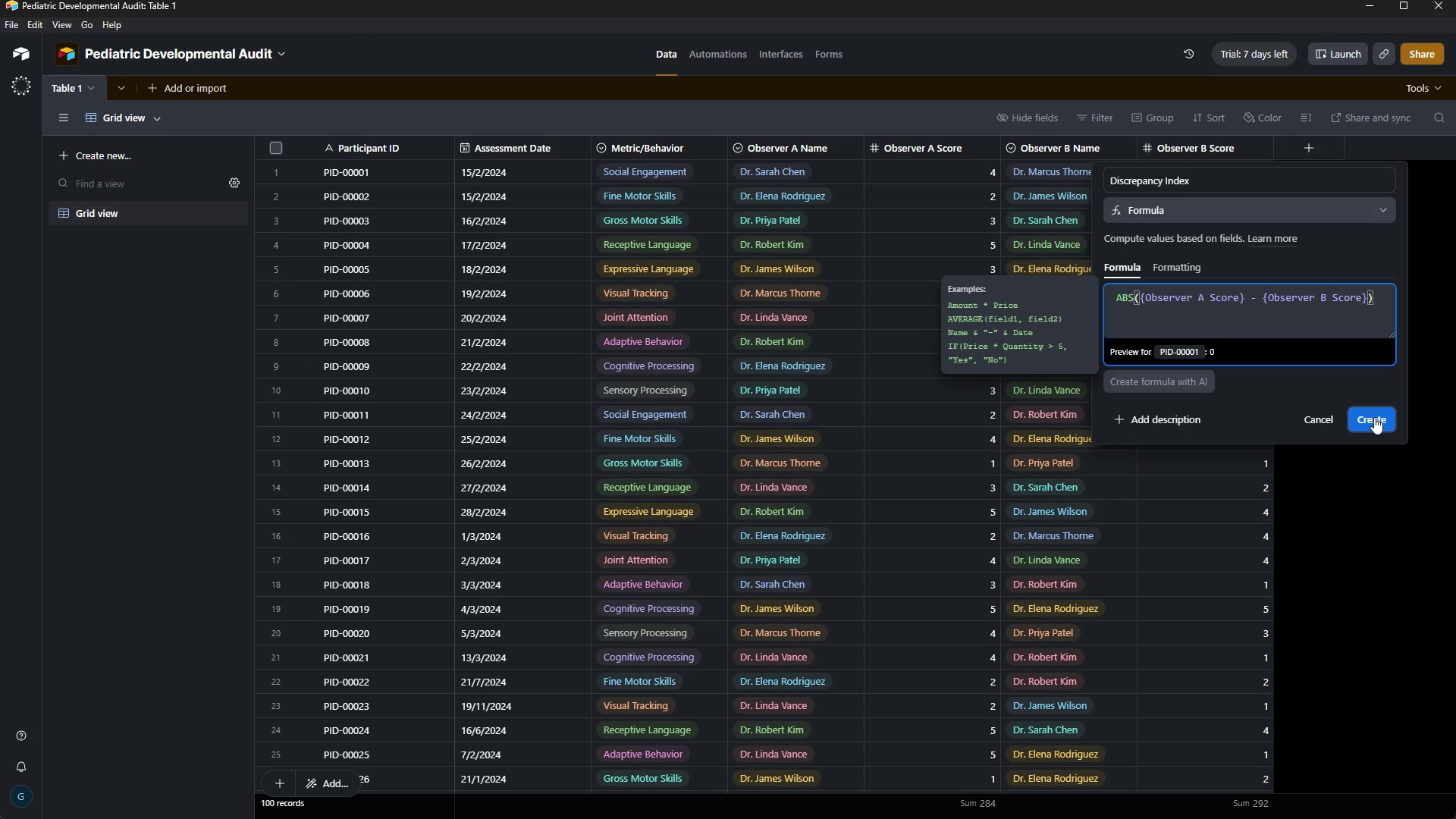 
left_click([1375, 418])
 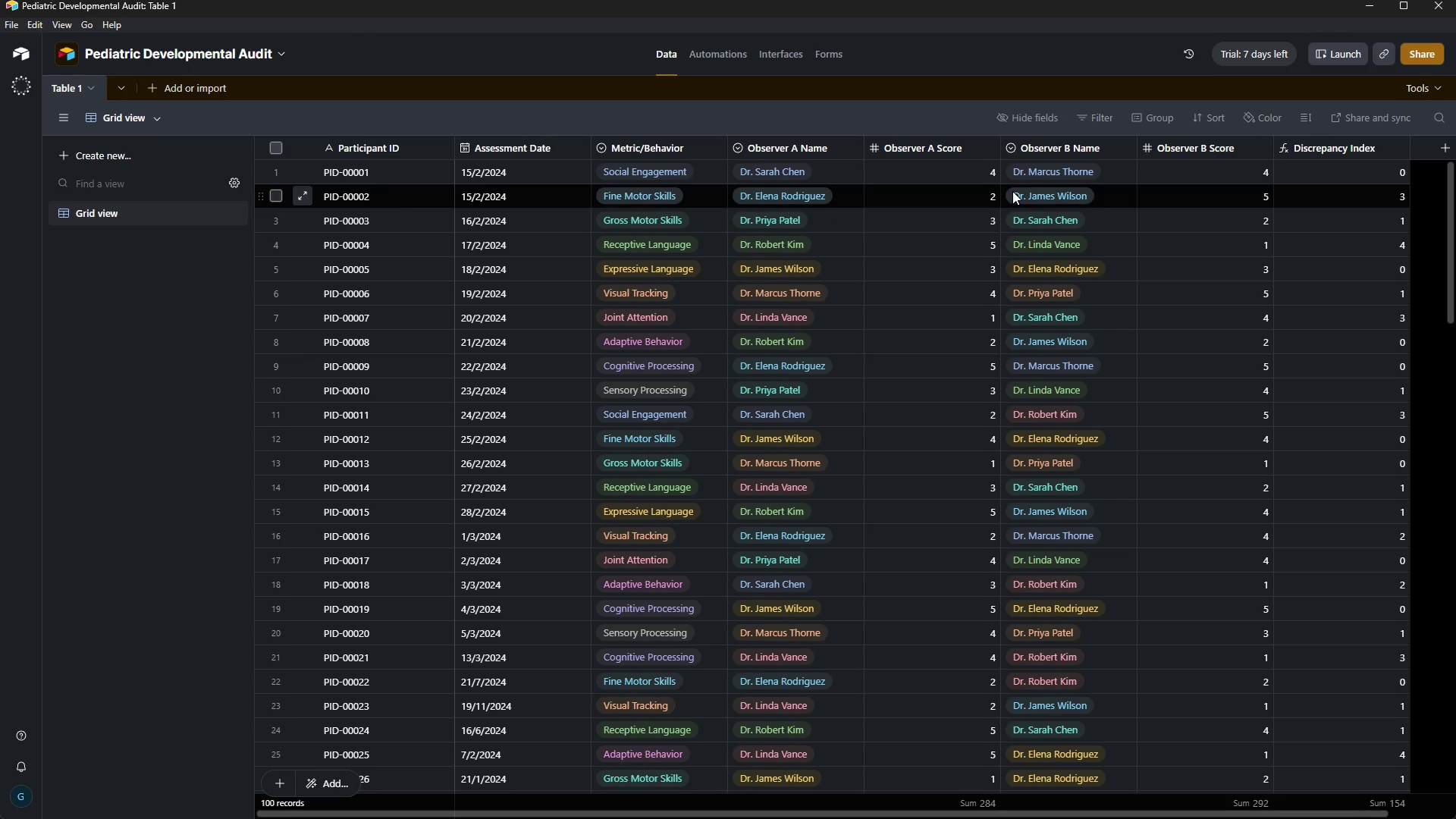 
wait(23.84)
 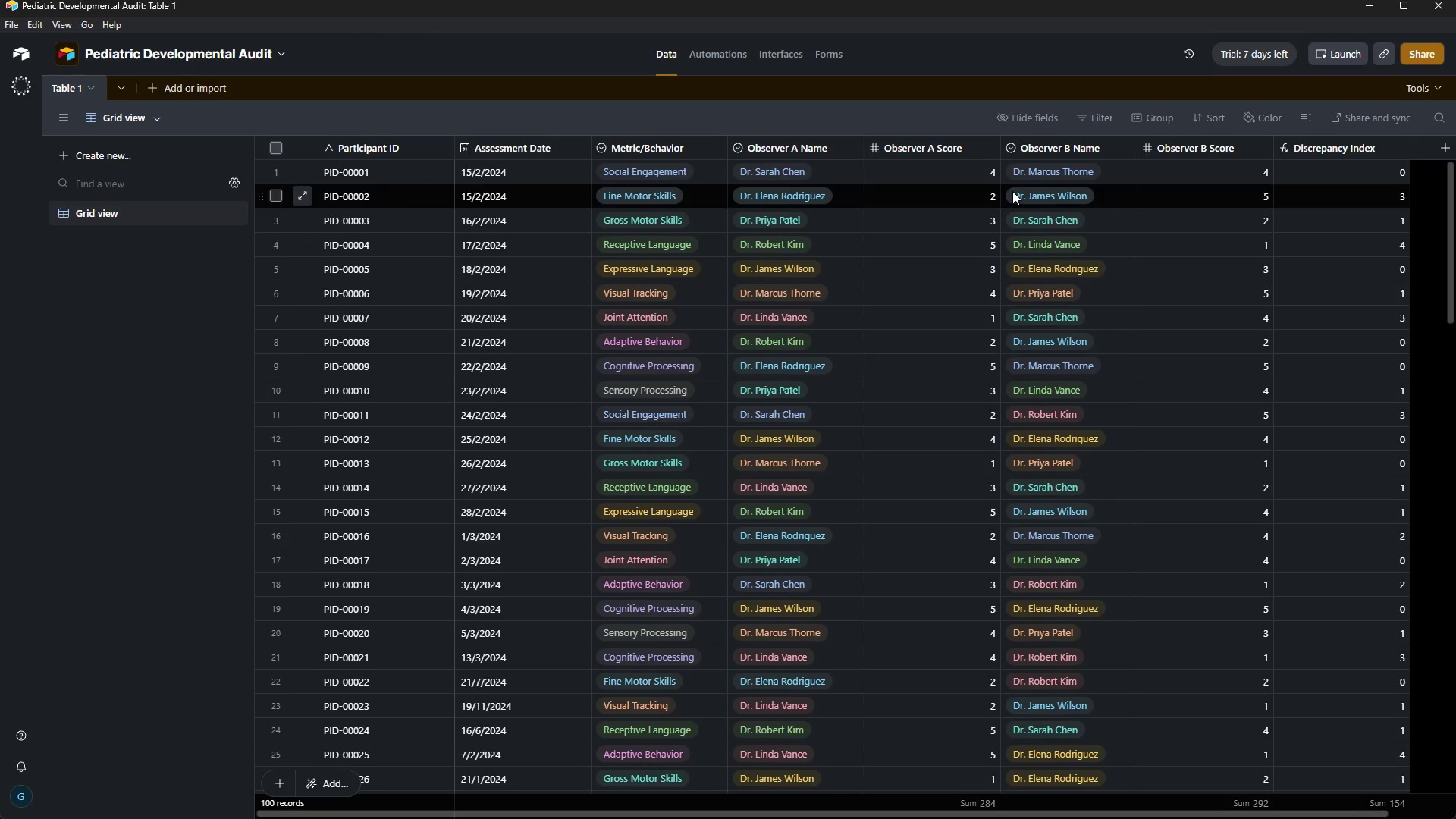 
left_click([1435, 143])
 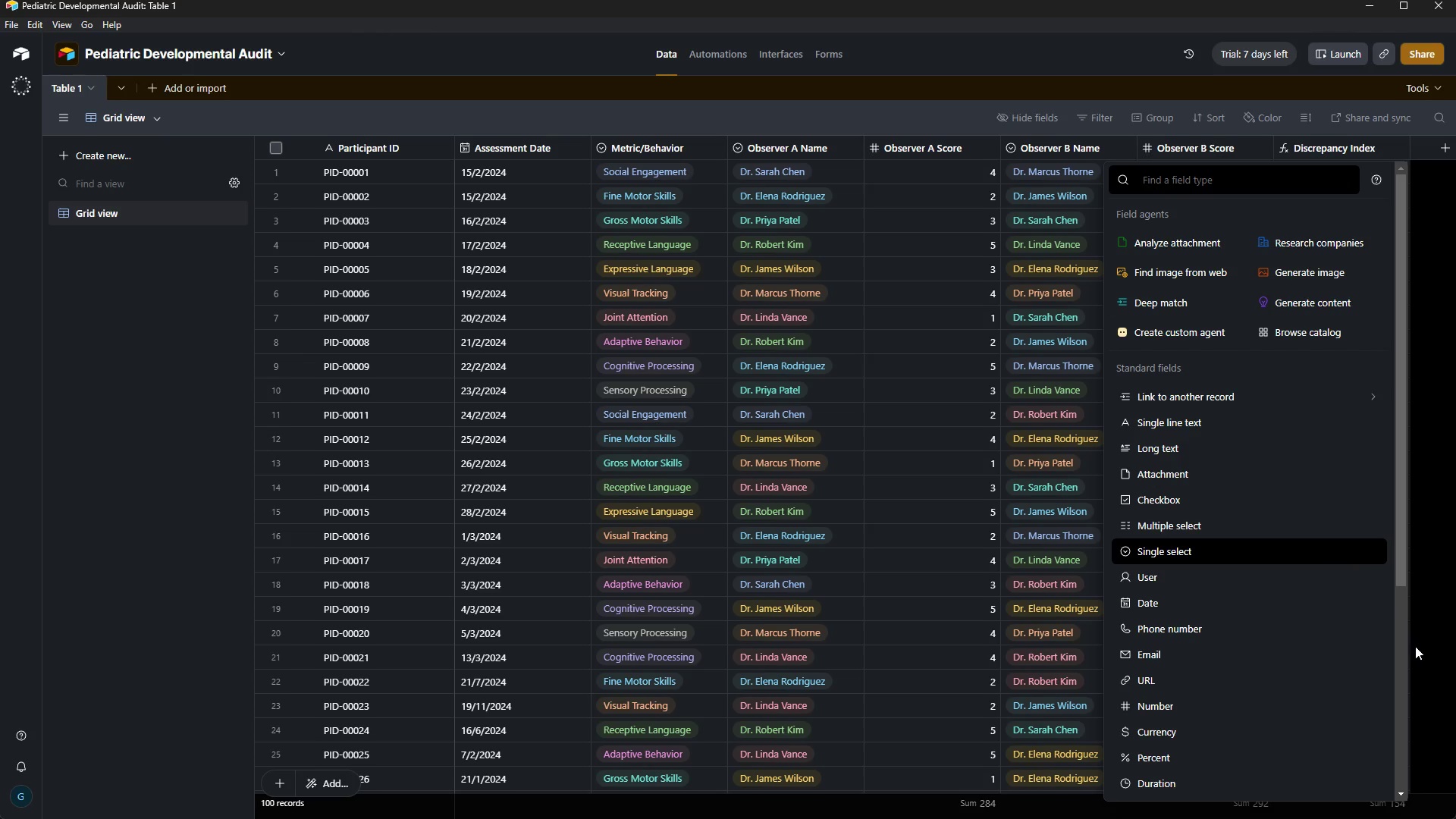 
wait(5.12)
 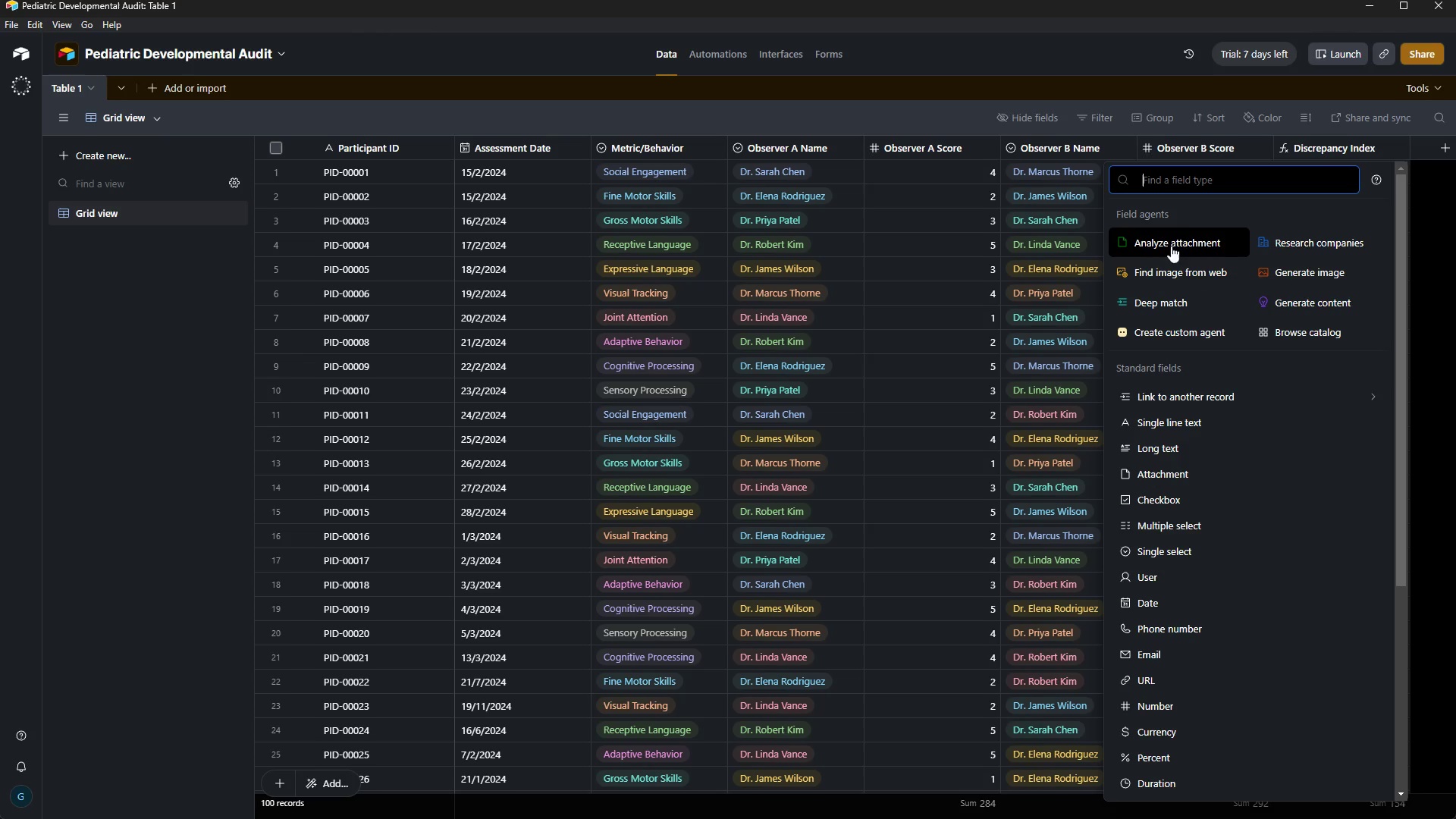 
left_click([1404, 639])
 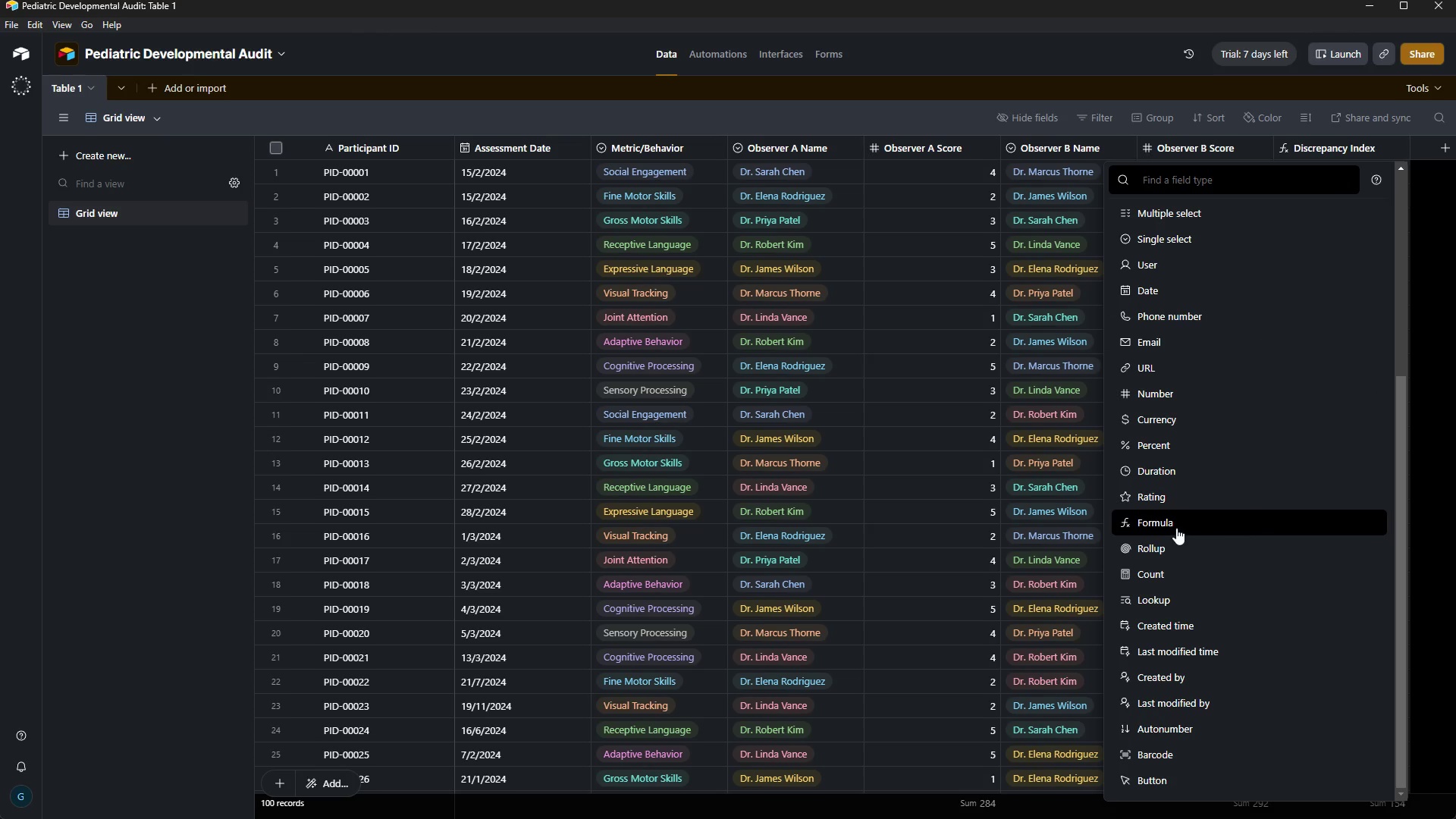 
left_click([1166, 526])
 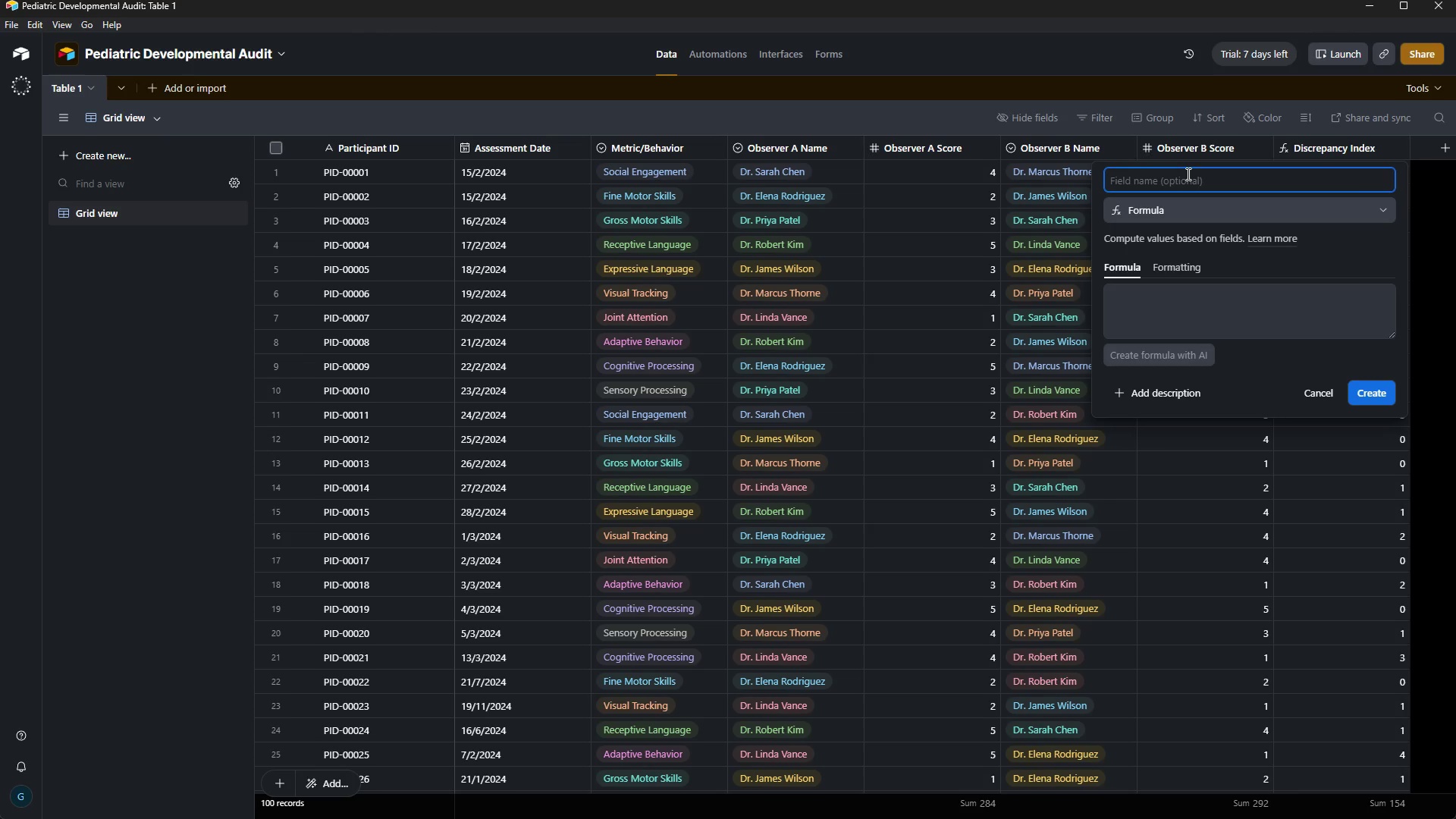 
type(Agreement Status)
 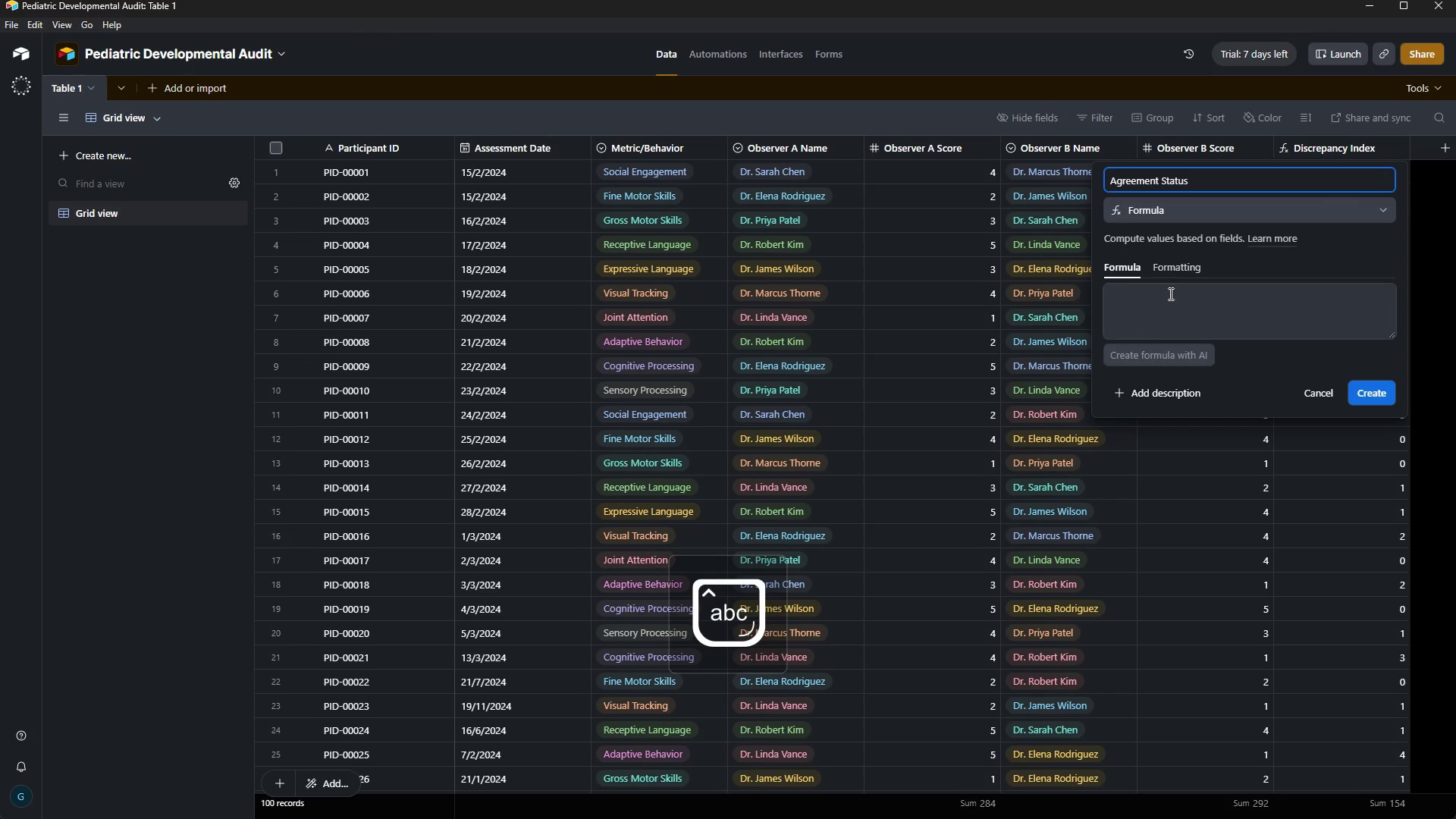 
left_click([1169, 296])
 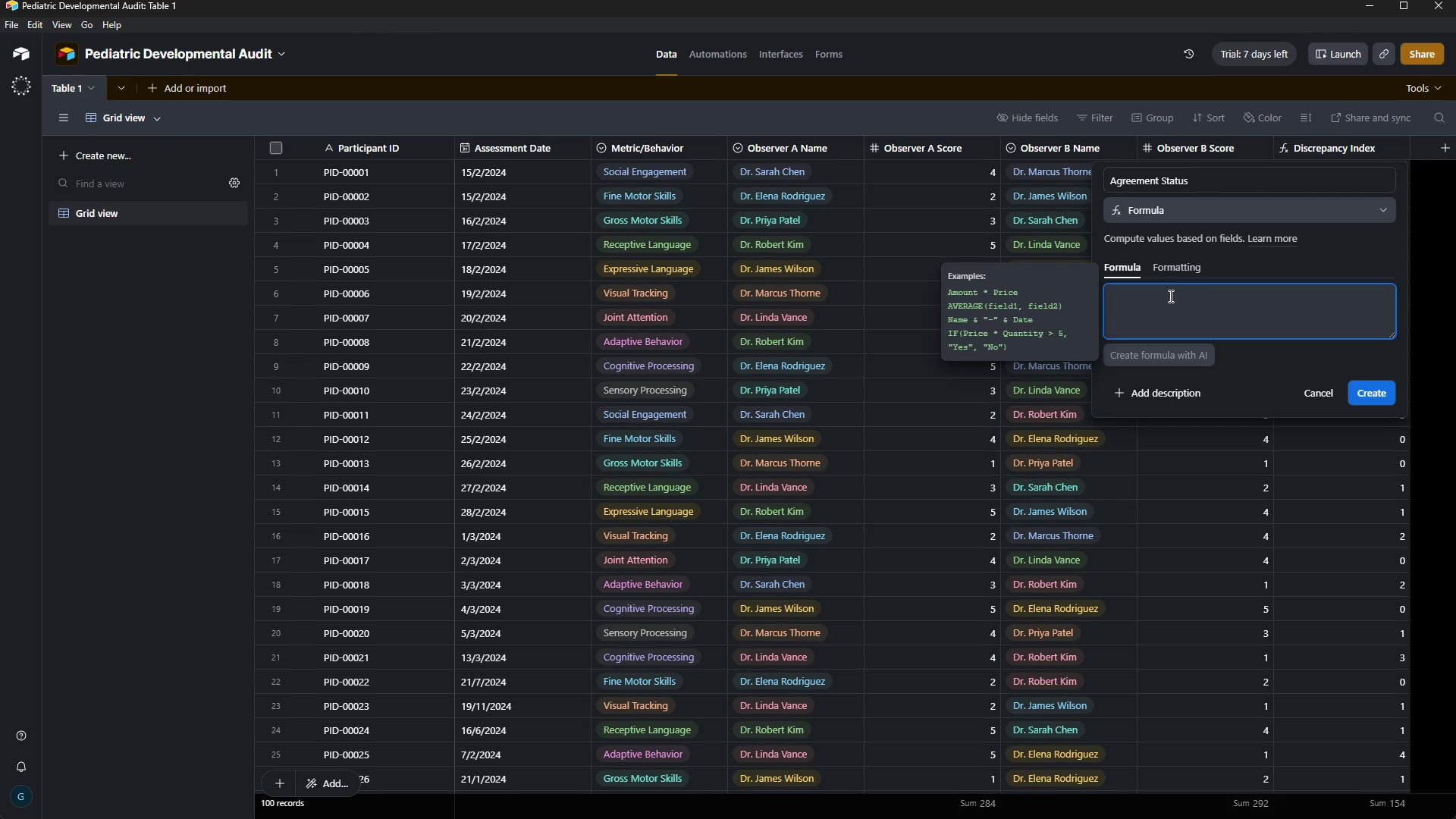 
wait(7.2)
 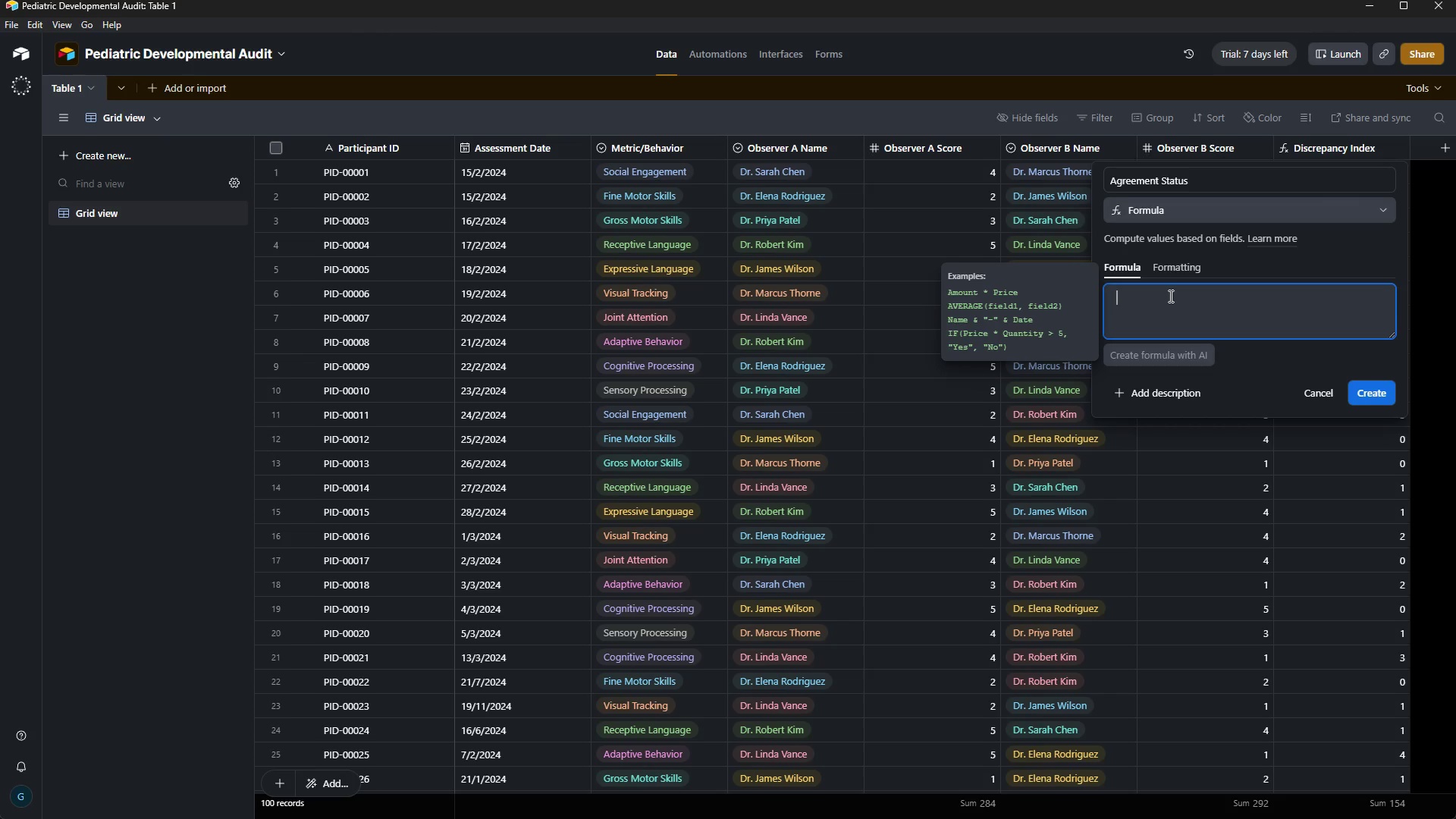 
type(IF({Discrepancy )
 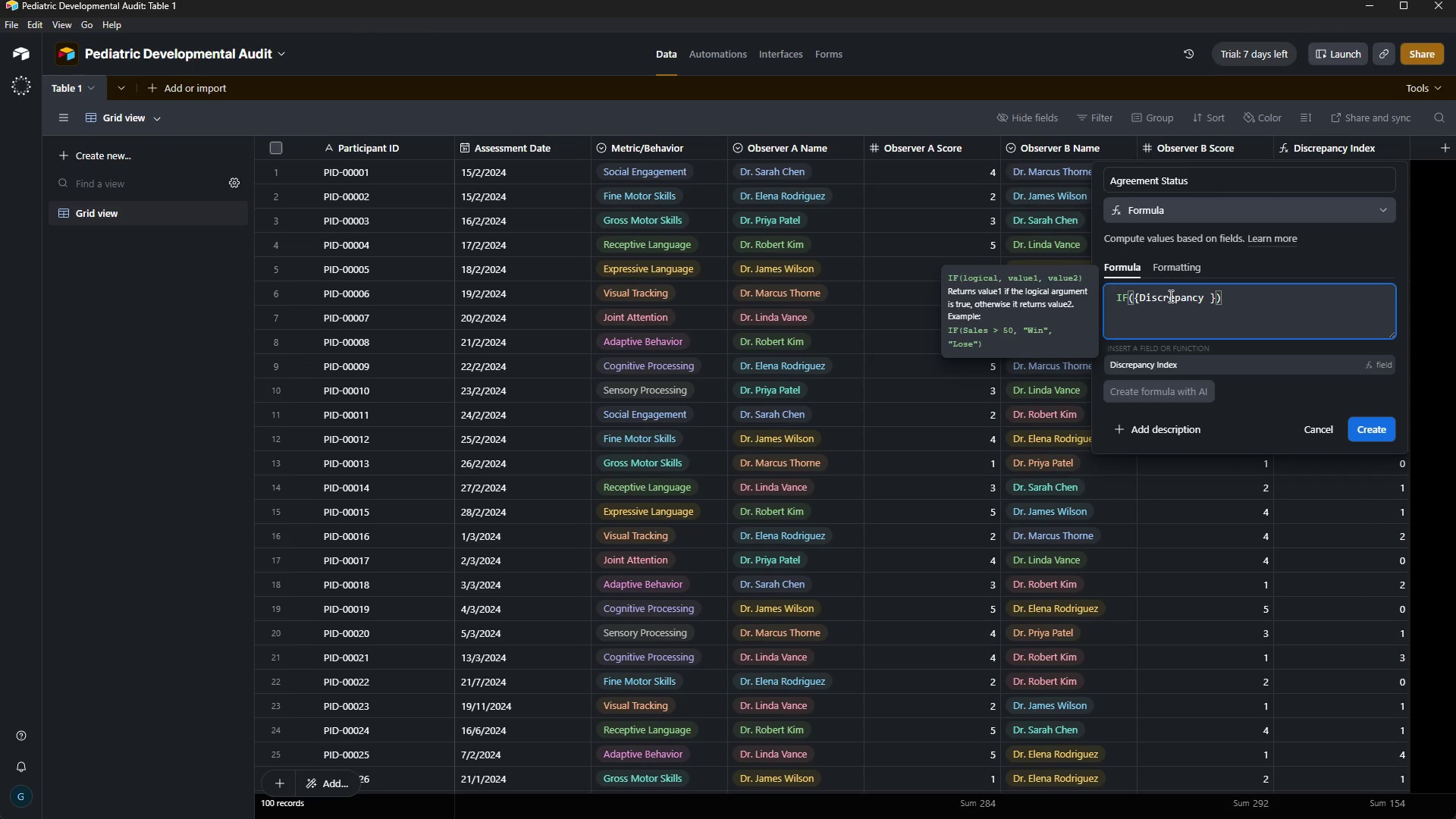 
type(Index )
key(Backspace)
 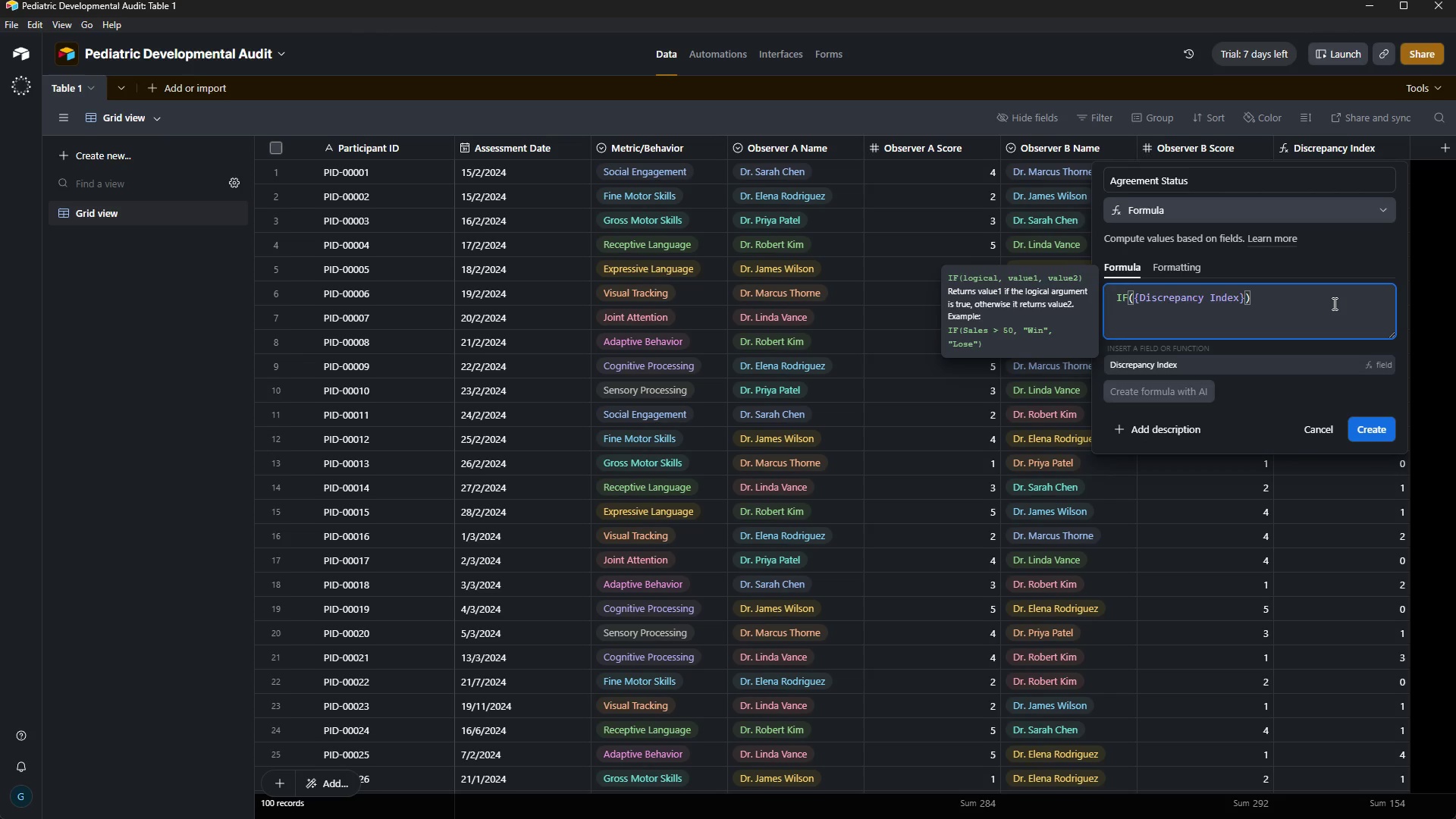 
key(ArrowRight)
 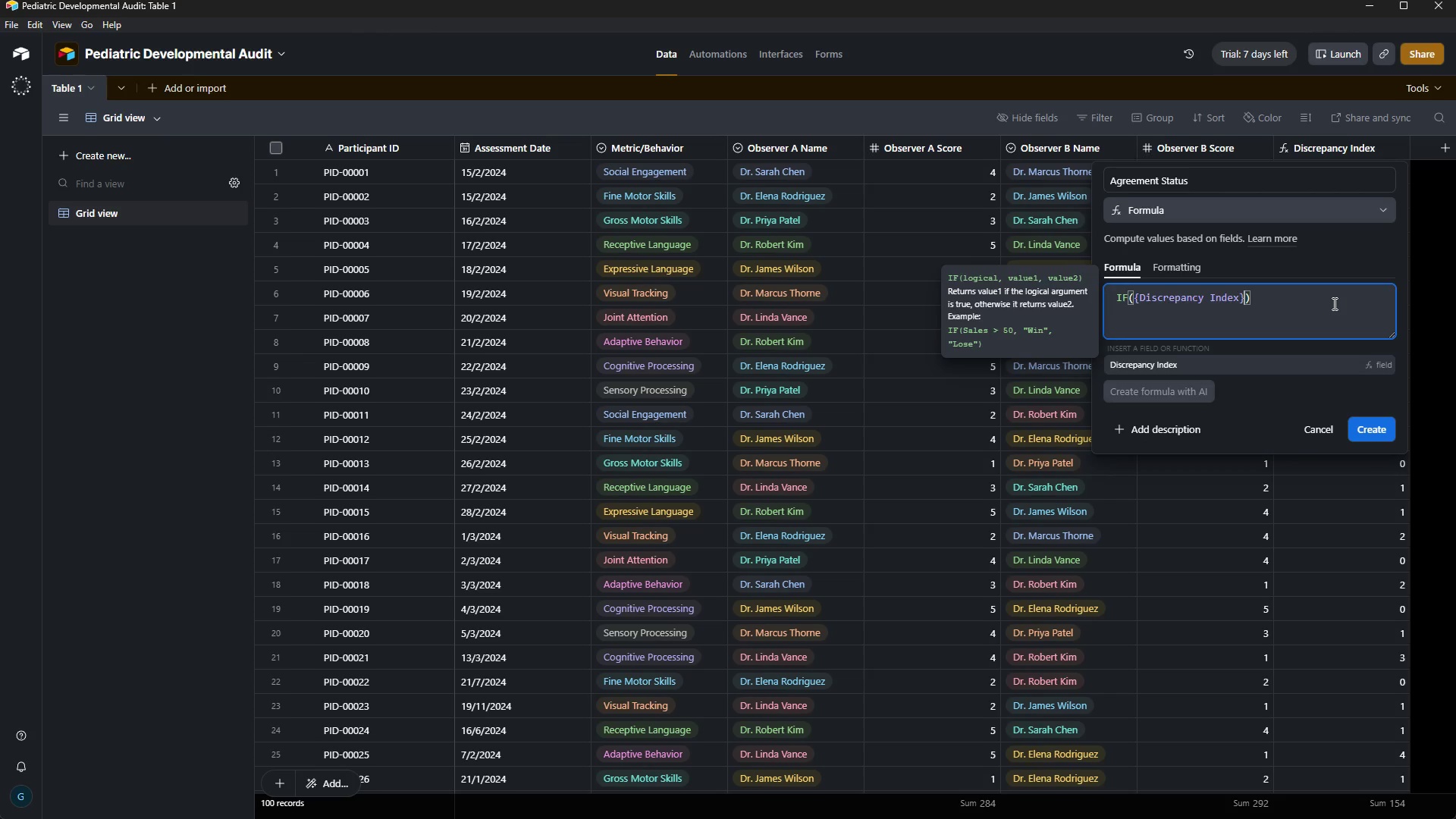 
key(Space)
 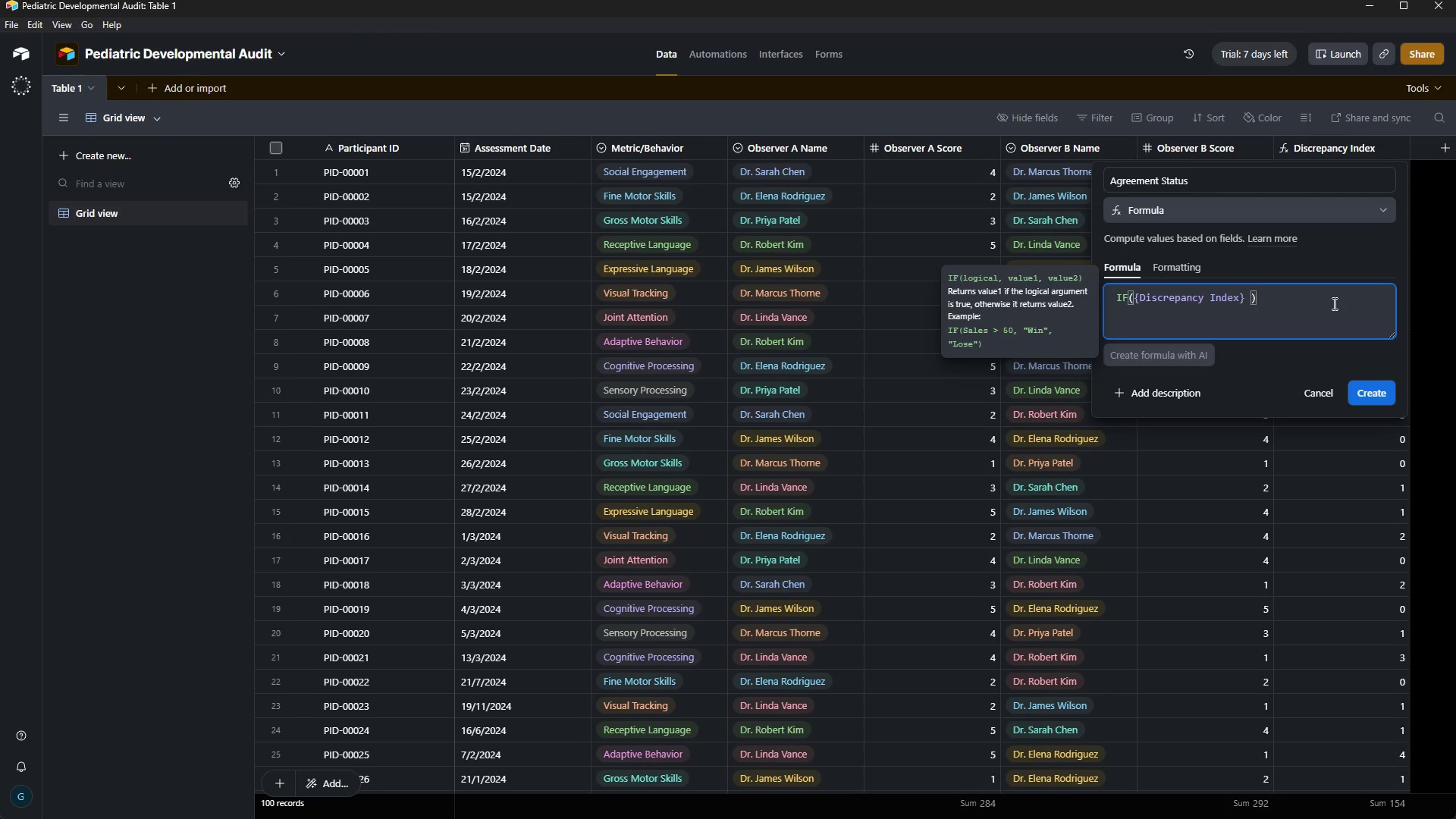 
key(Equal)
 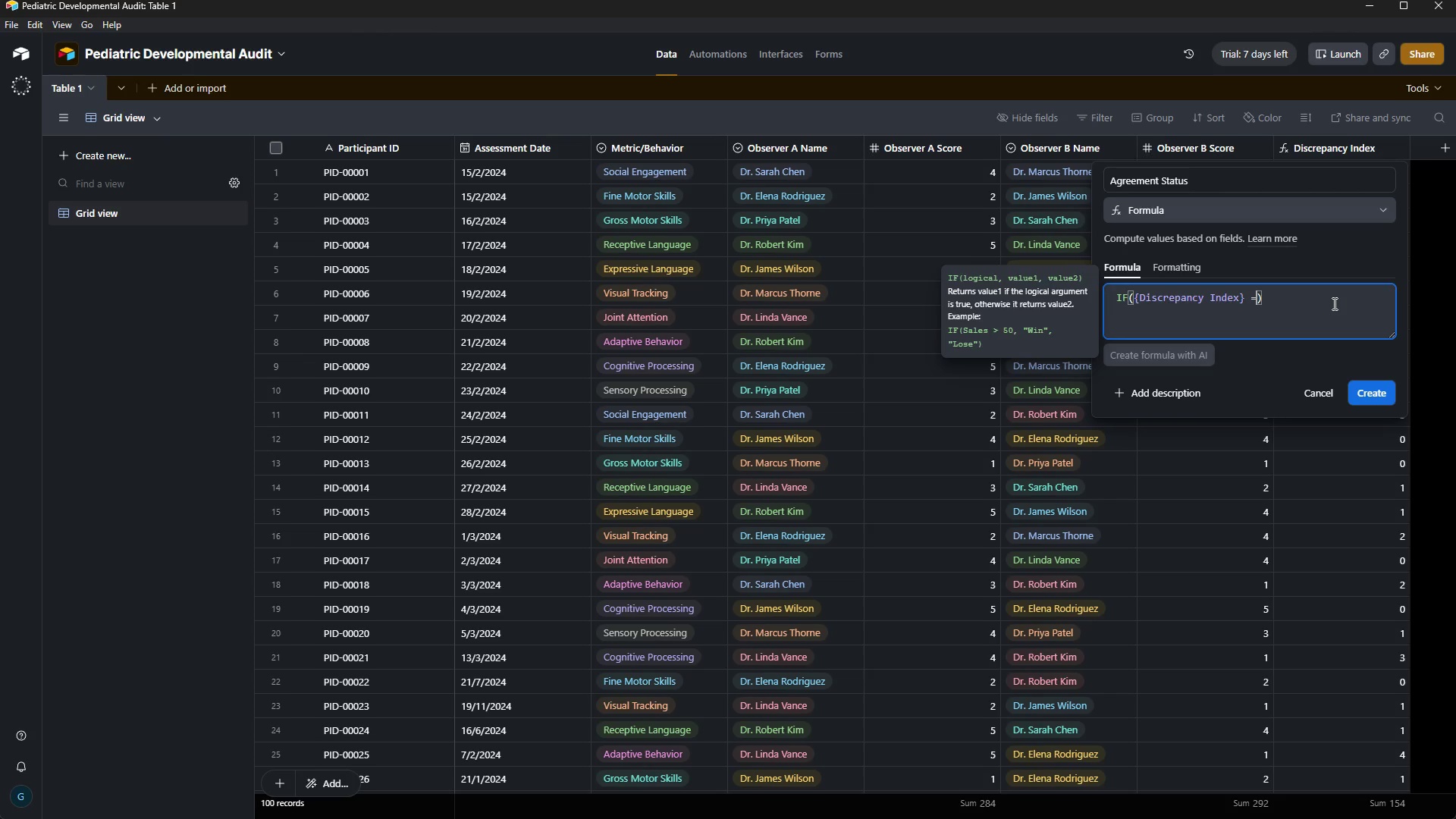 
key(Space)
 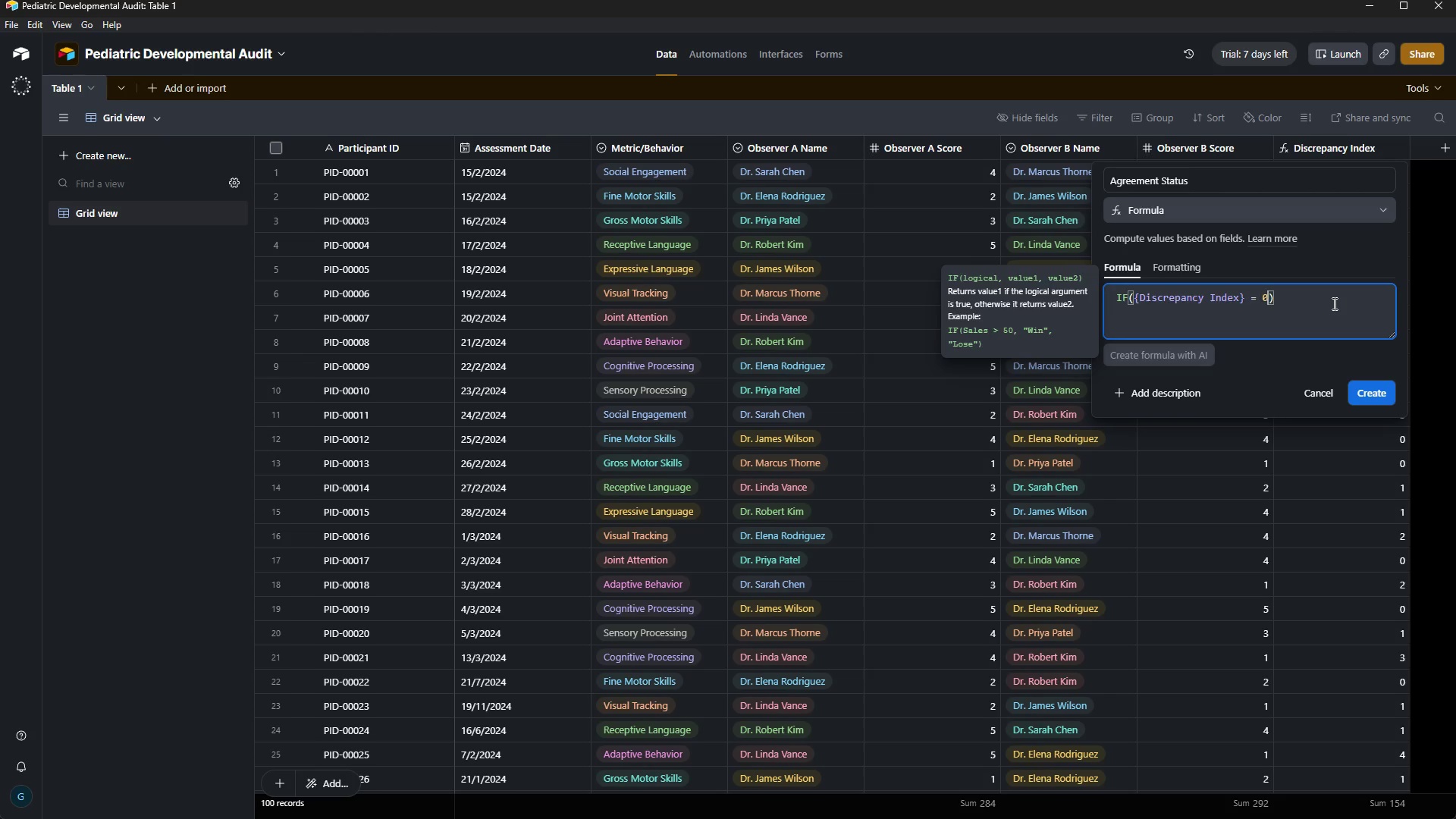 
key(0)
 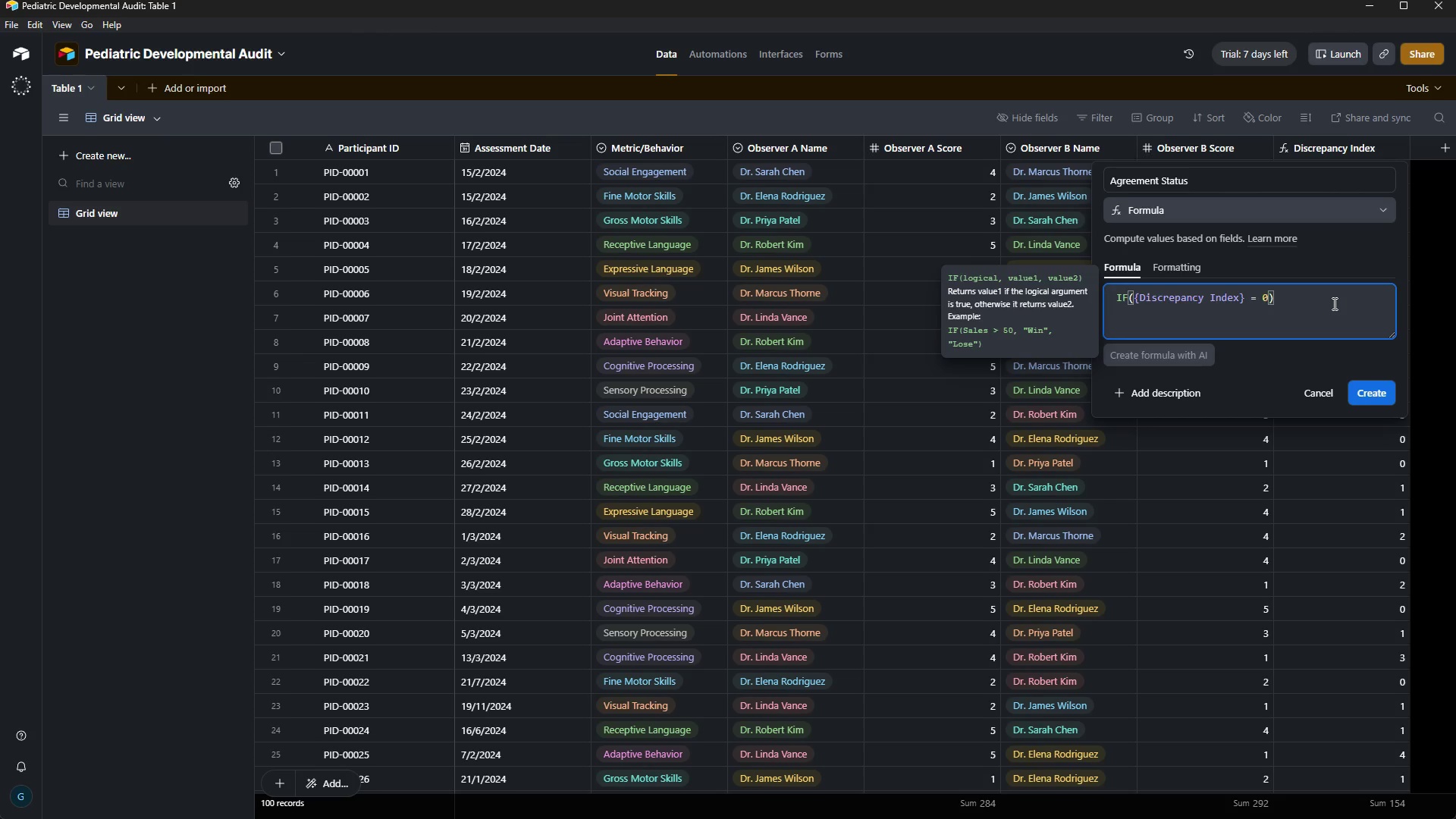 
key(Comma)
 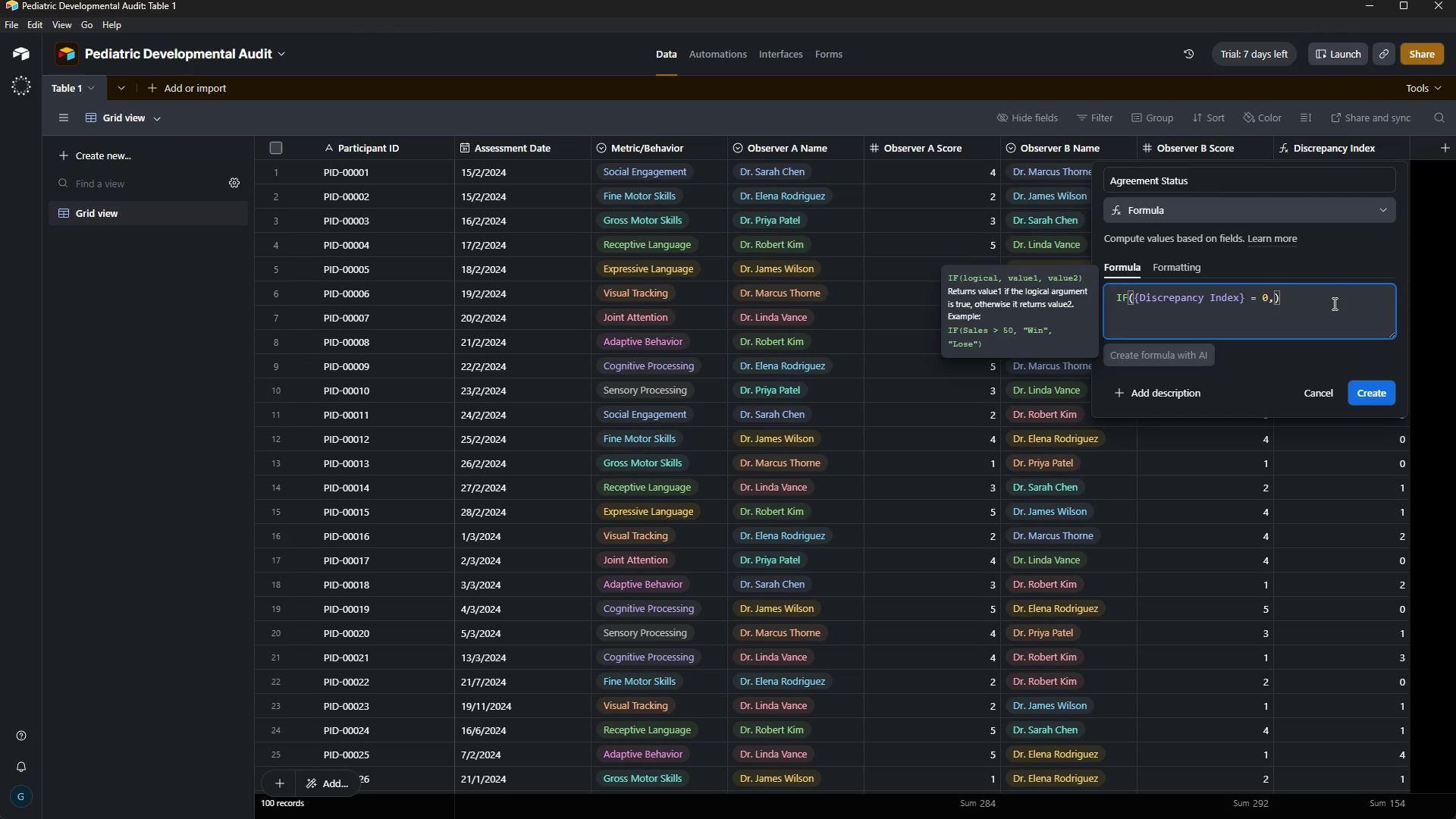 
key(Space)
 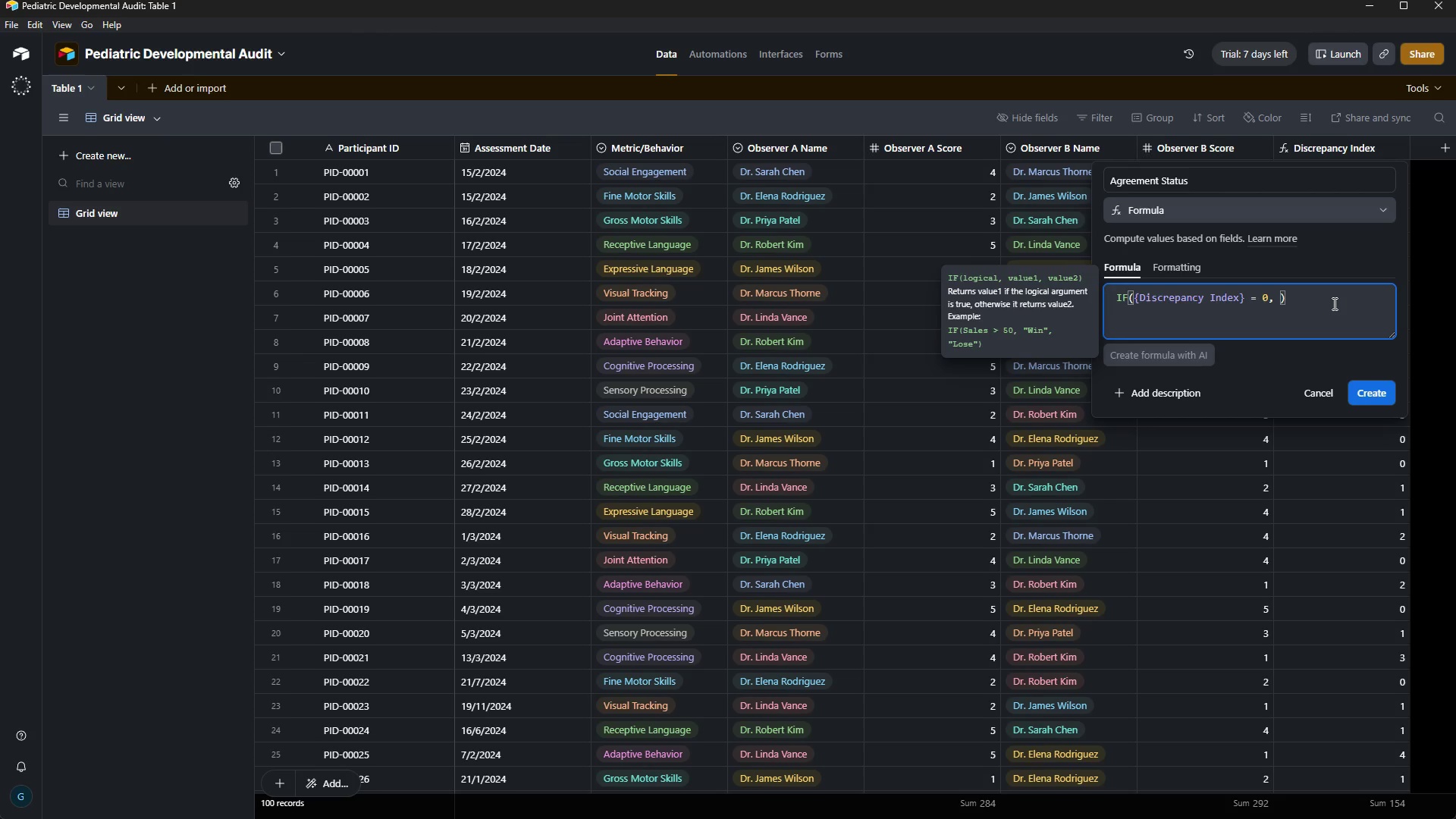 
key(Shift+Quote)
 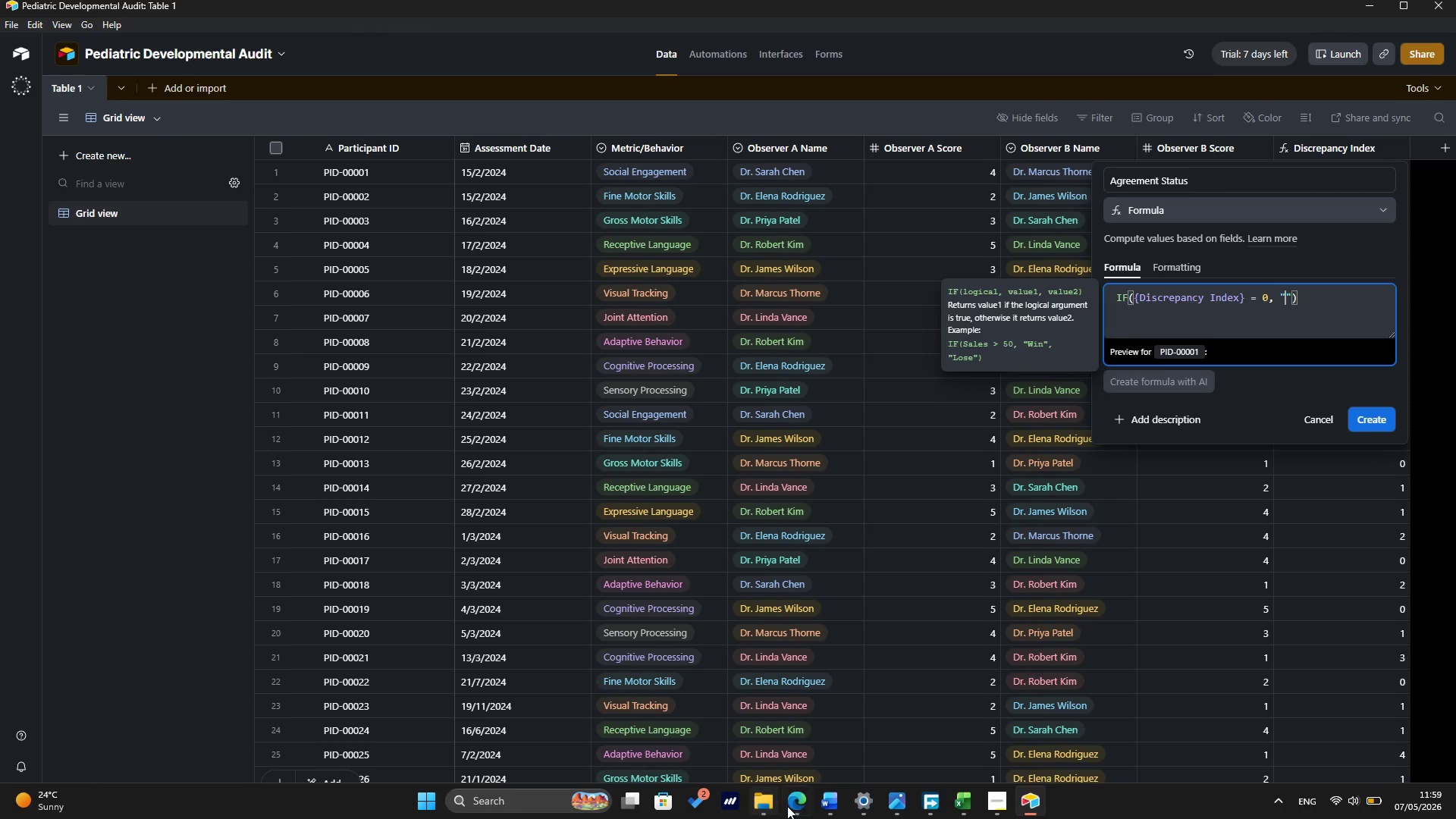 
left_click([796, 726])
 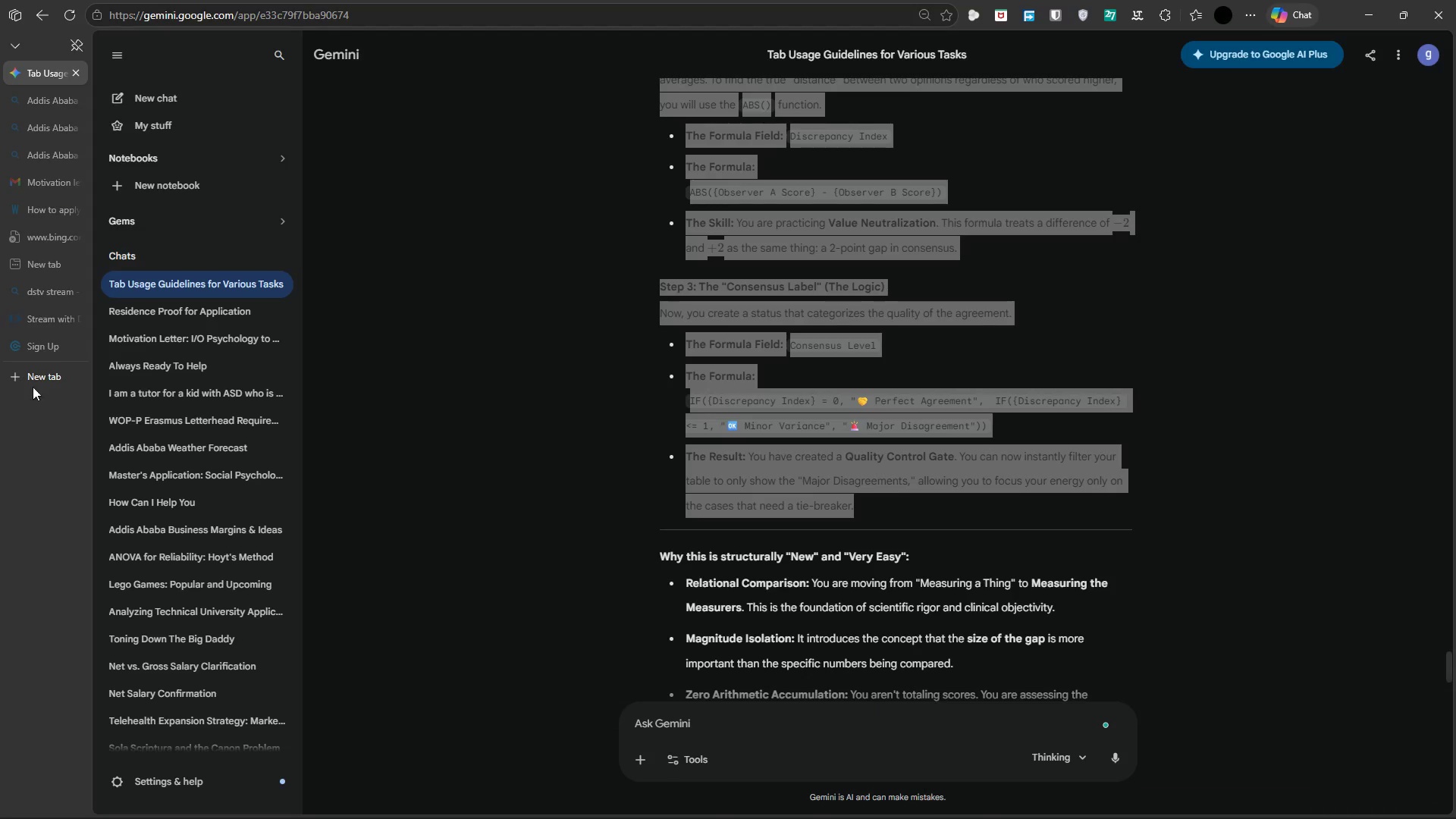 
left_click([35, 384])
 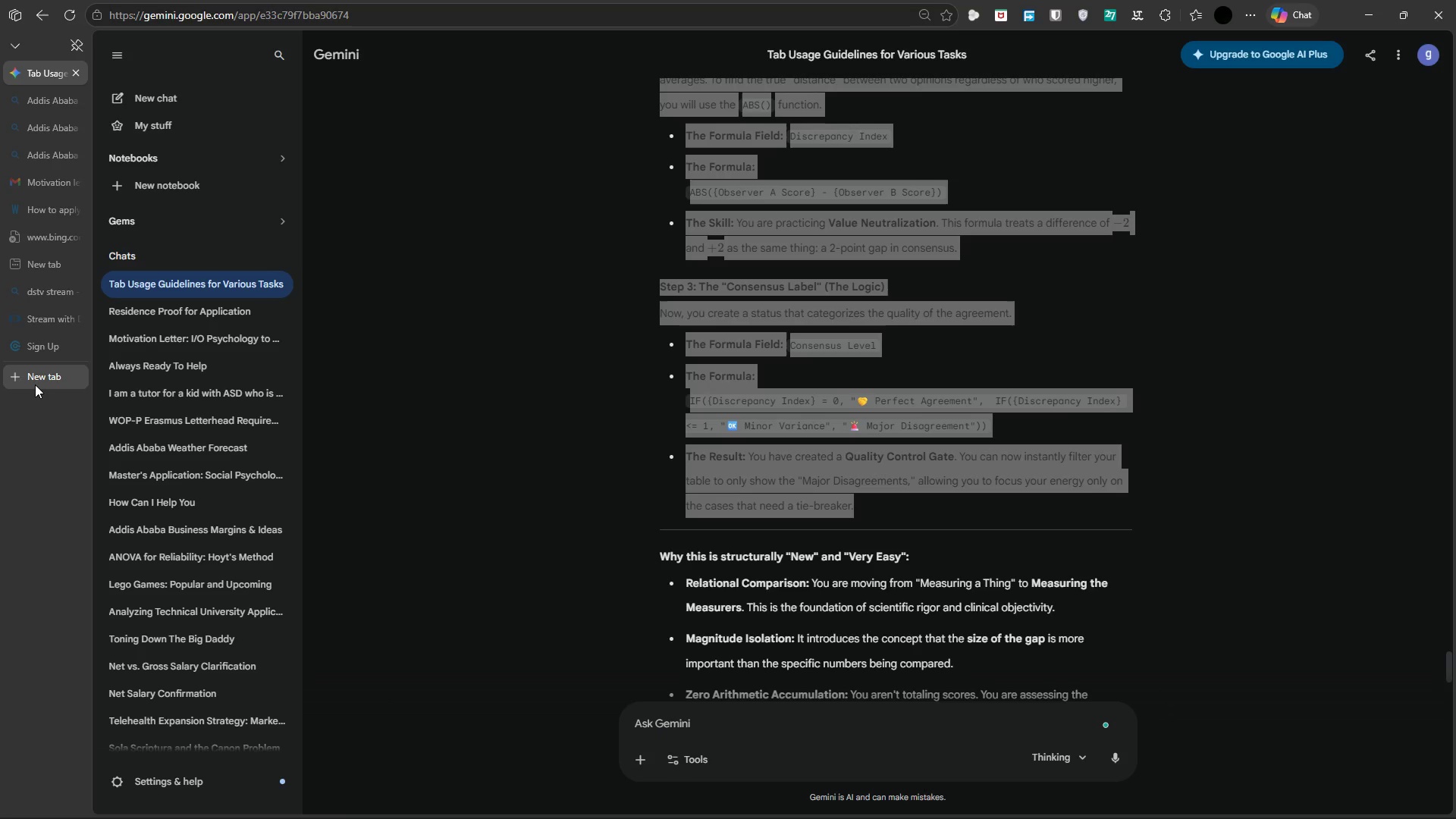 
left_click([35, 384])
 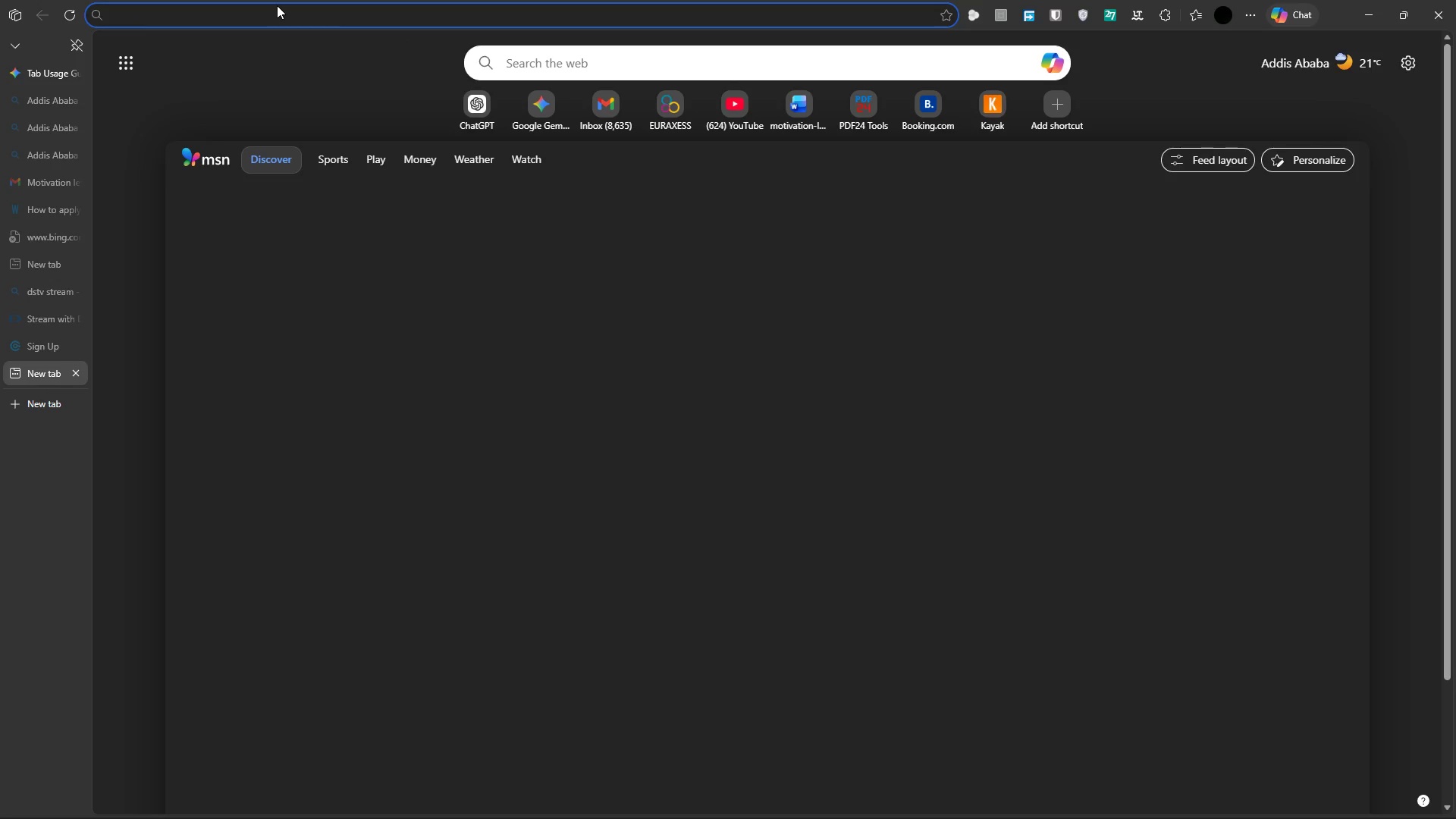 
left_click([286, 17])
 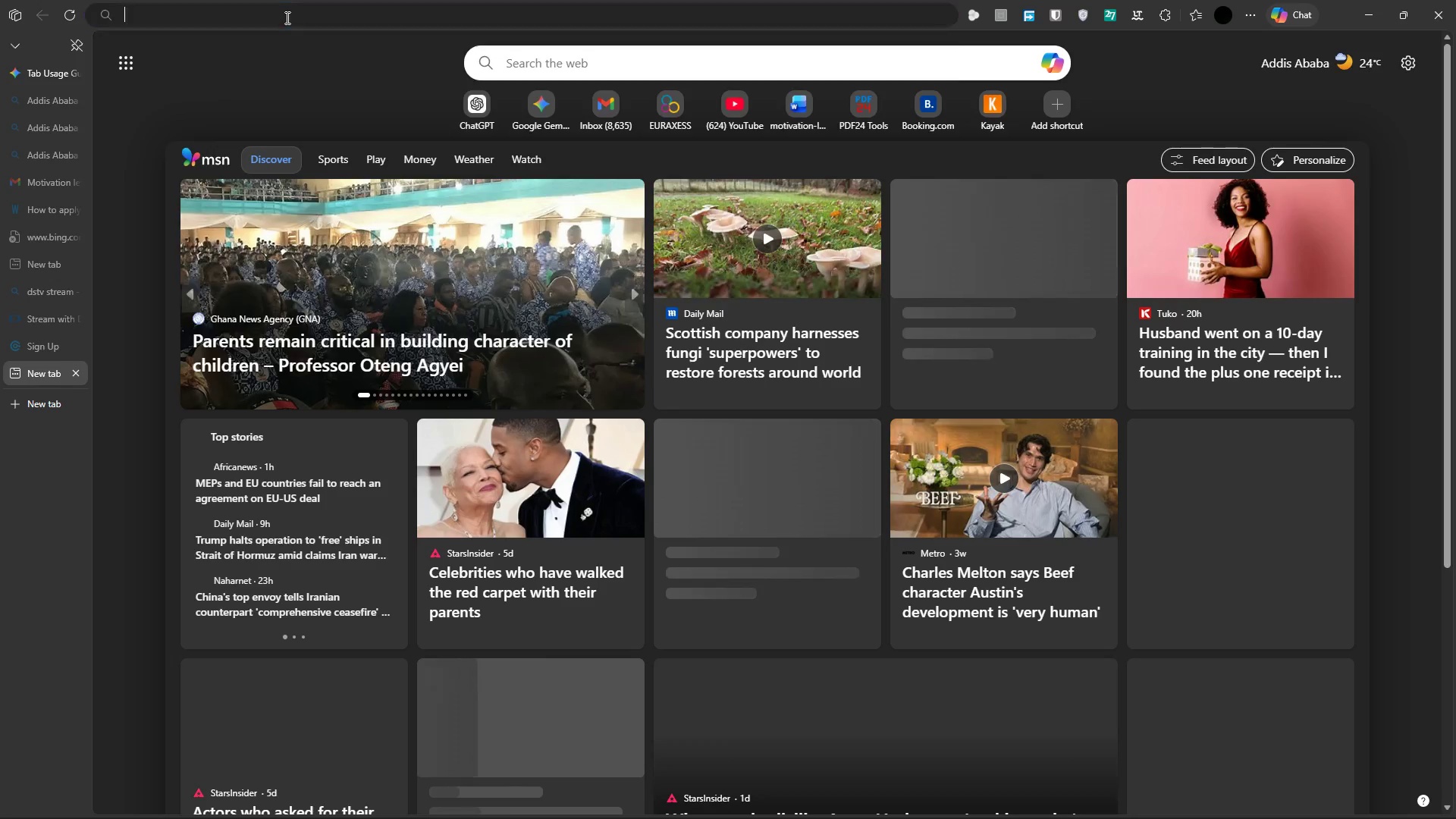 
type(corre)
 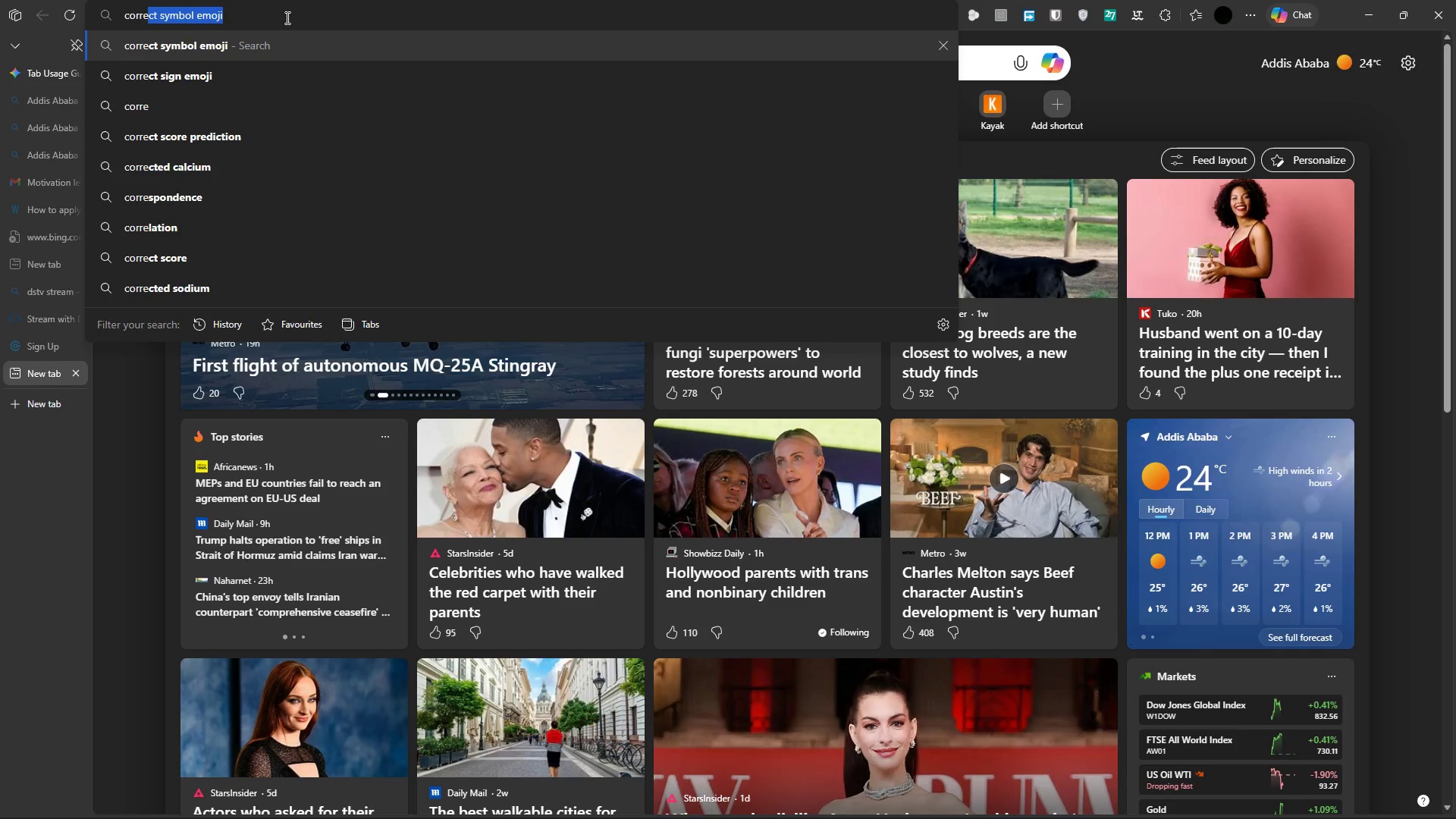 
key(ArrowDown)
 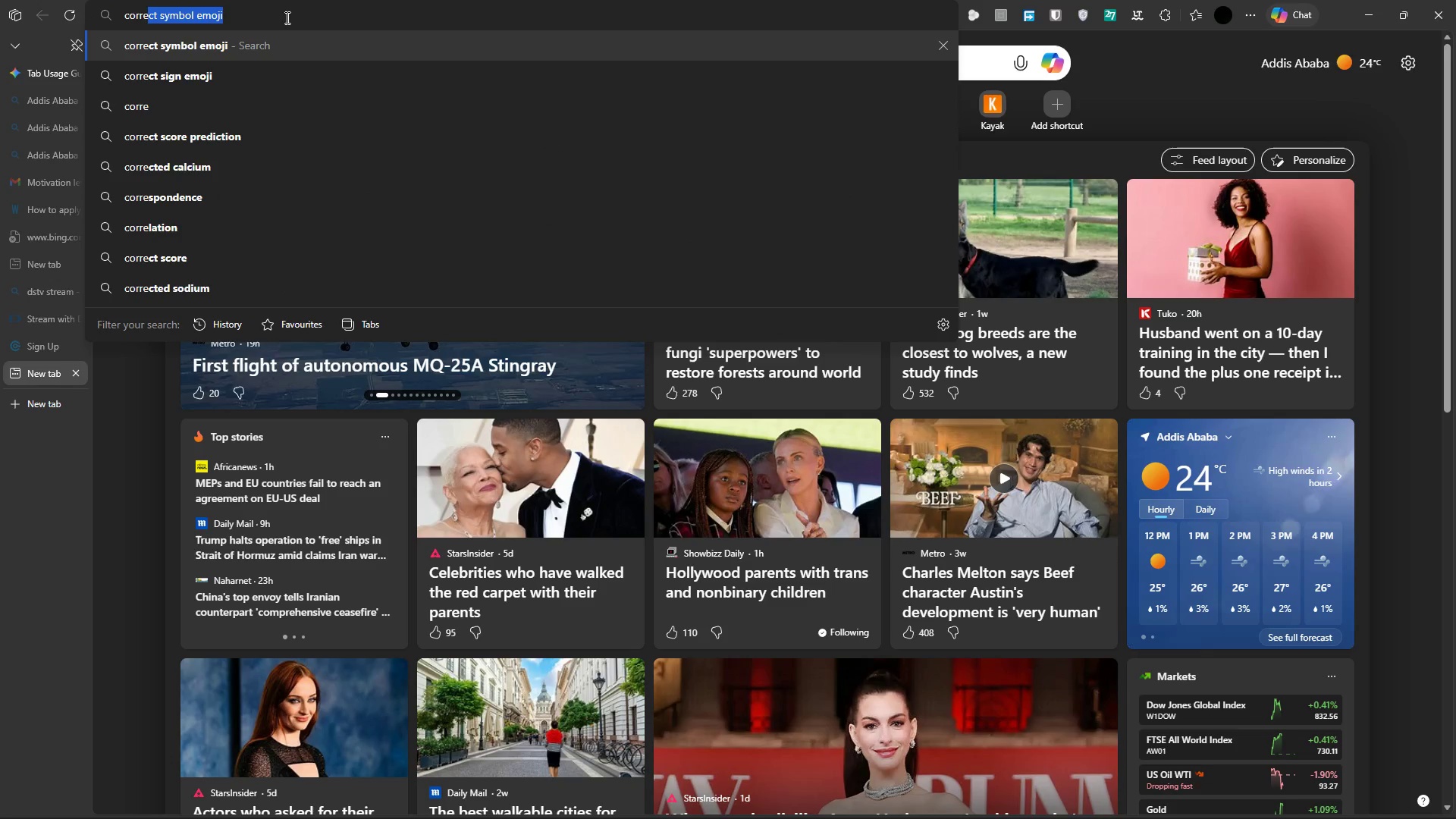 
key(ArrowUp)
 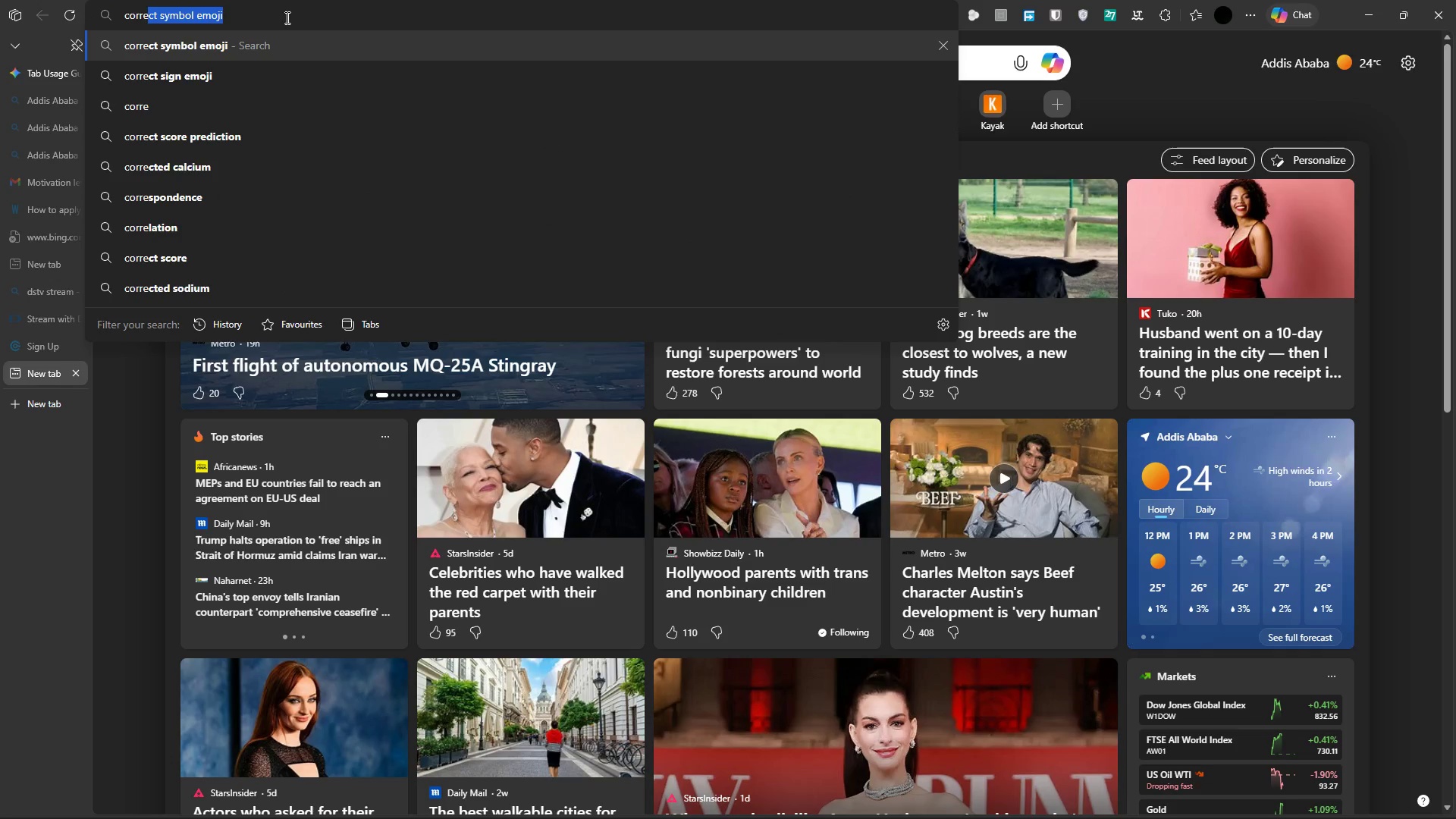 
key(Enter)
 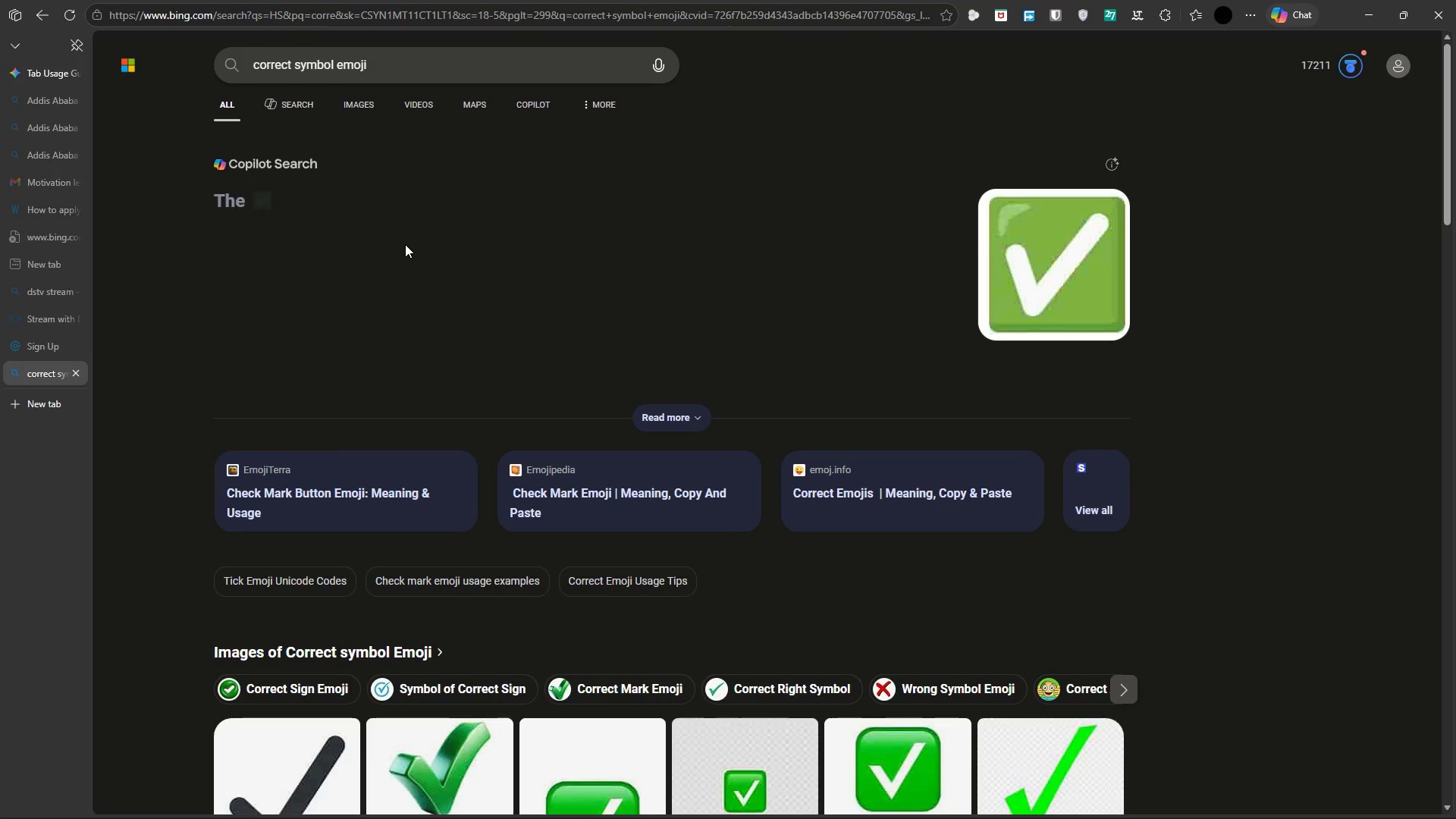 
wait(14.33)
 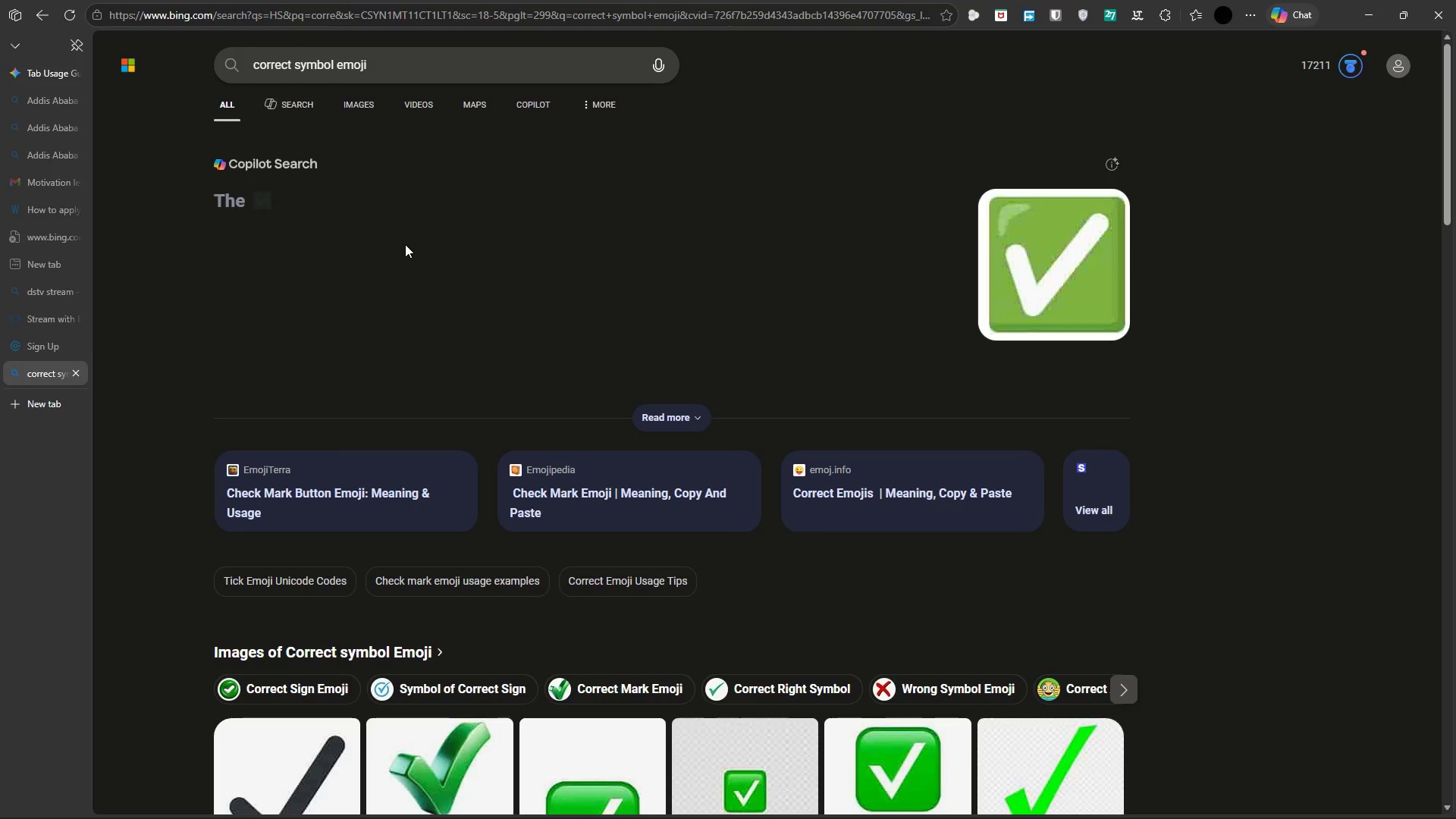 
left_click_drag(start_coordinate=[272, 202], to_coordinate=[255, 202])
 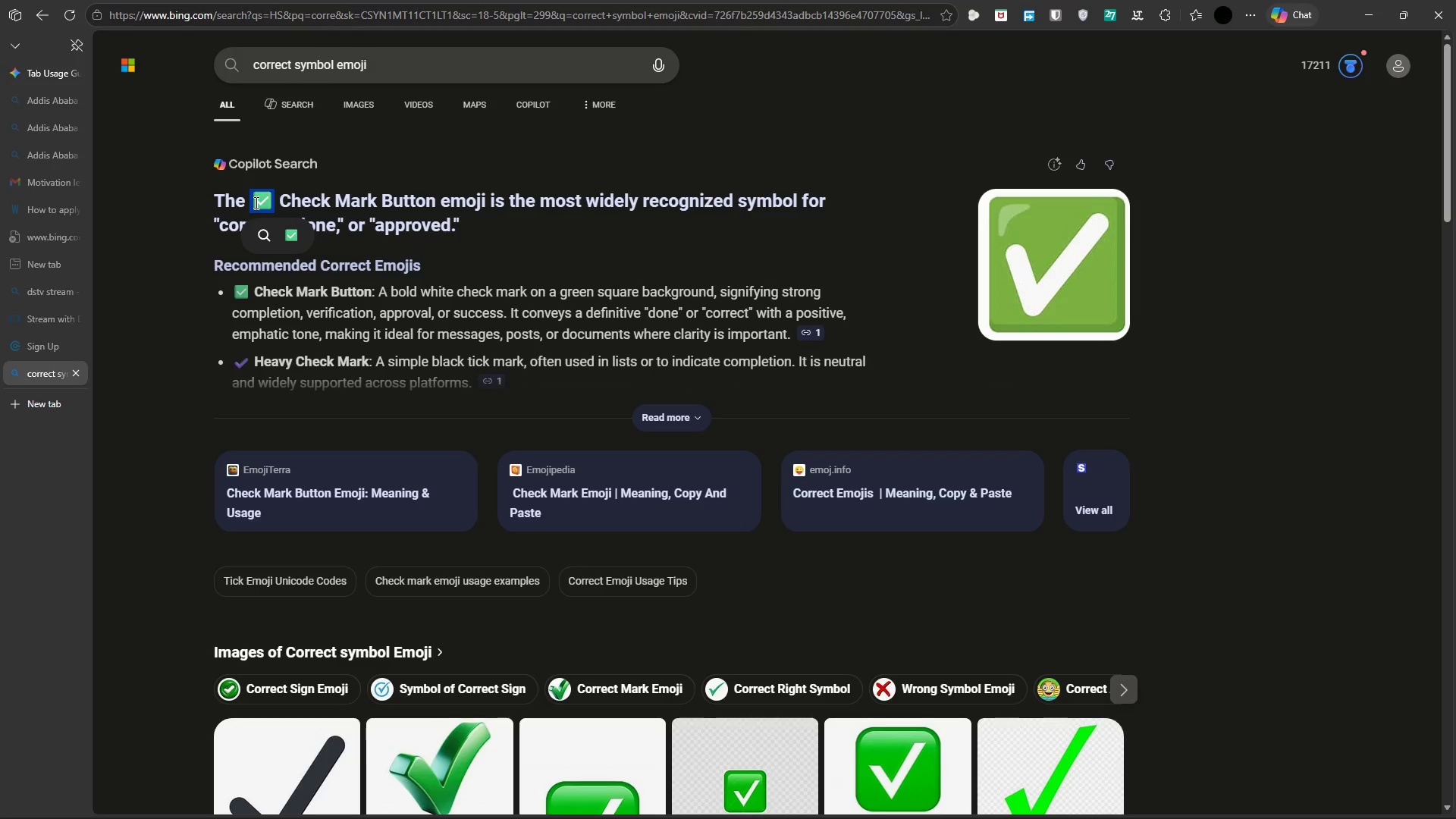 
key(Control+C)
 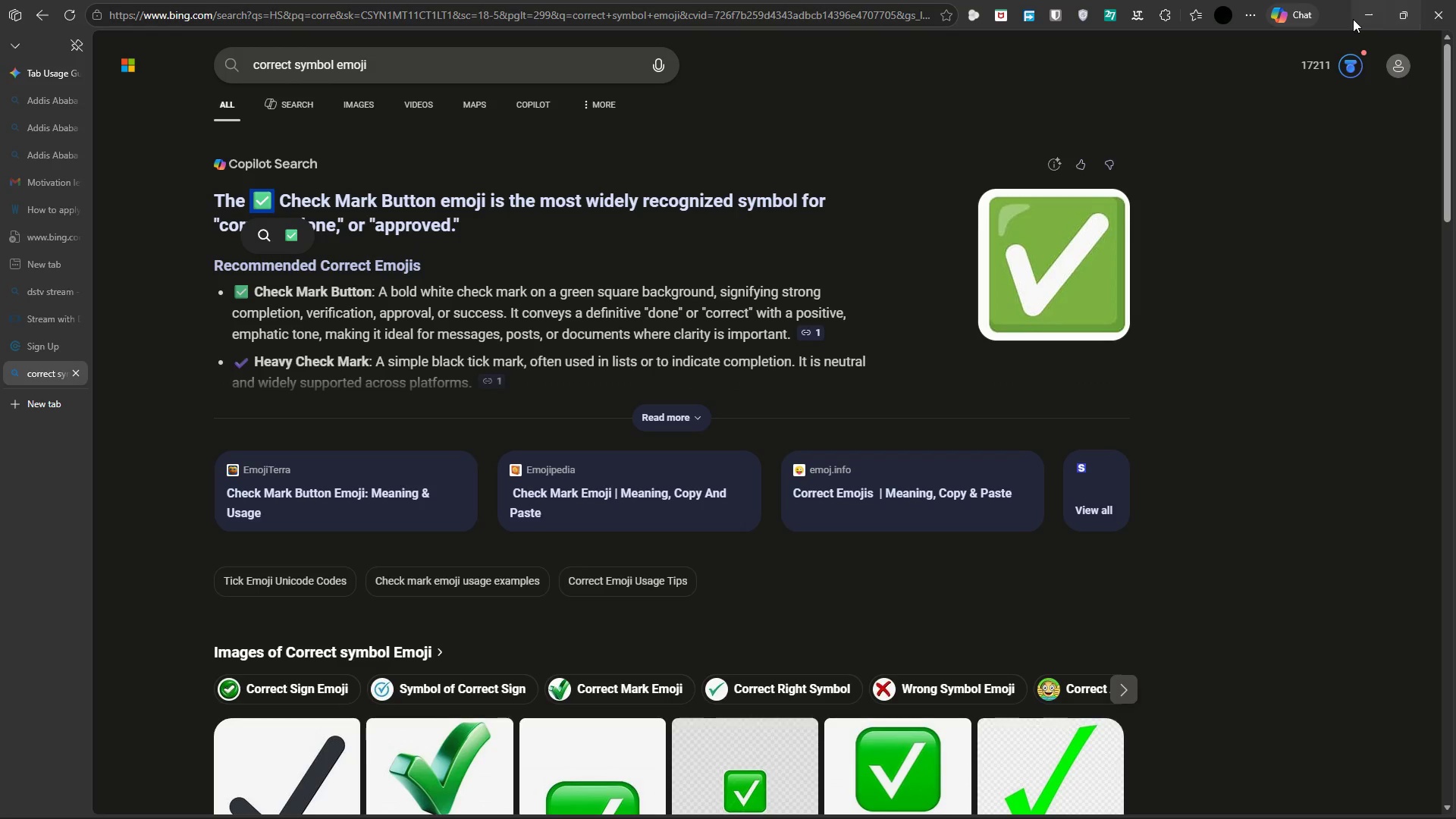 
left_click([1373, 18])
 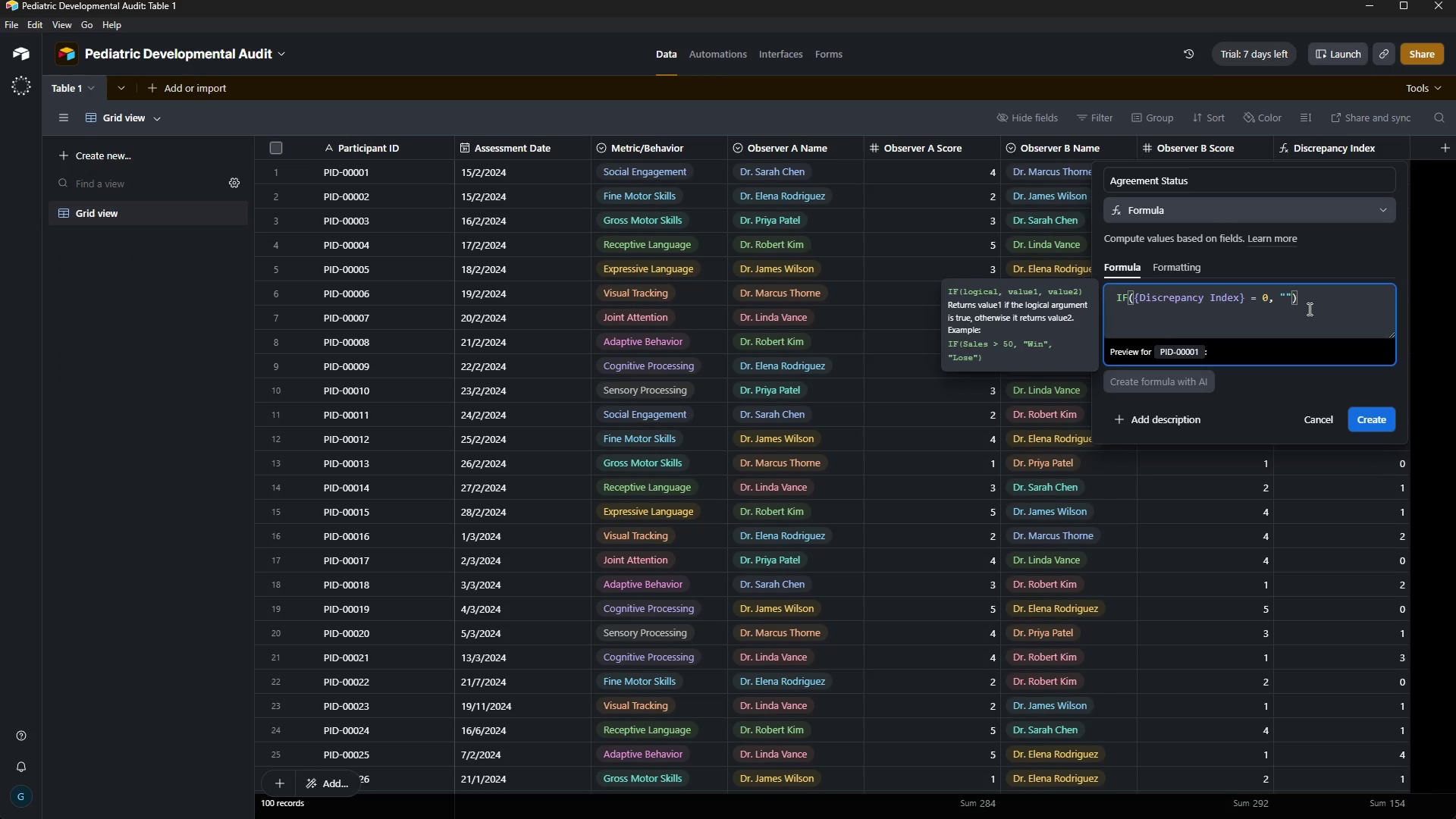 
key(Control+V)
 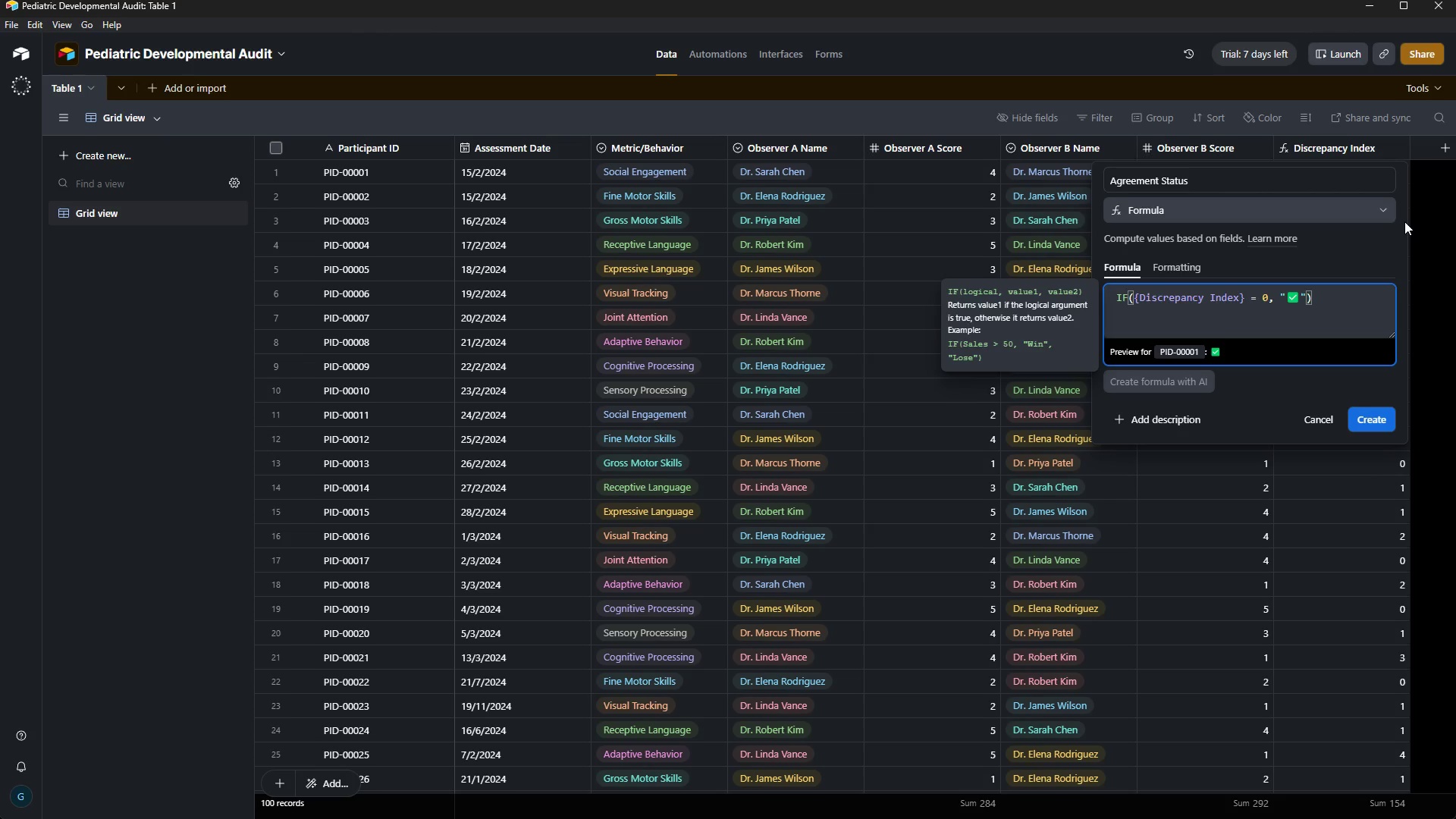 
type( Perfect)
 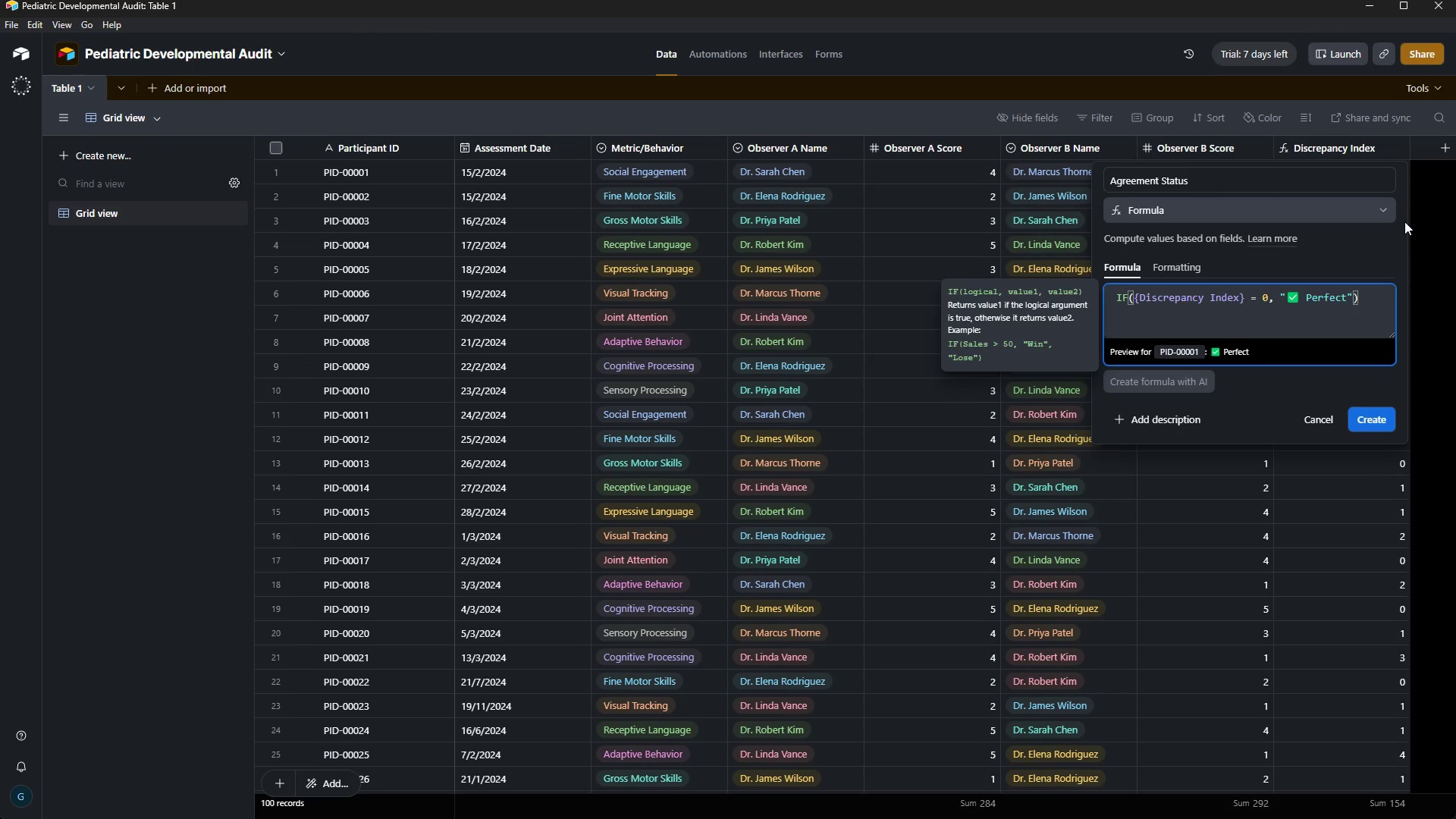 
type( Agreement)
 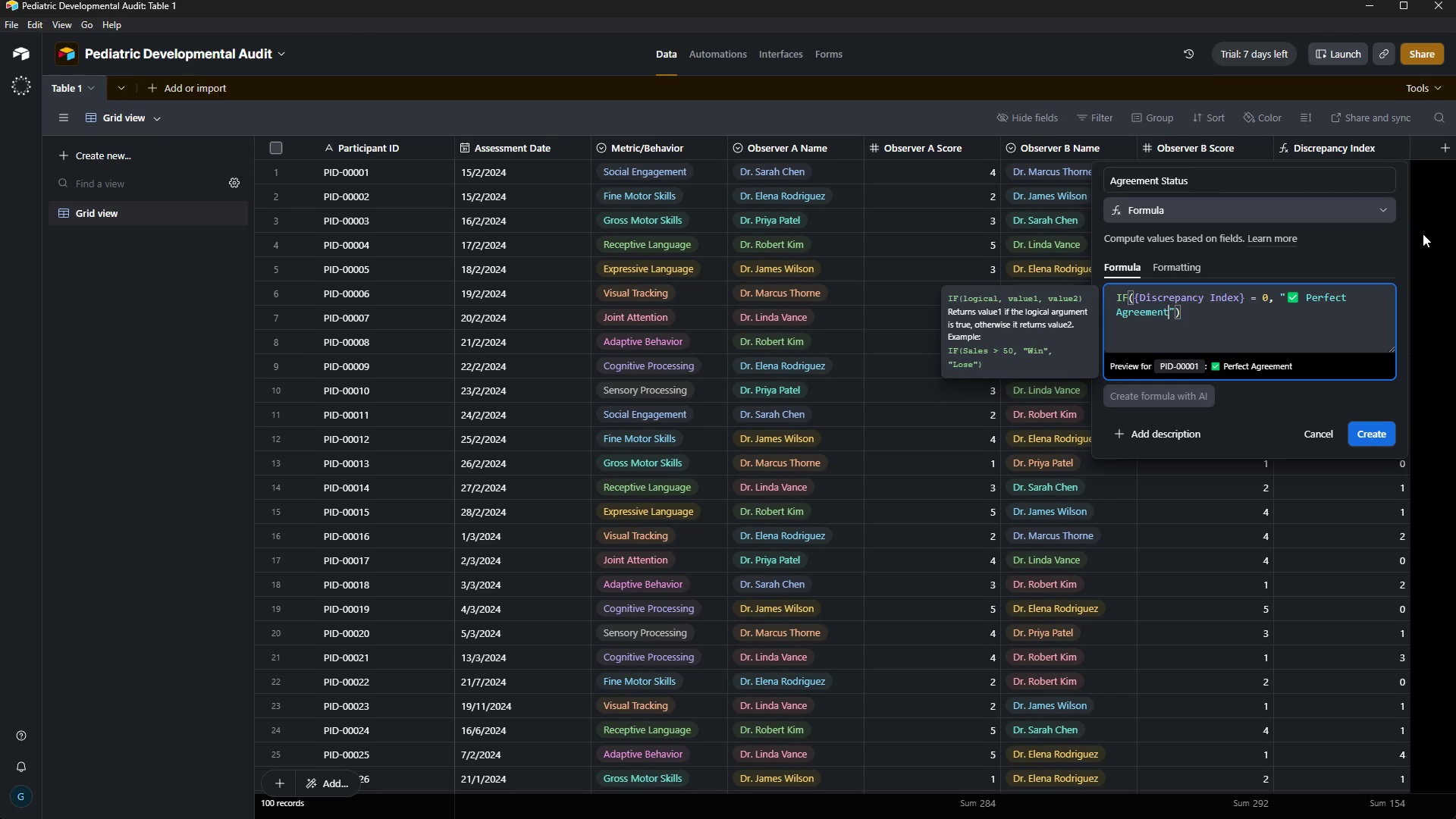 
key(ArrowRight)
 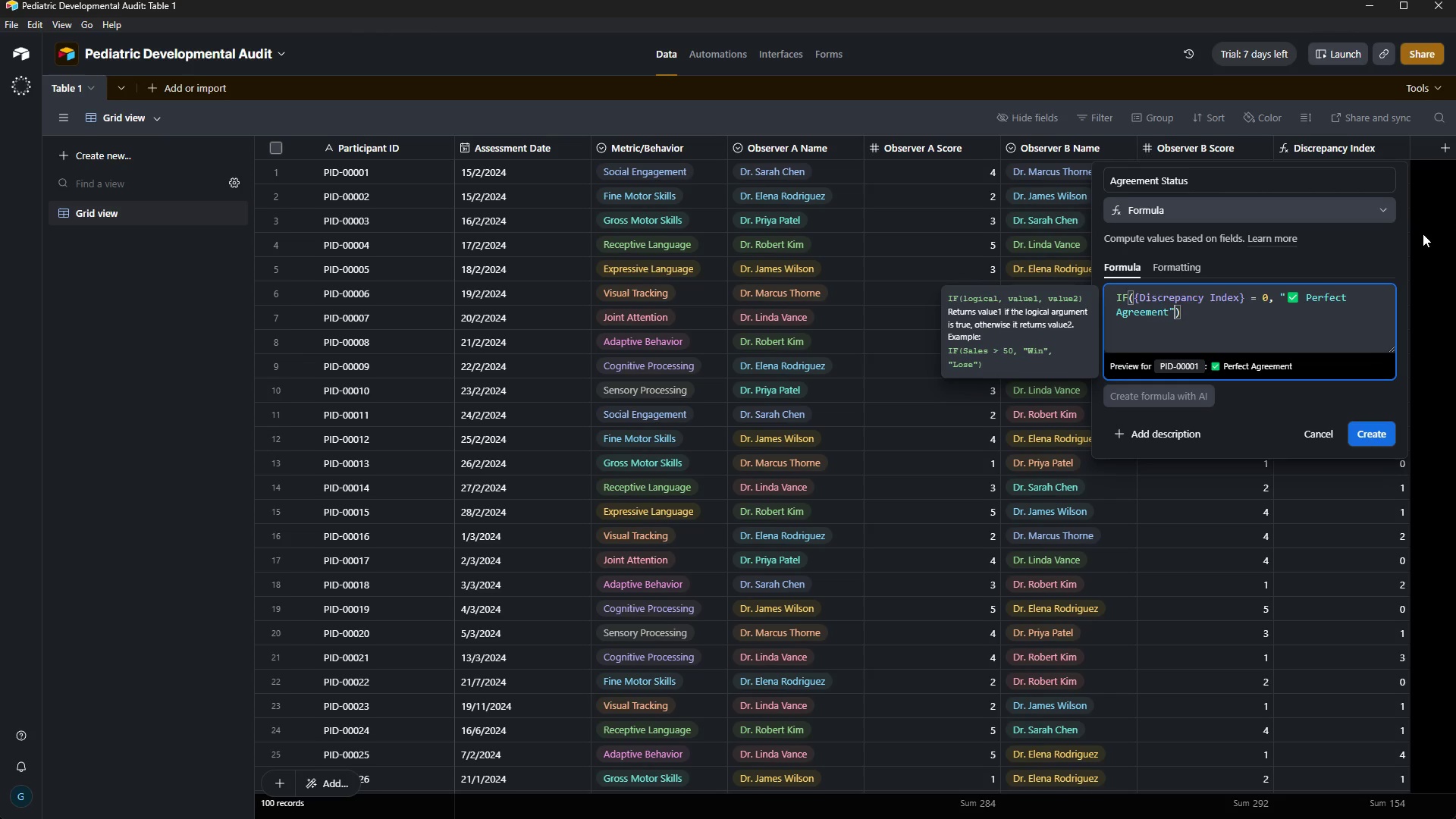 
type(, IF({)
 